 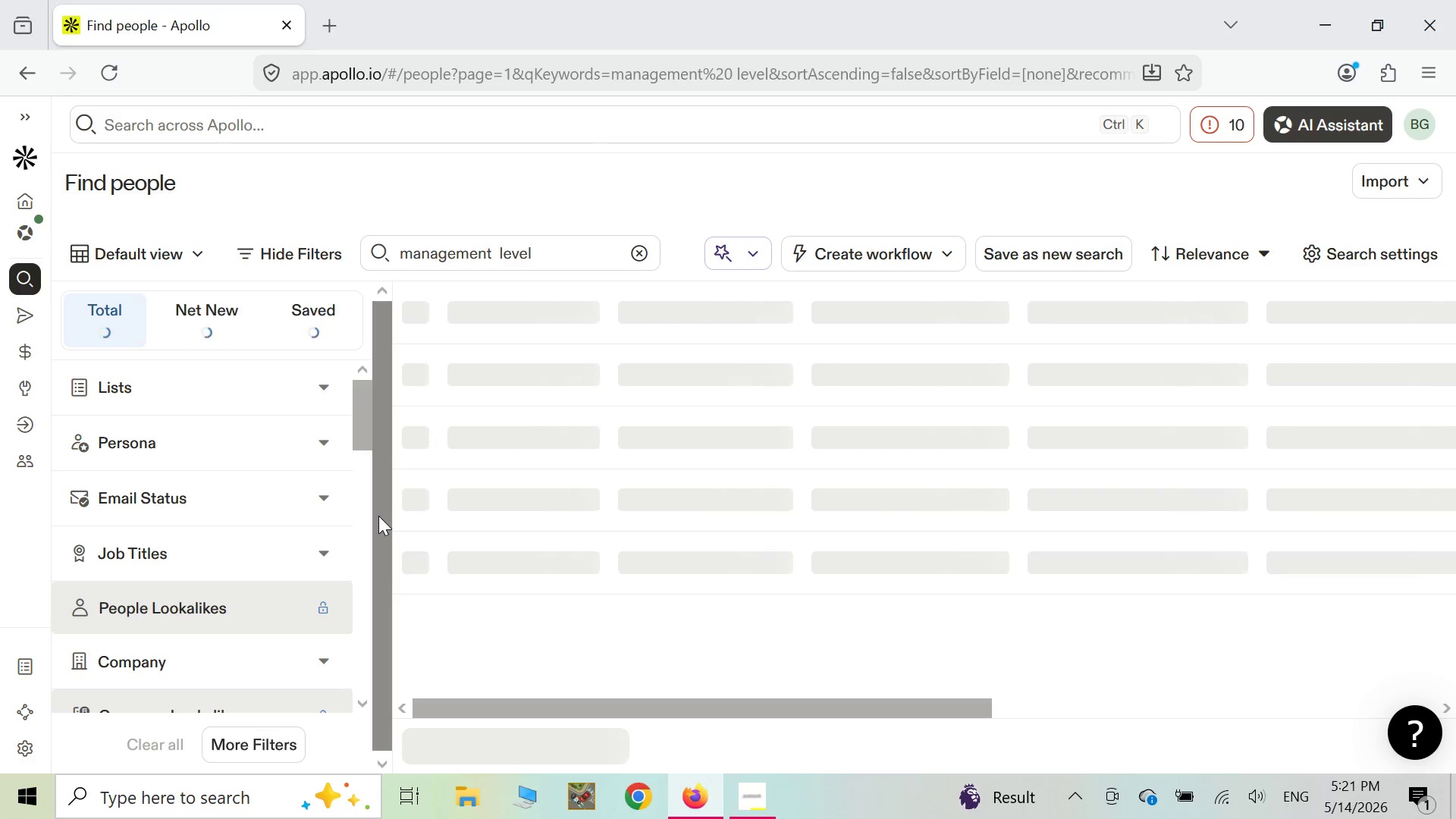 
left_click([323, 550])
 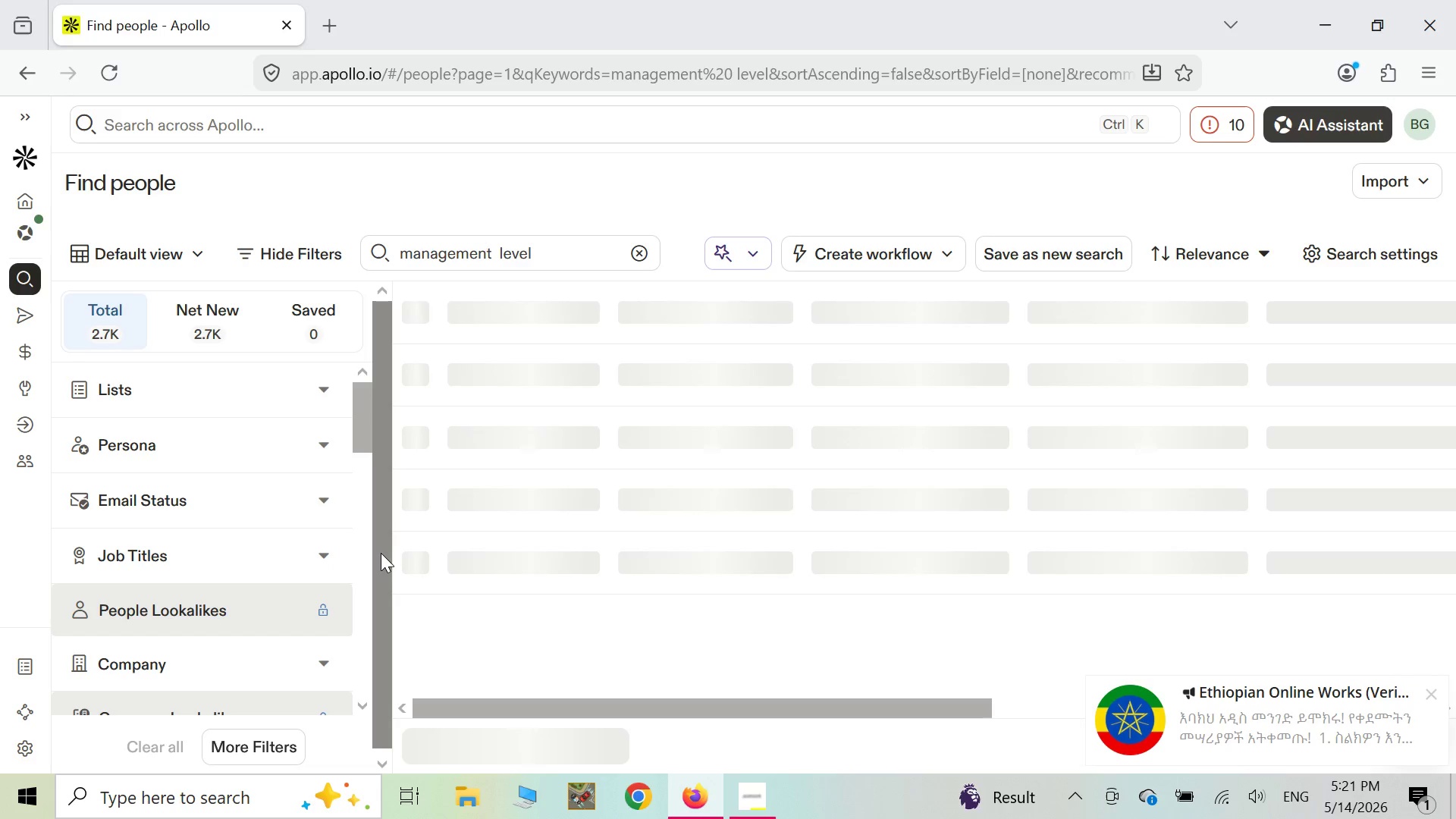 
wait(6.42)
 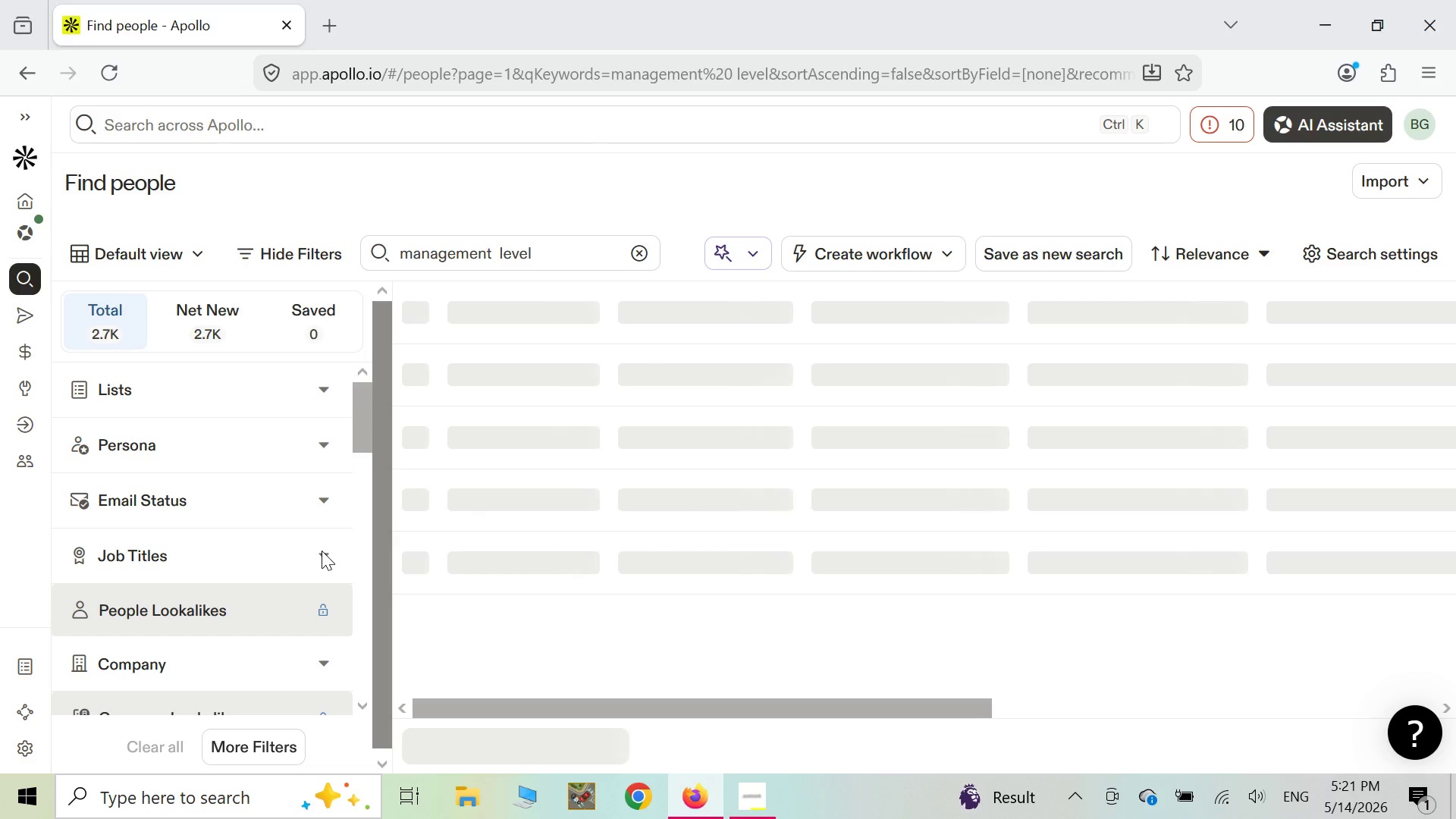 
left_click([1427, 696])
 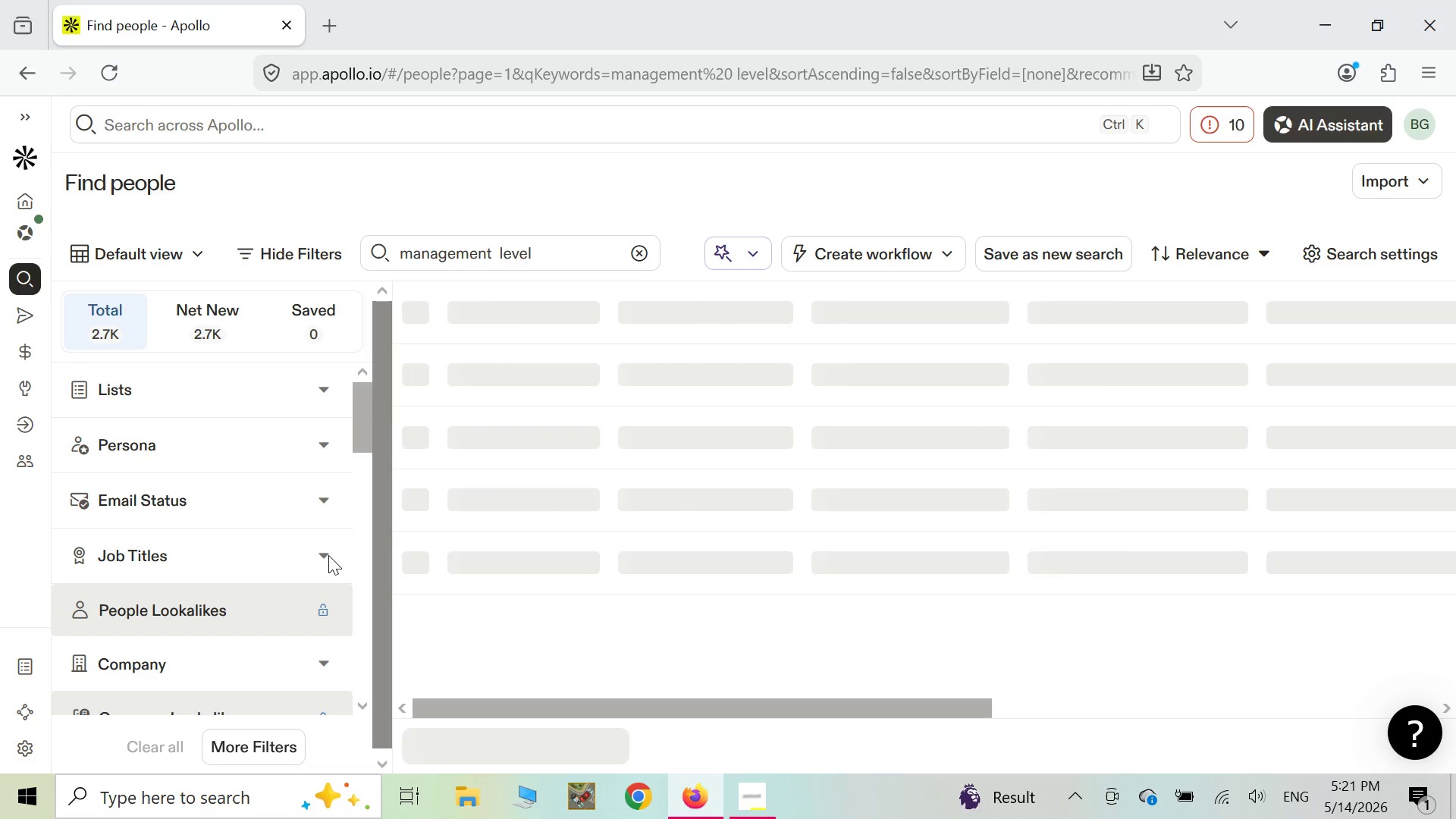 
left_click([327, 554])
 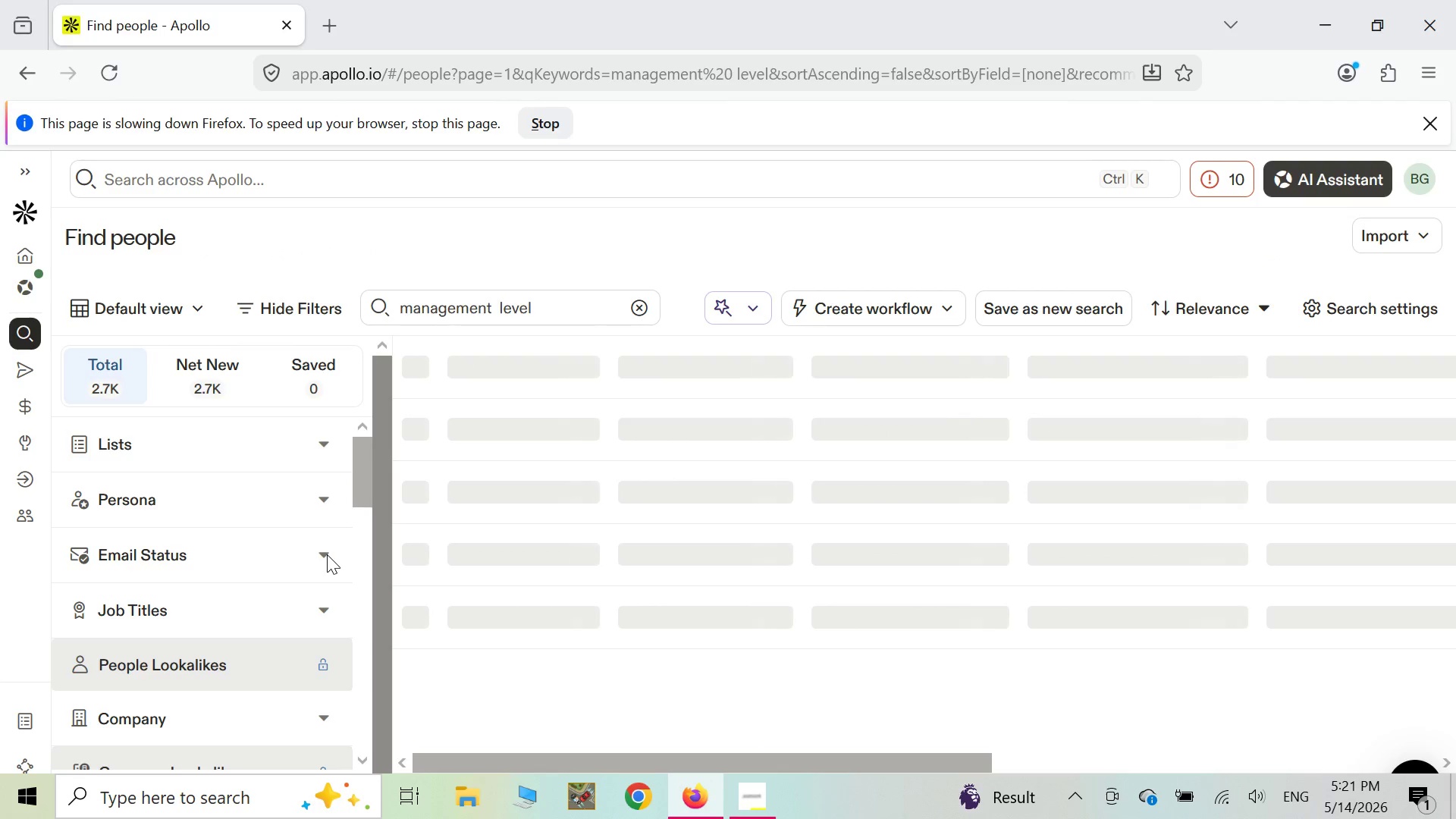 
wait(6.09)
 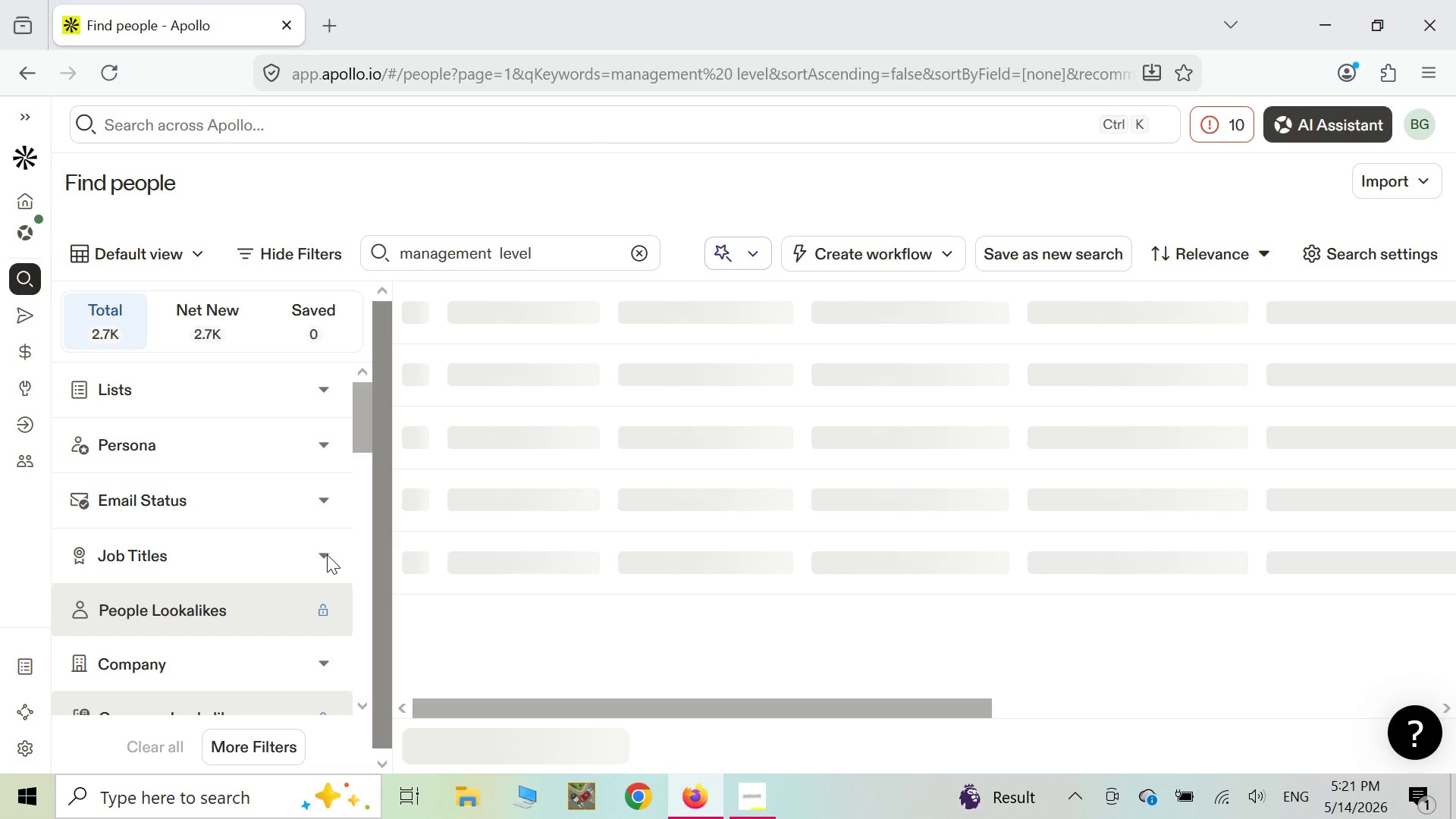 
scroll: coordinate [328, 531], scroll_direction: up, amount: 2.0
 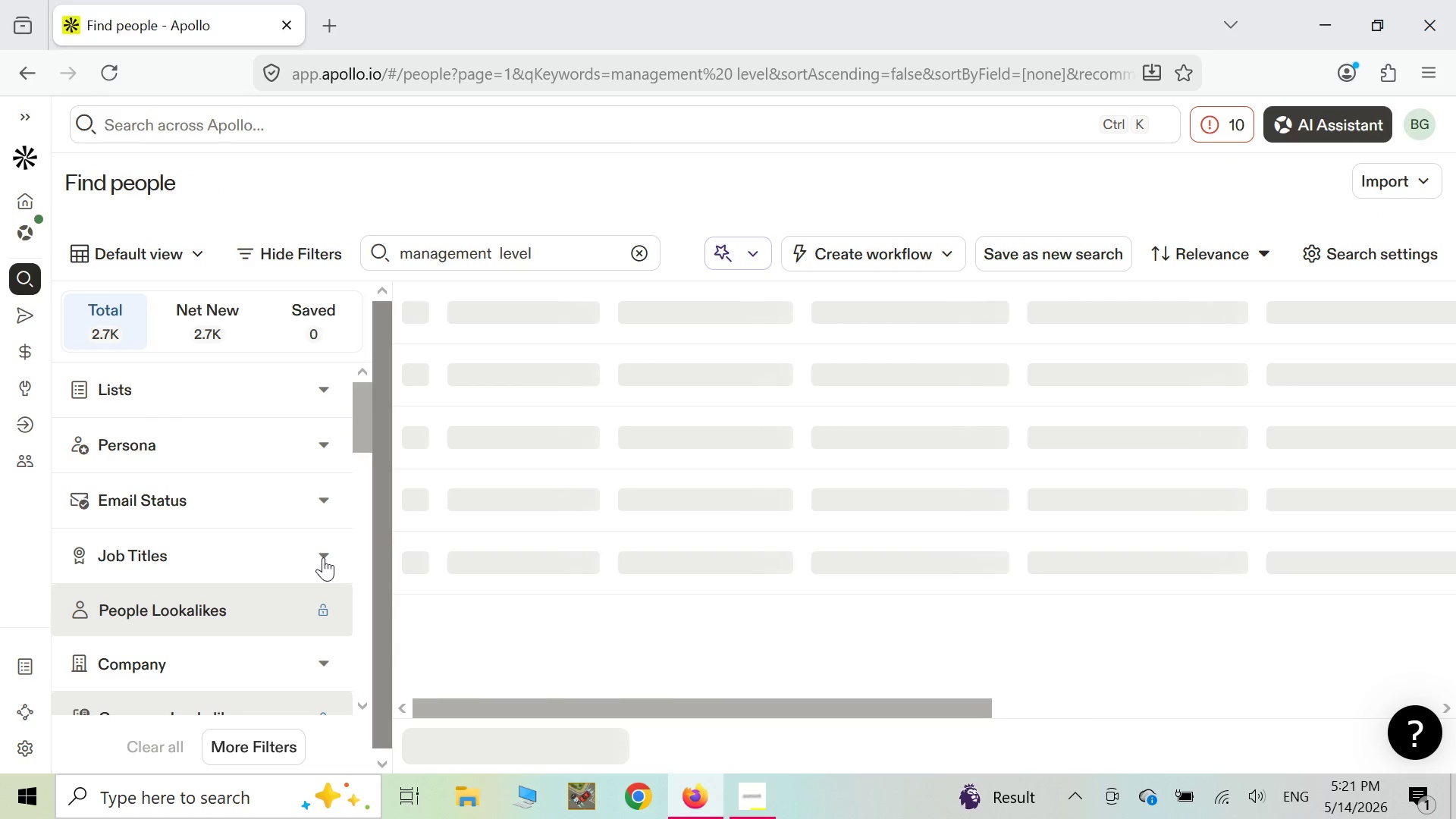 
left_click([323, 557])
 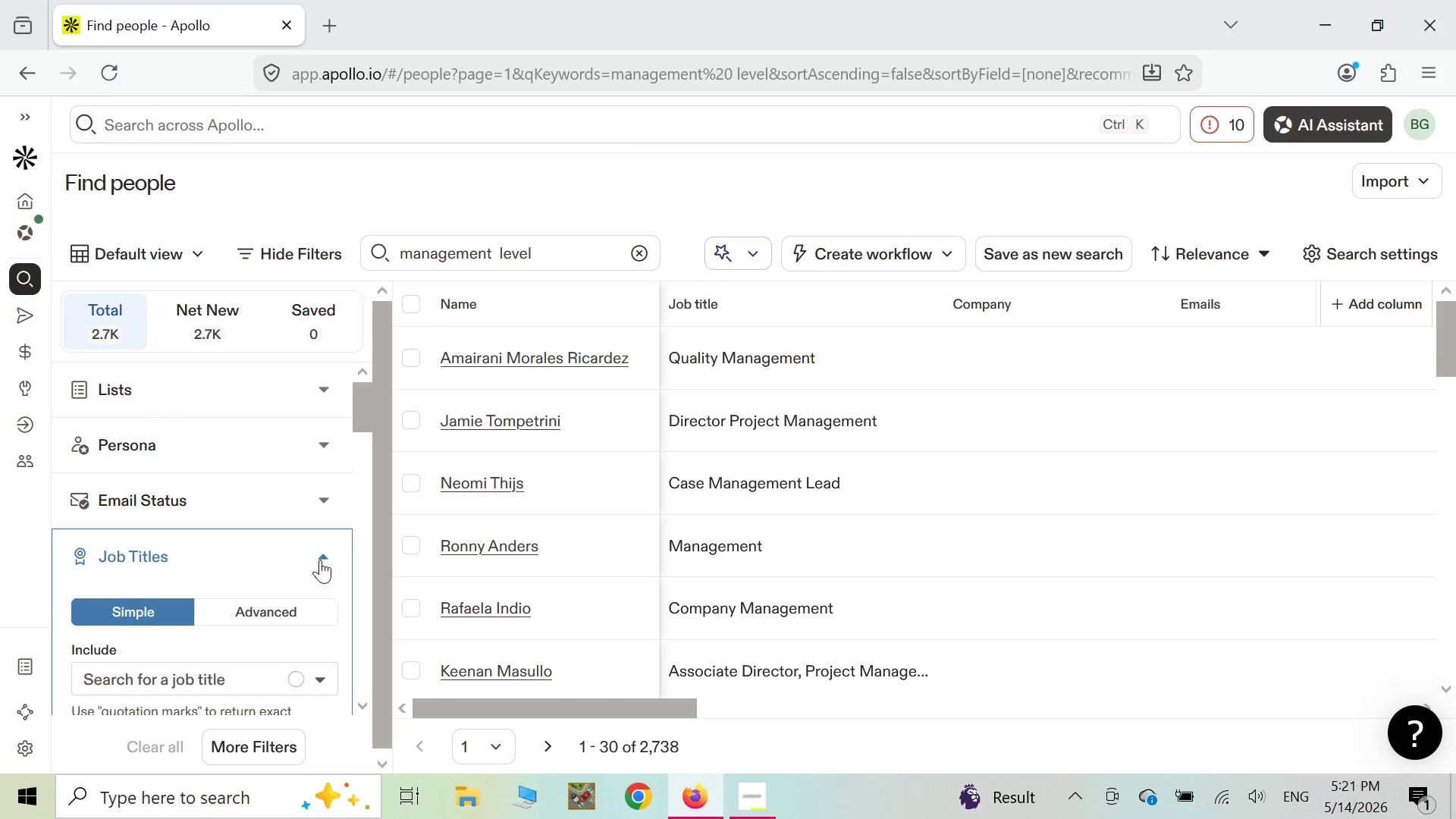 
scroll: coordinate [320, 560], scroll_direction: down, amount: 2.0
 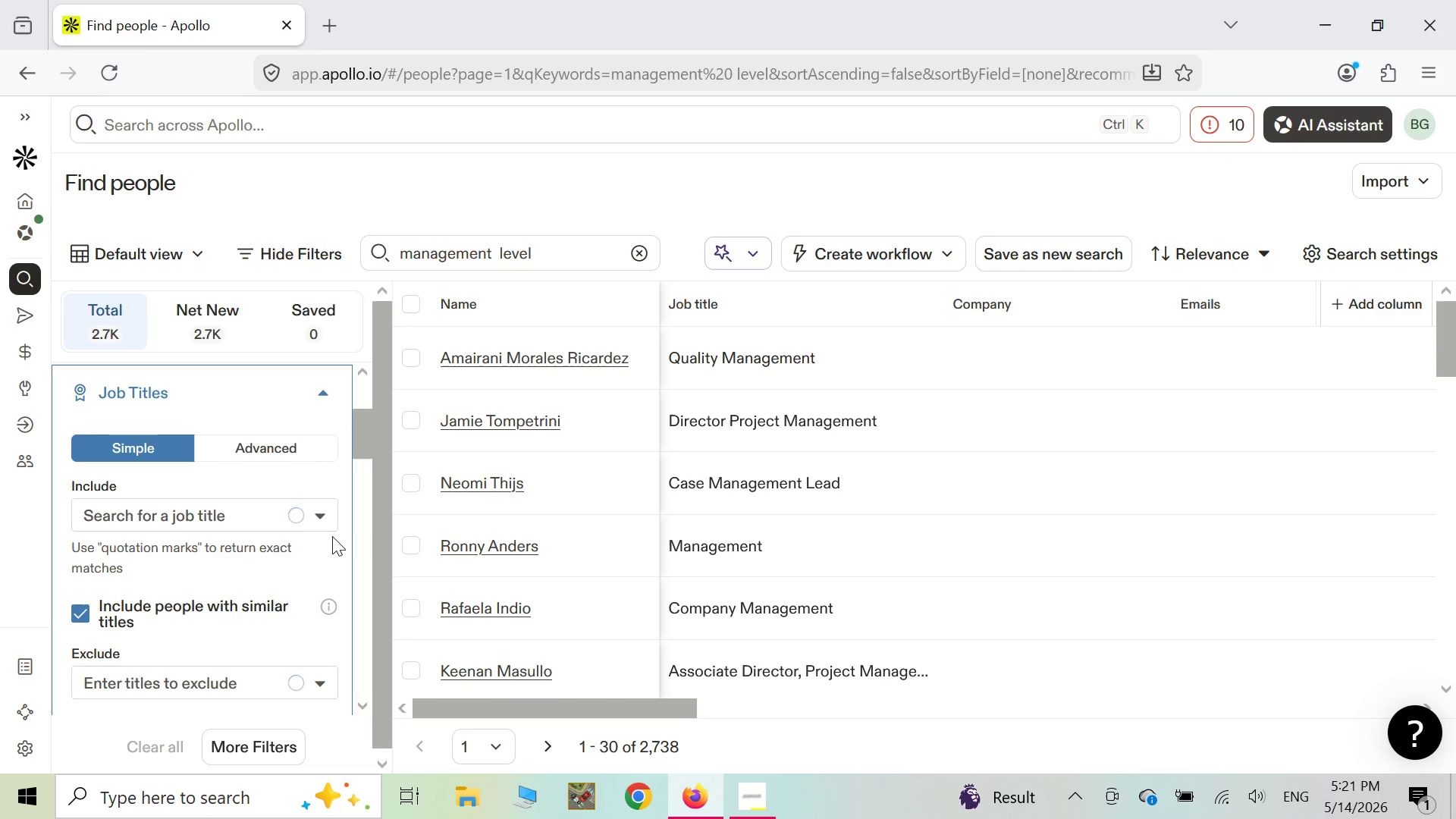 
scroll: coordinate [332, 535], scroll_direction: up, amount: 1.0
 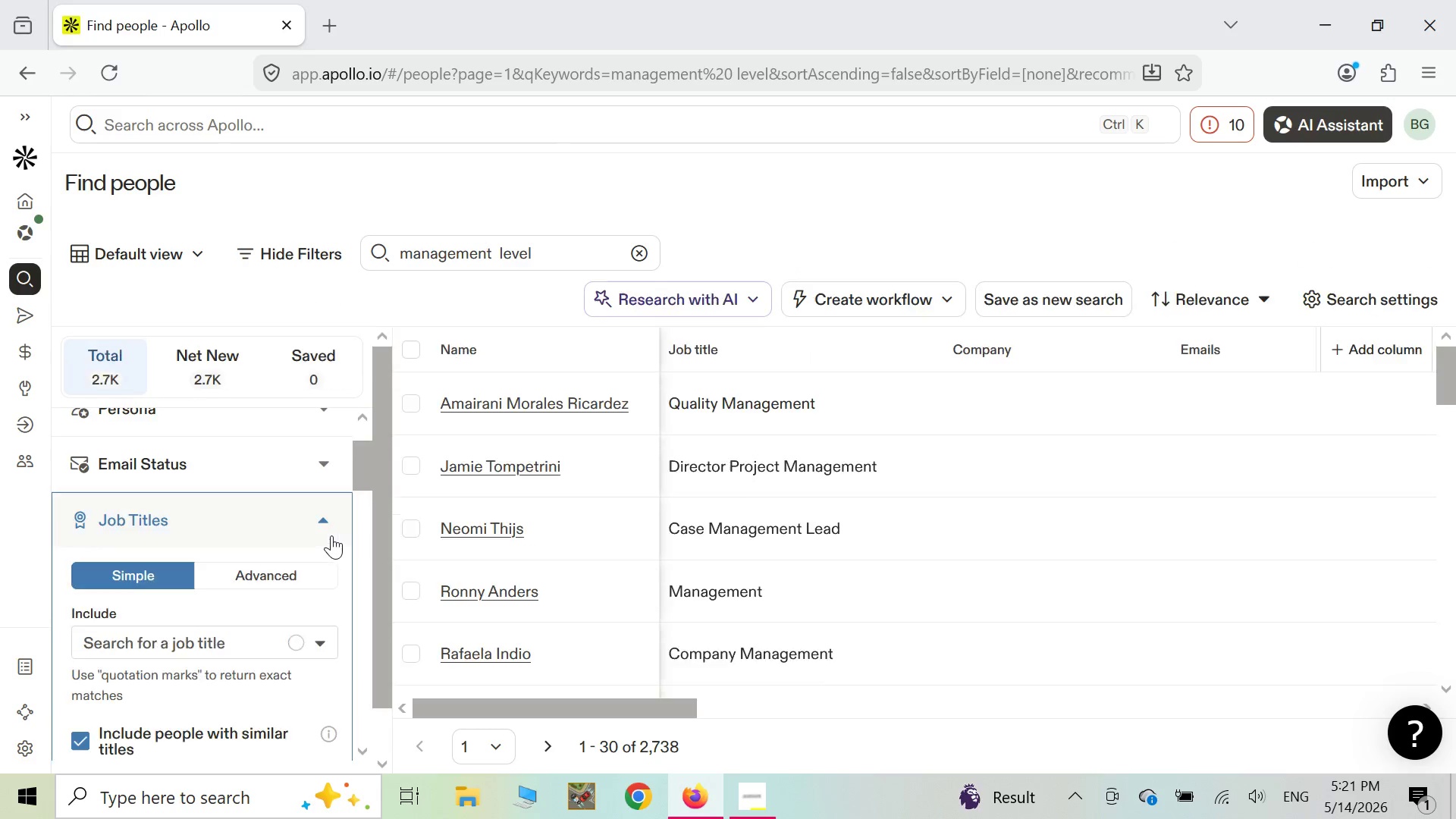 
scroll: coordinate [331, 535], scroll_direction: down, amount: 2.0
 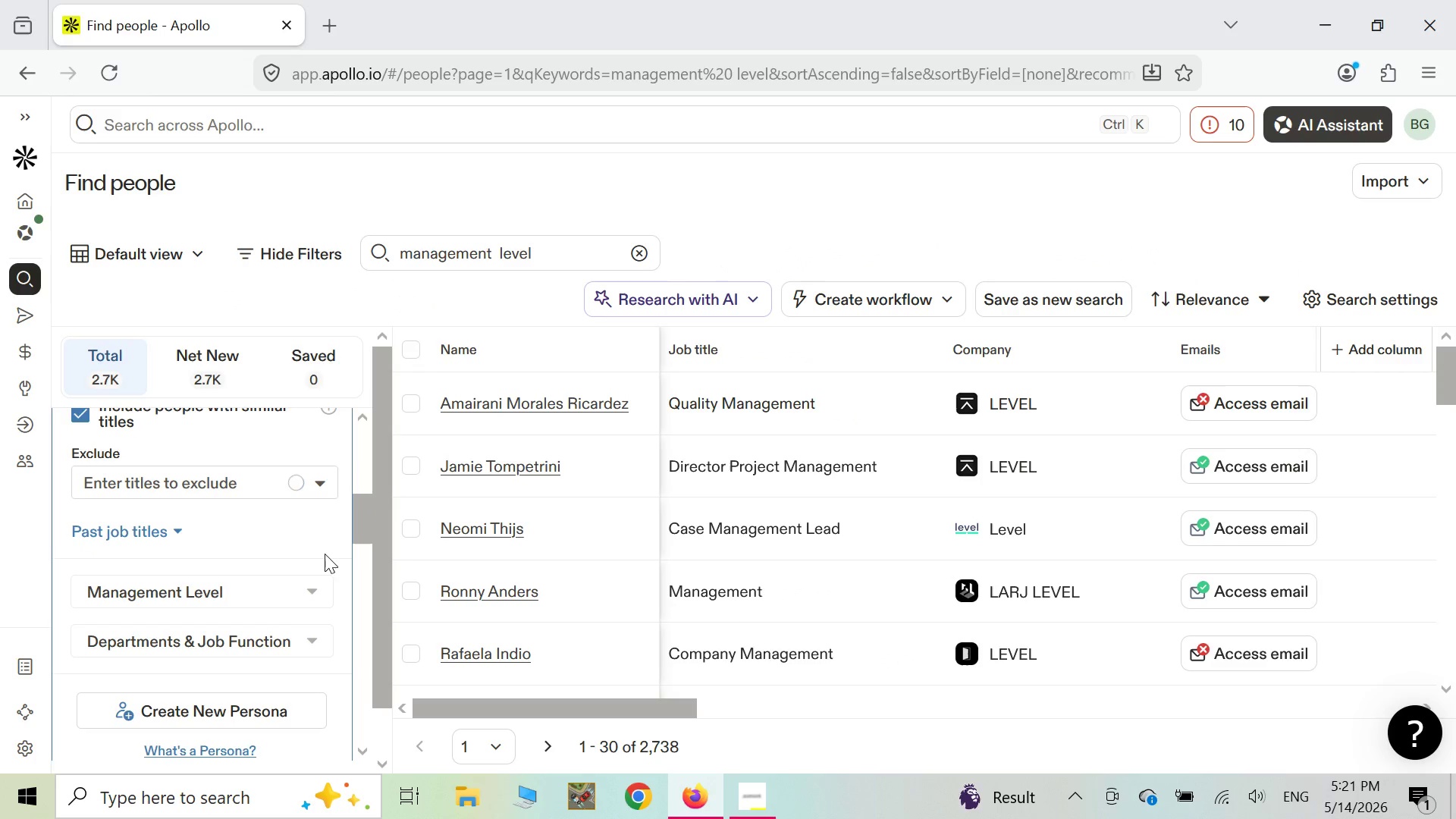 
left_click([312, 592])
 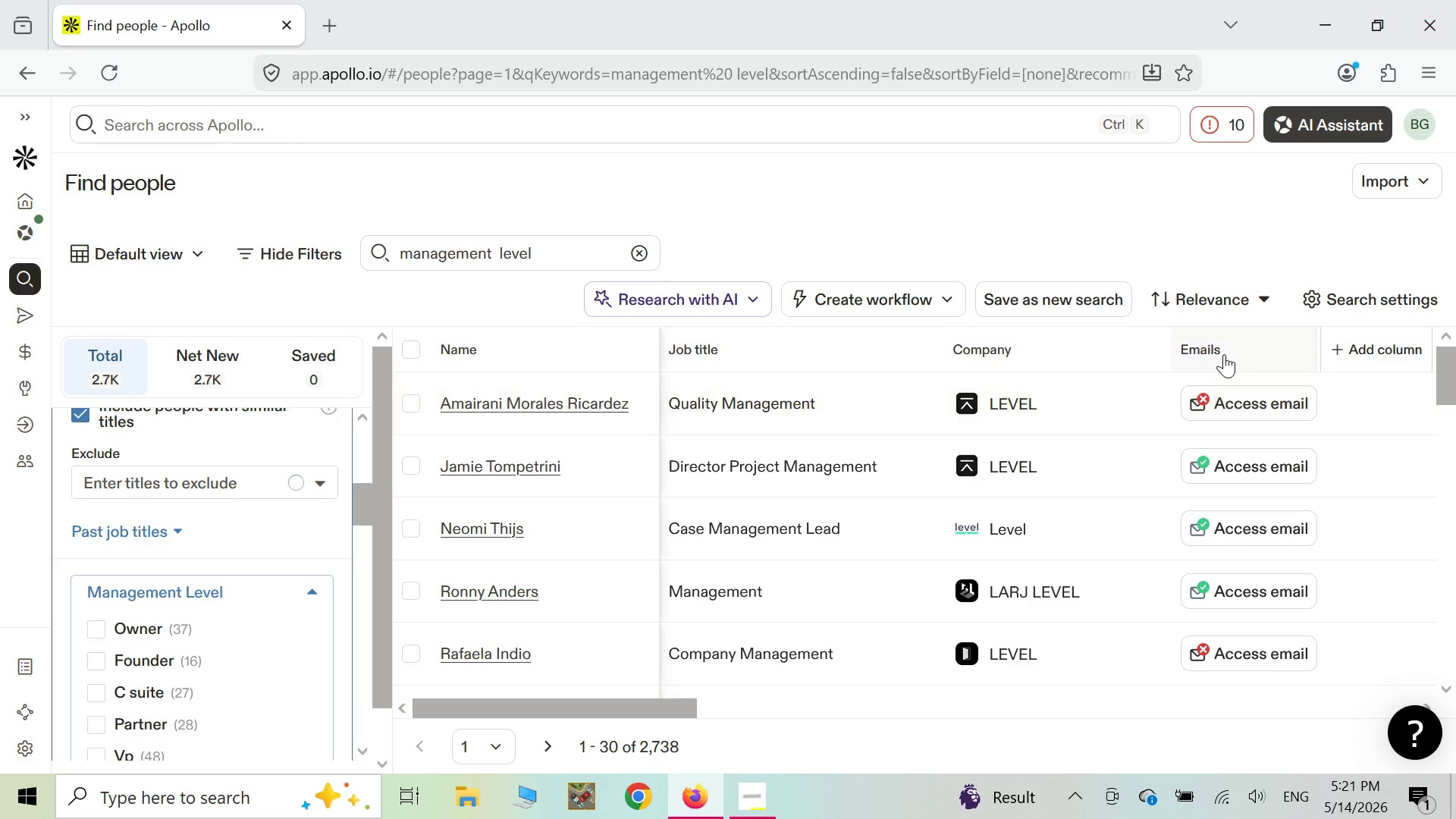 
wait(7.95)
 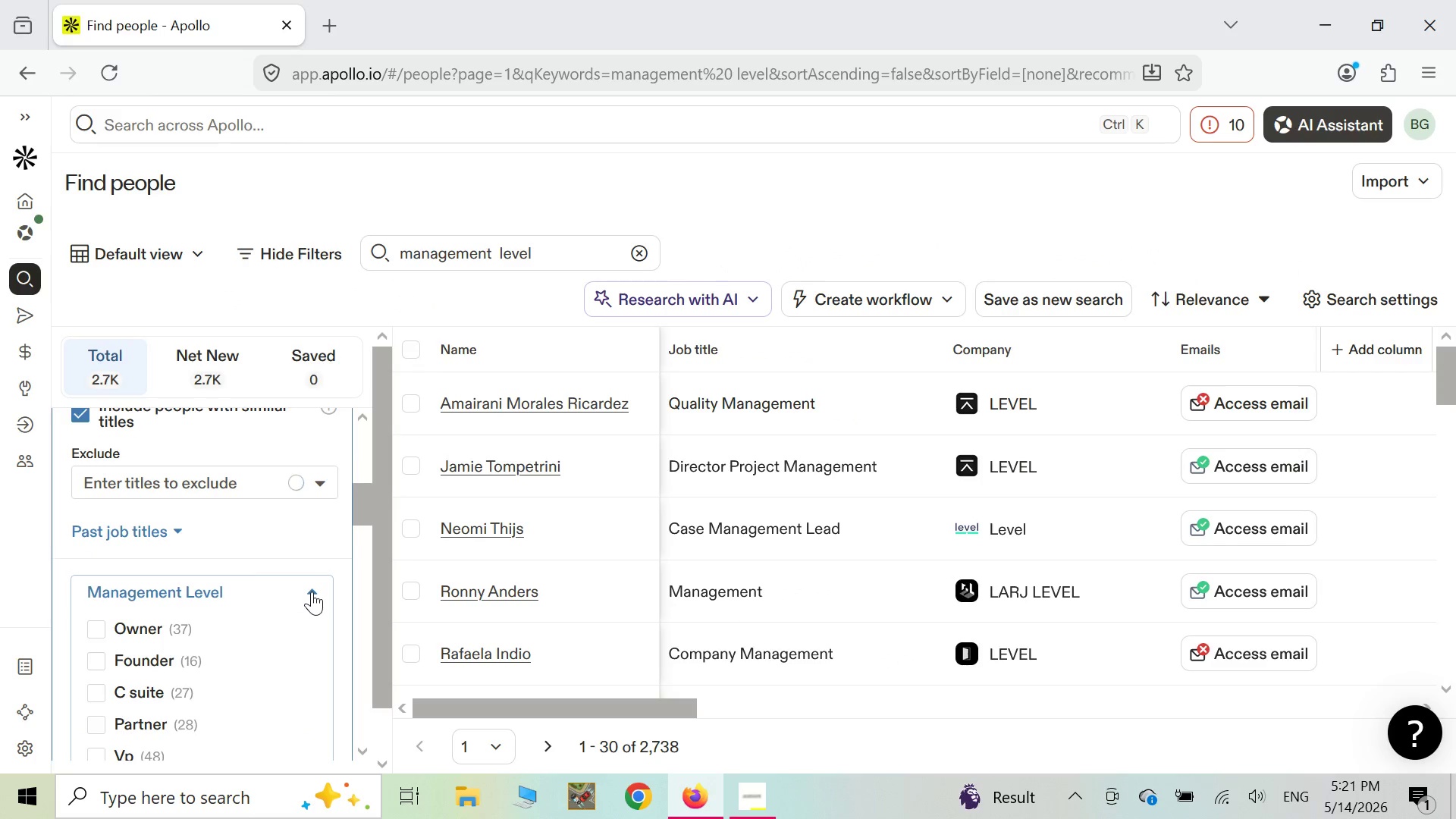 
left_click([1416, 192])
 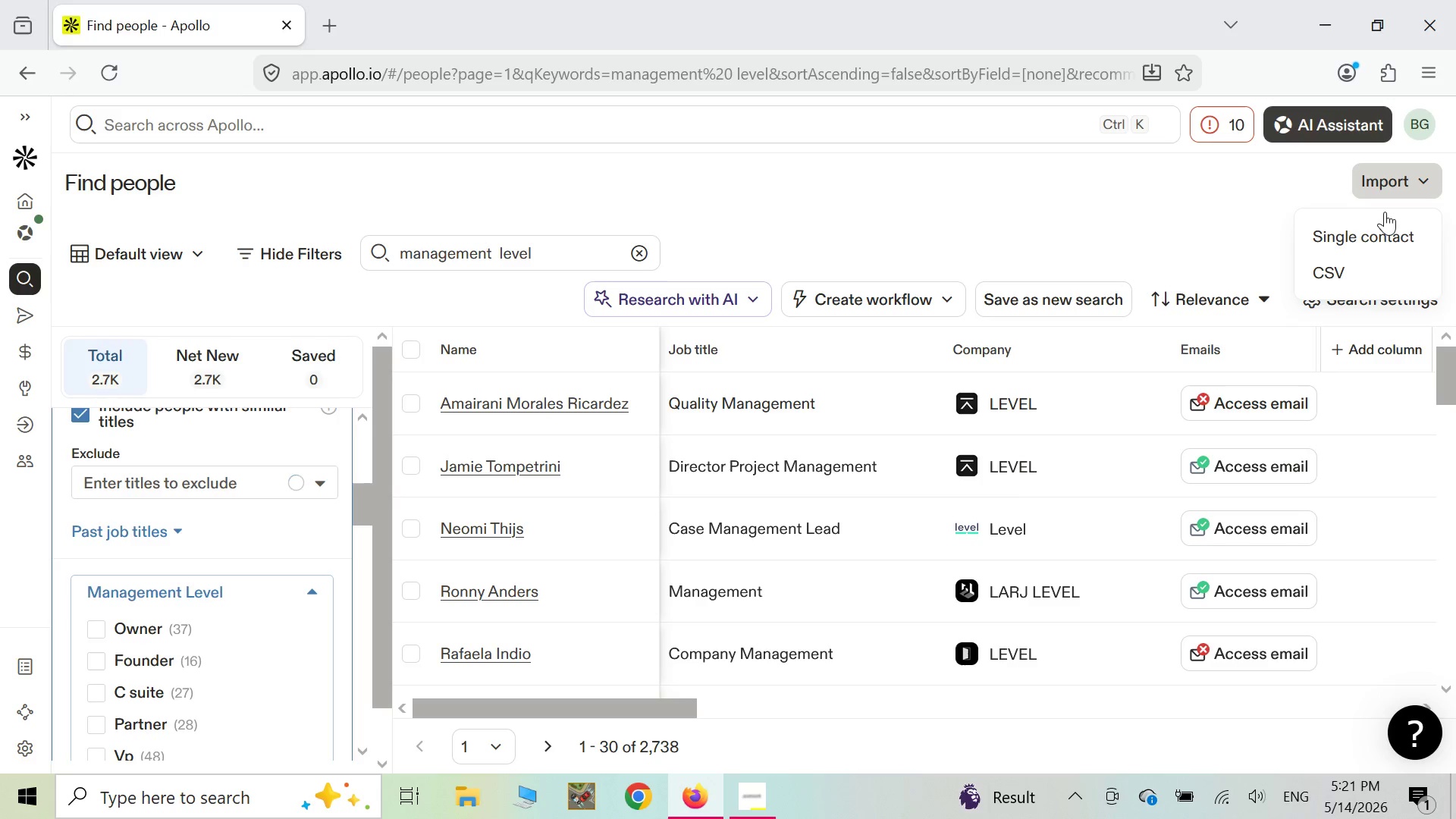 
left_click([1363, 265])
 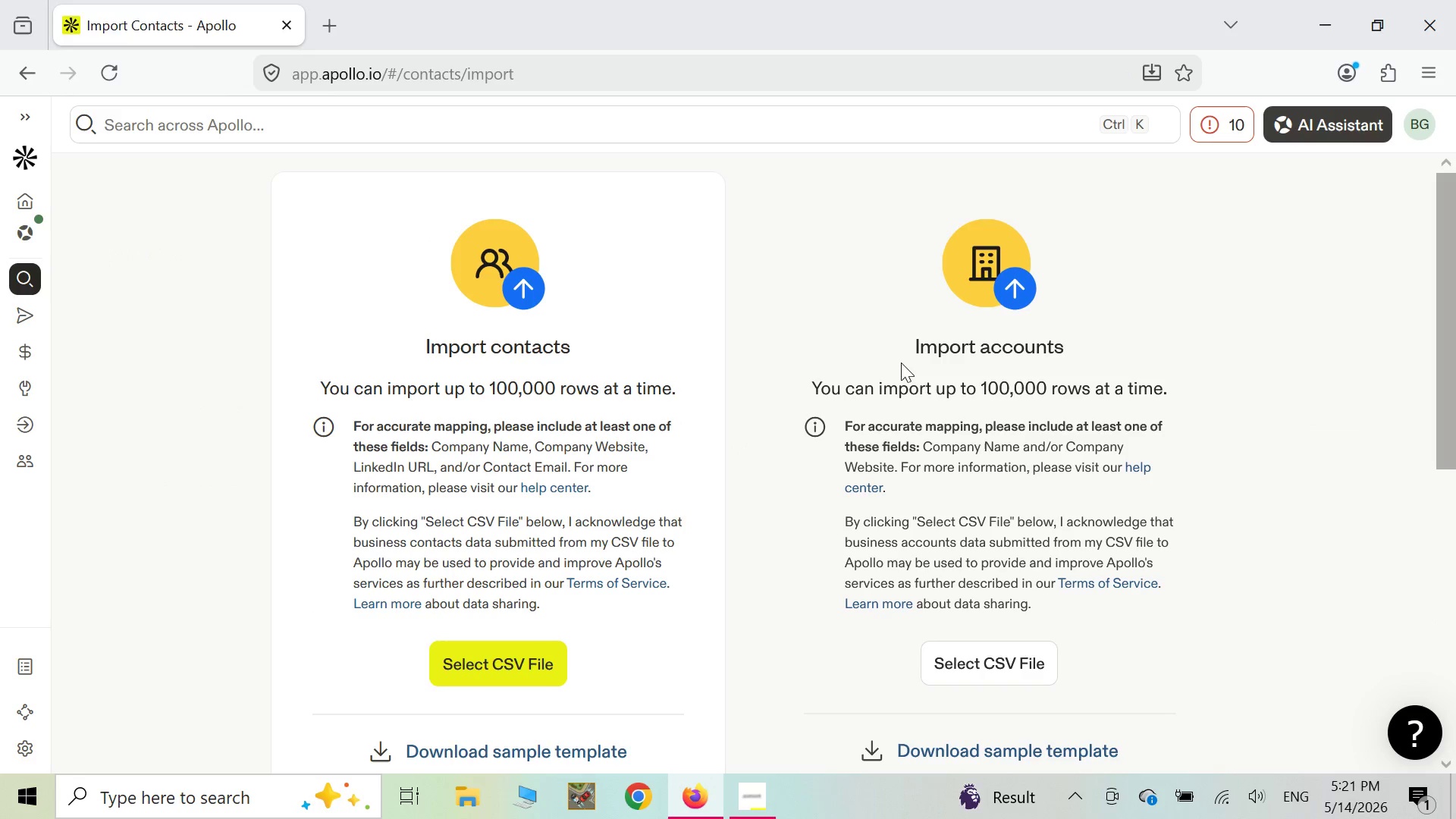 
left_click([453, 675])
 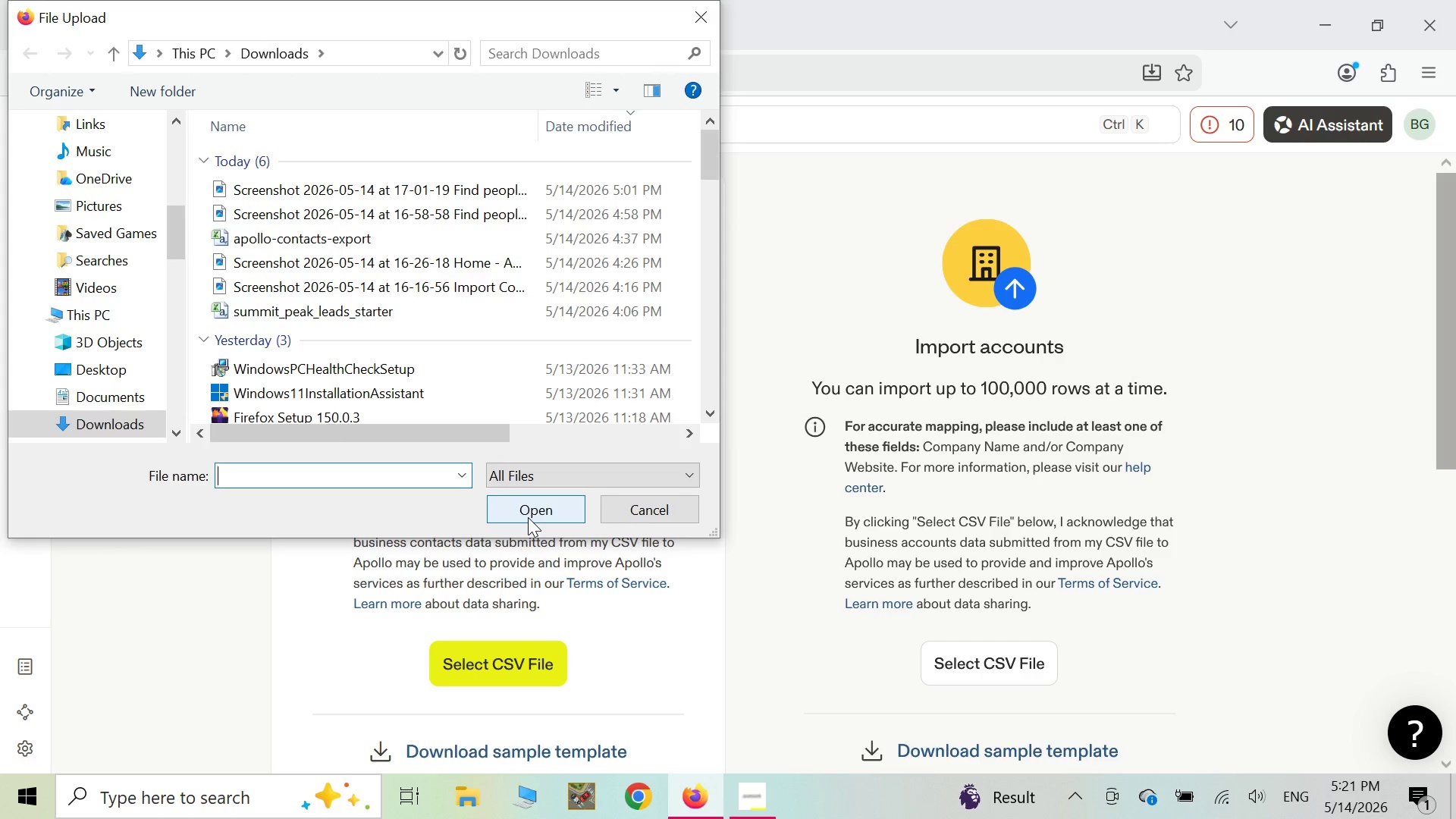 
wait(5.67)
 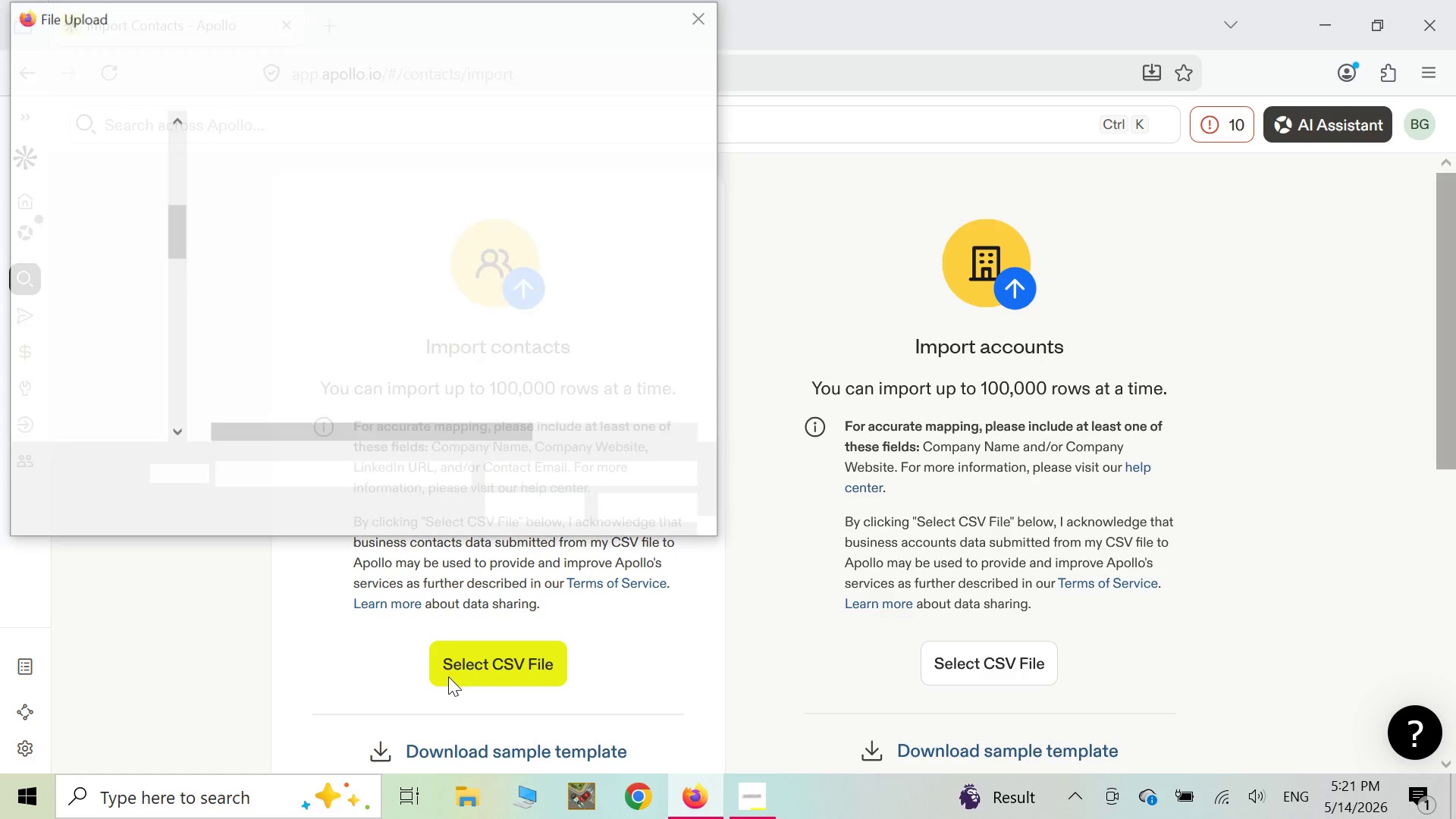 
left_click([528, 518])
 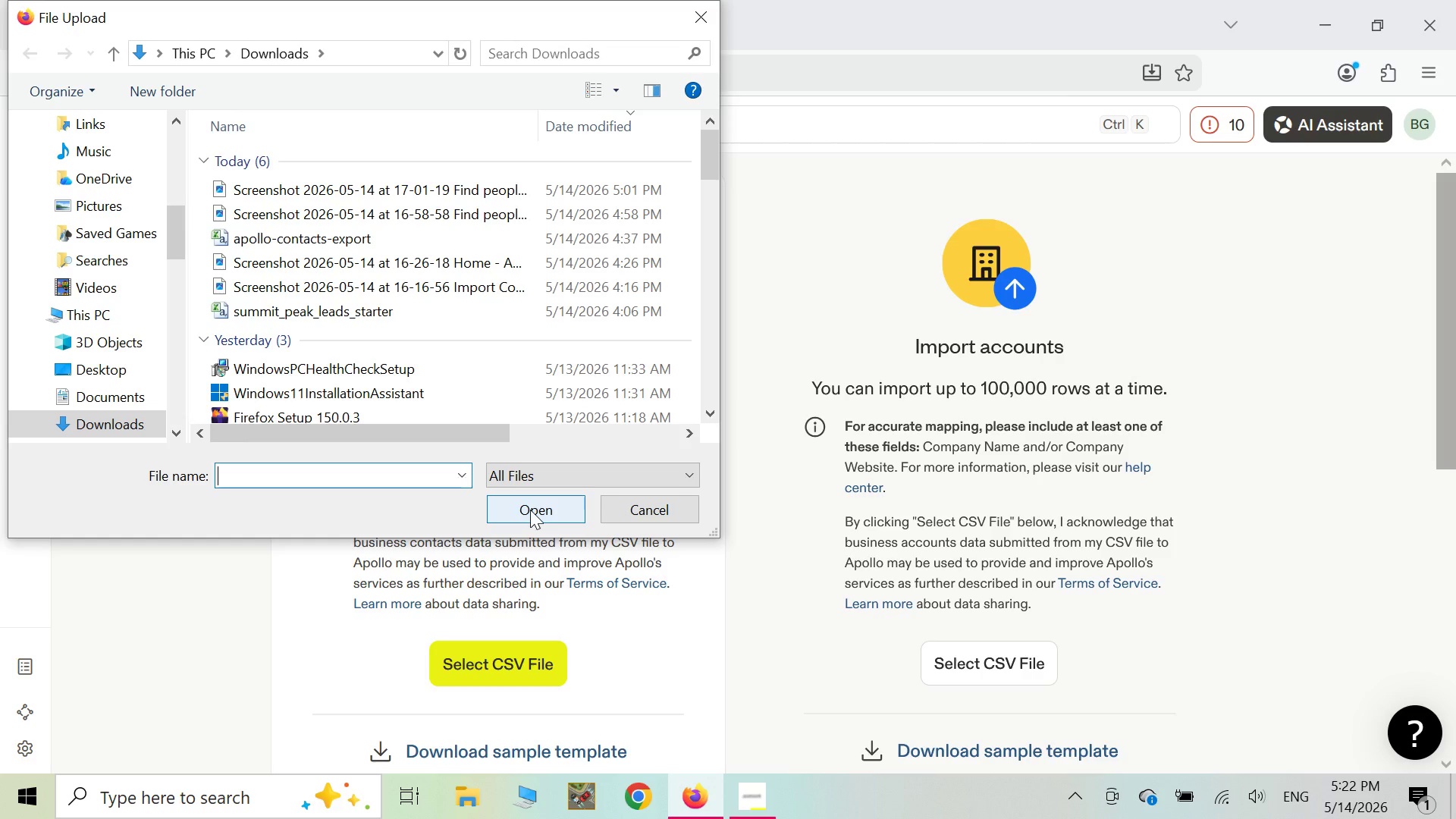 
wait(40.08)
 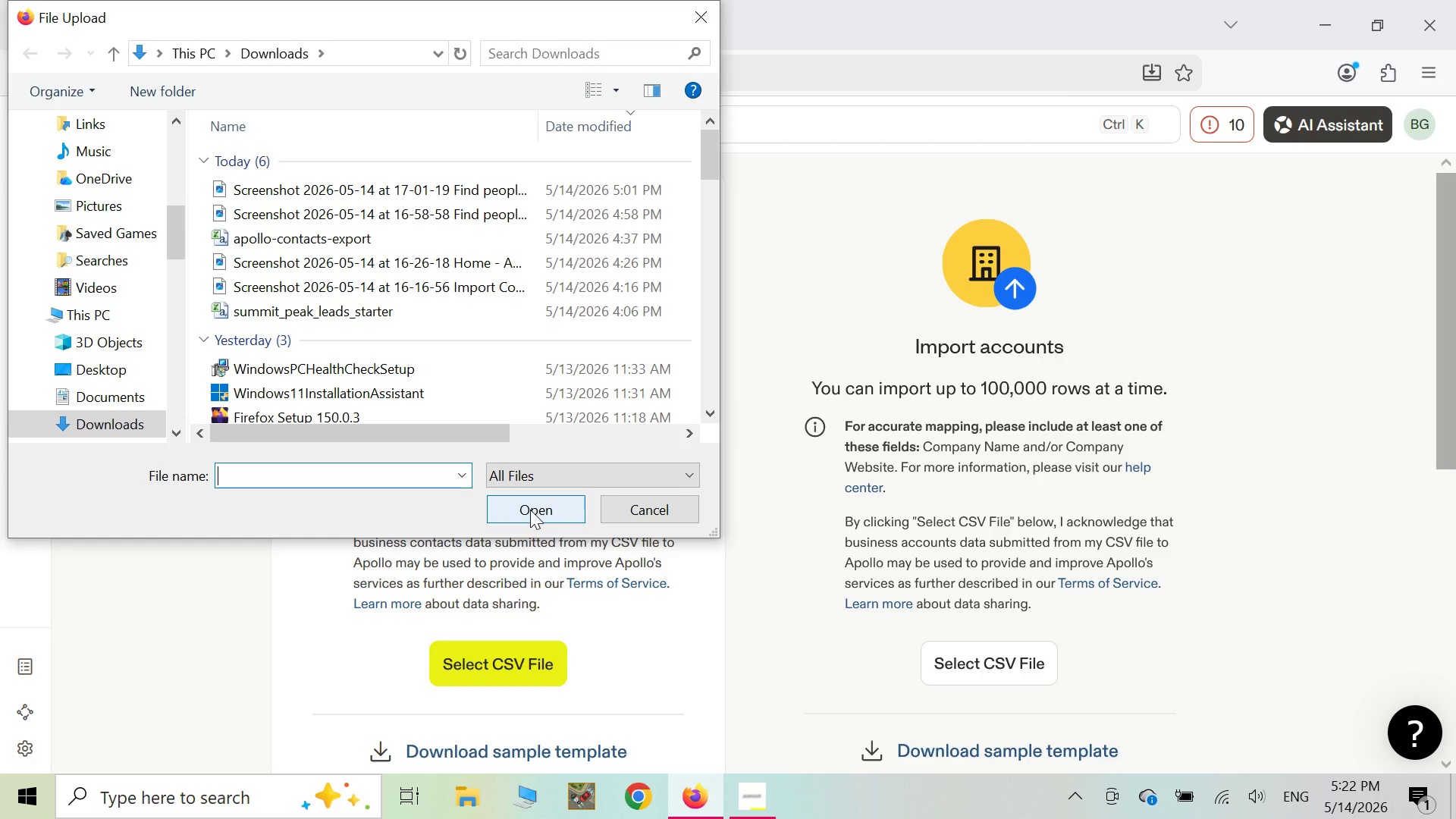 
left_click([279, 318])
 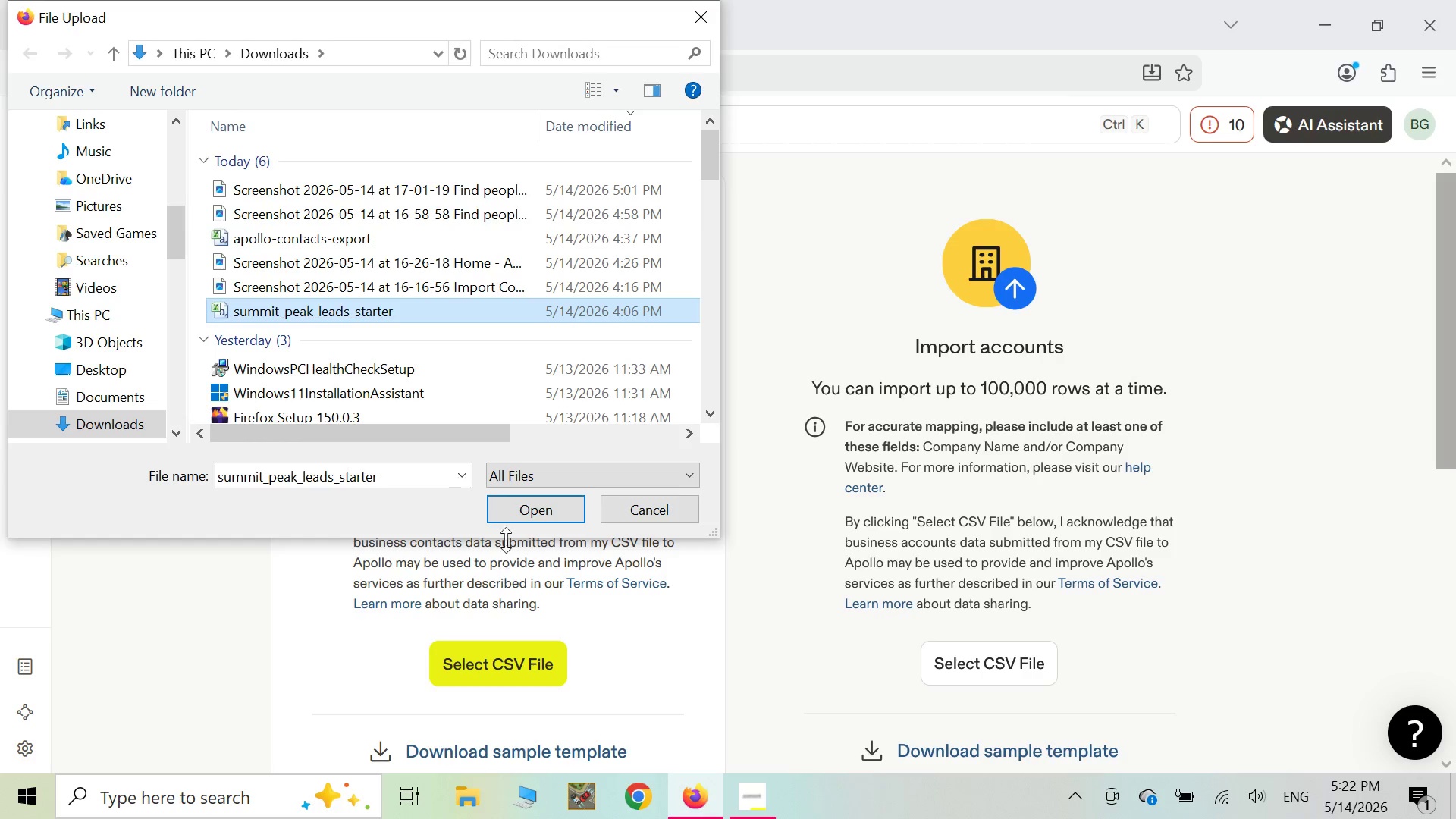 
left_click([523, 506])
 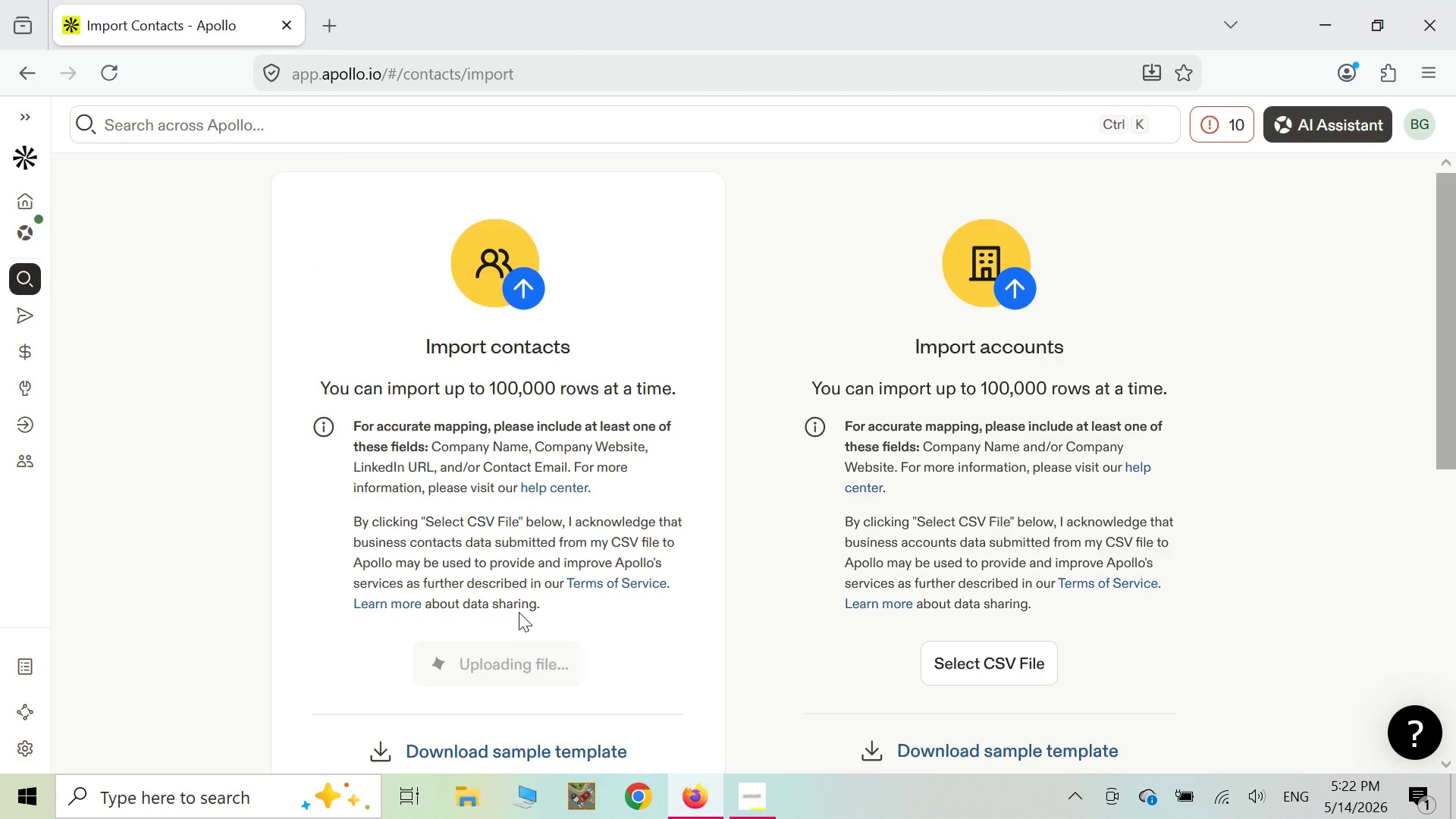 
mouse_move([545, 570])
 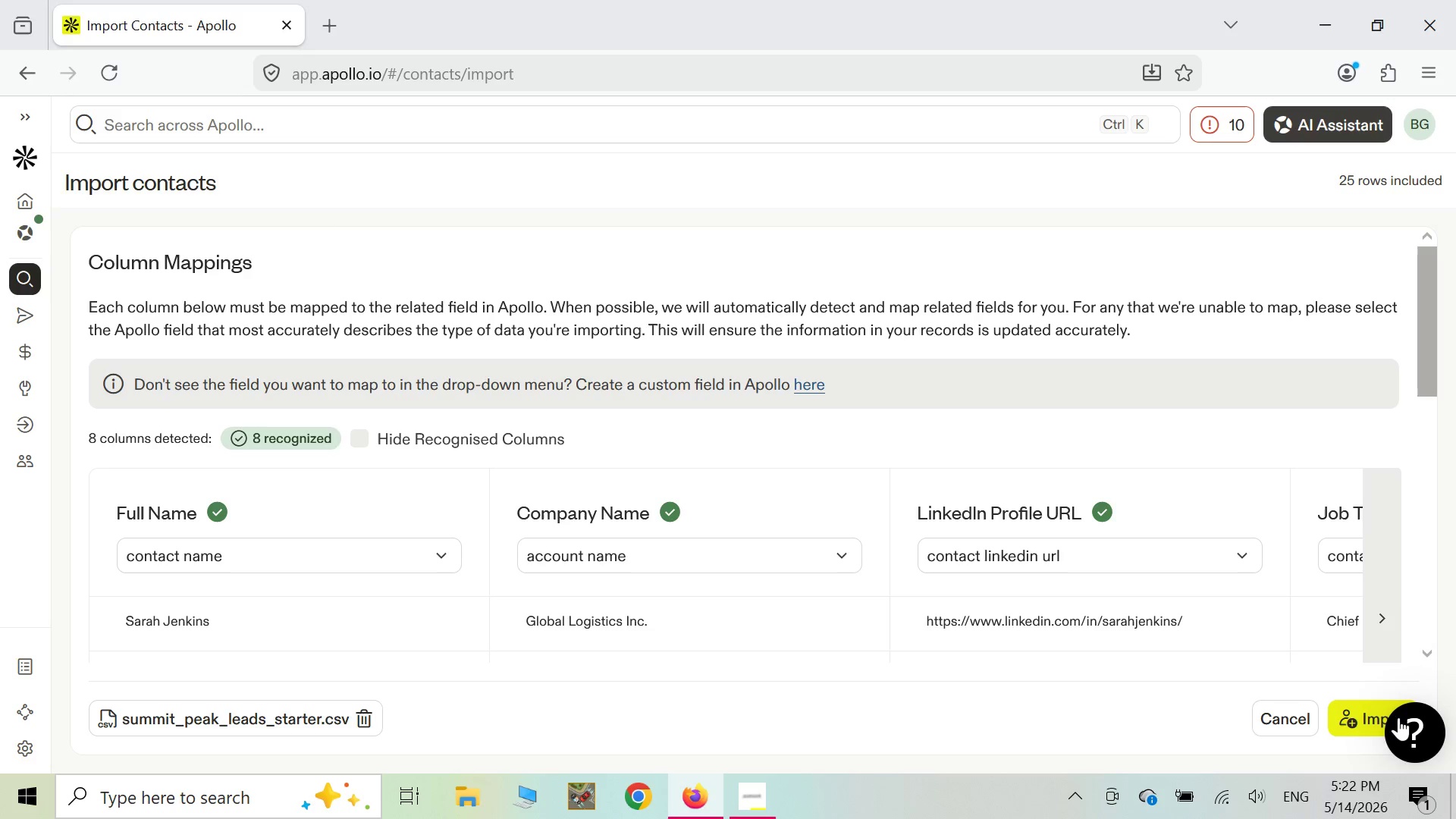 
left_click([1380, 726])
 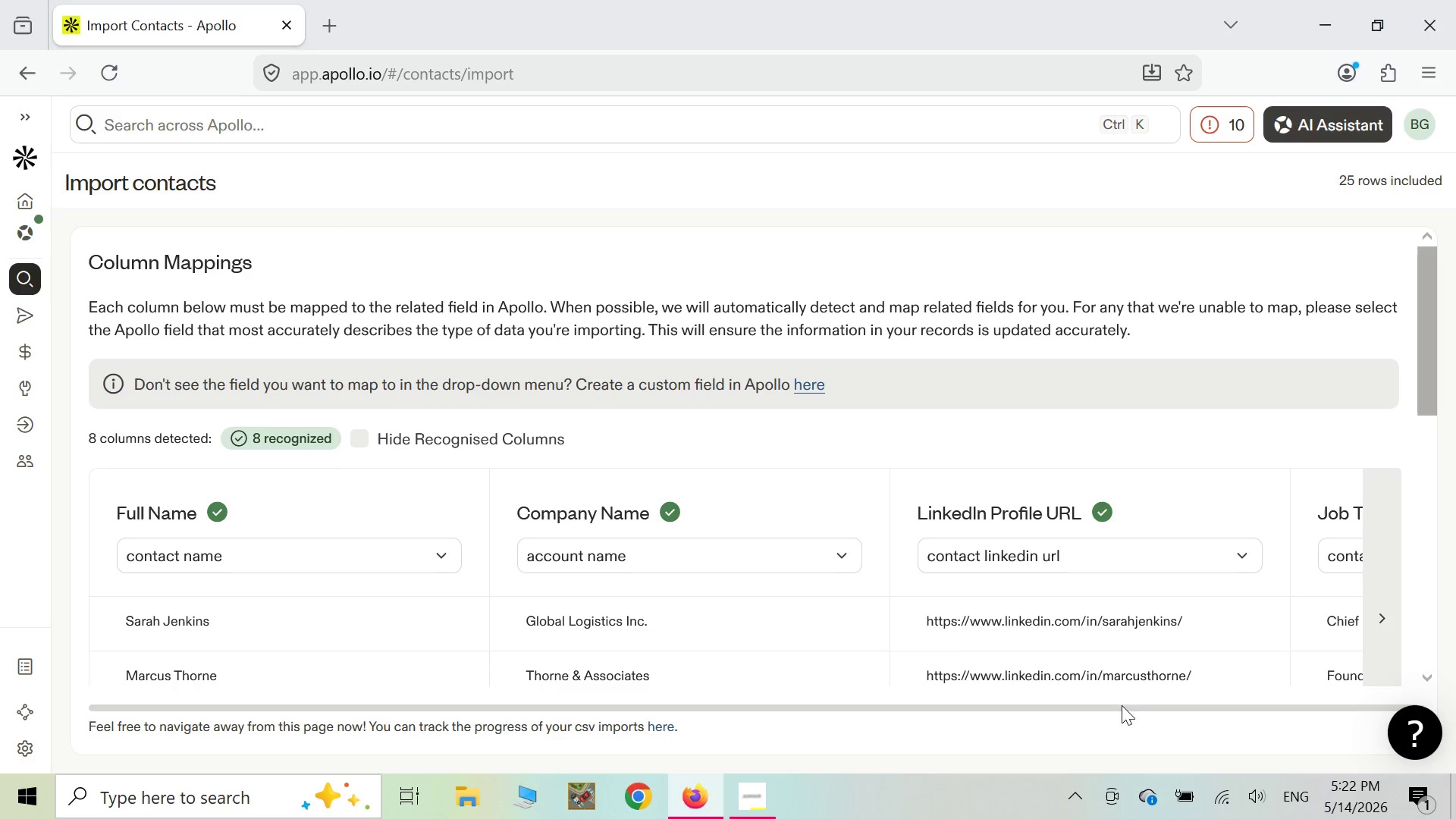 
scroll: coordinate [936, 637], scroll_direction: down, amount: 1.0
 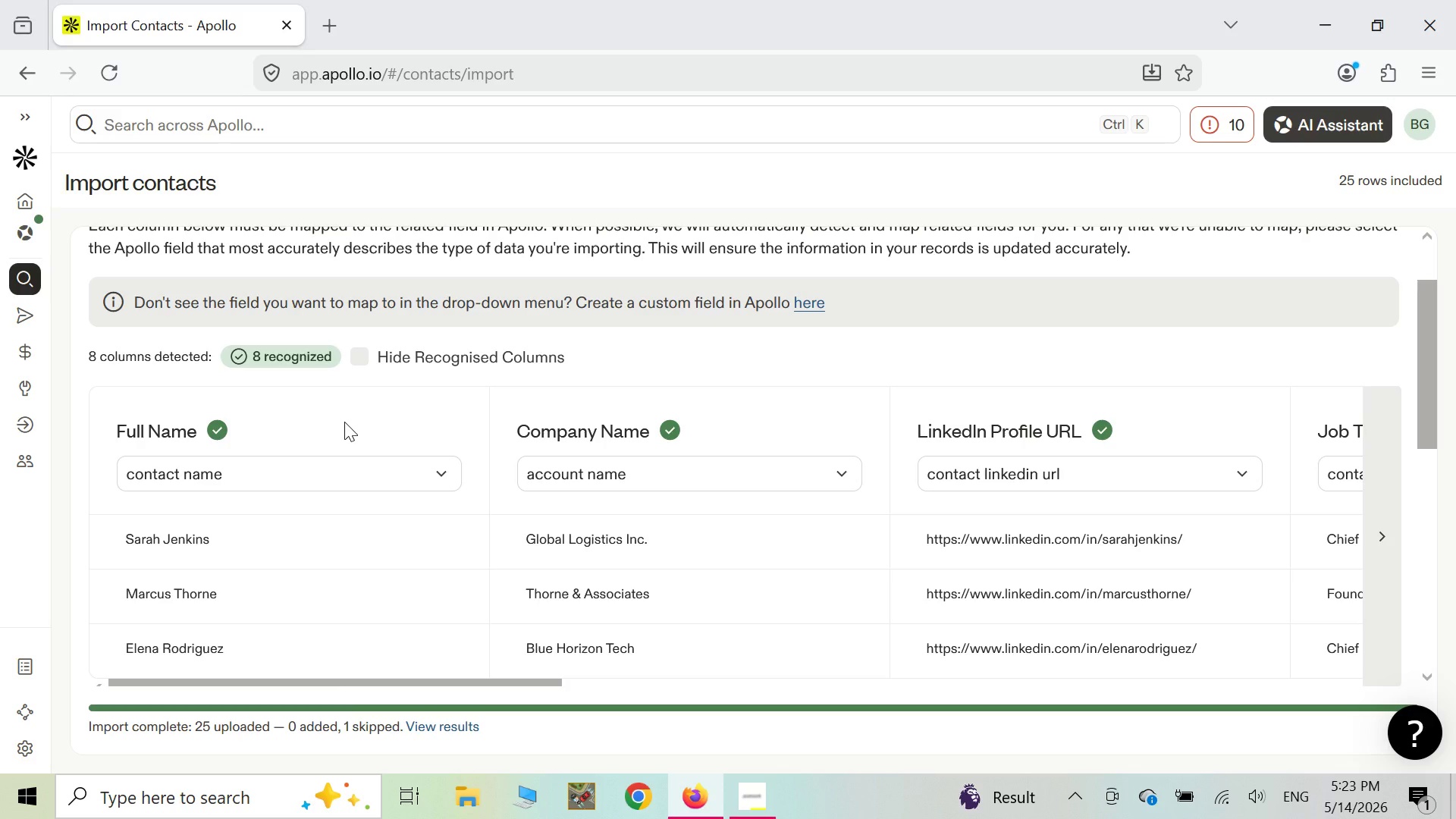 
wait(63.98)
 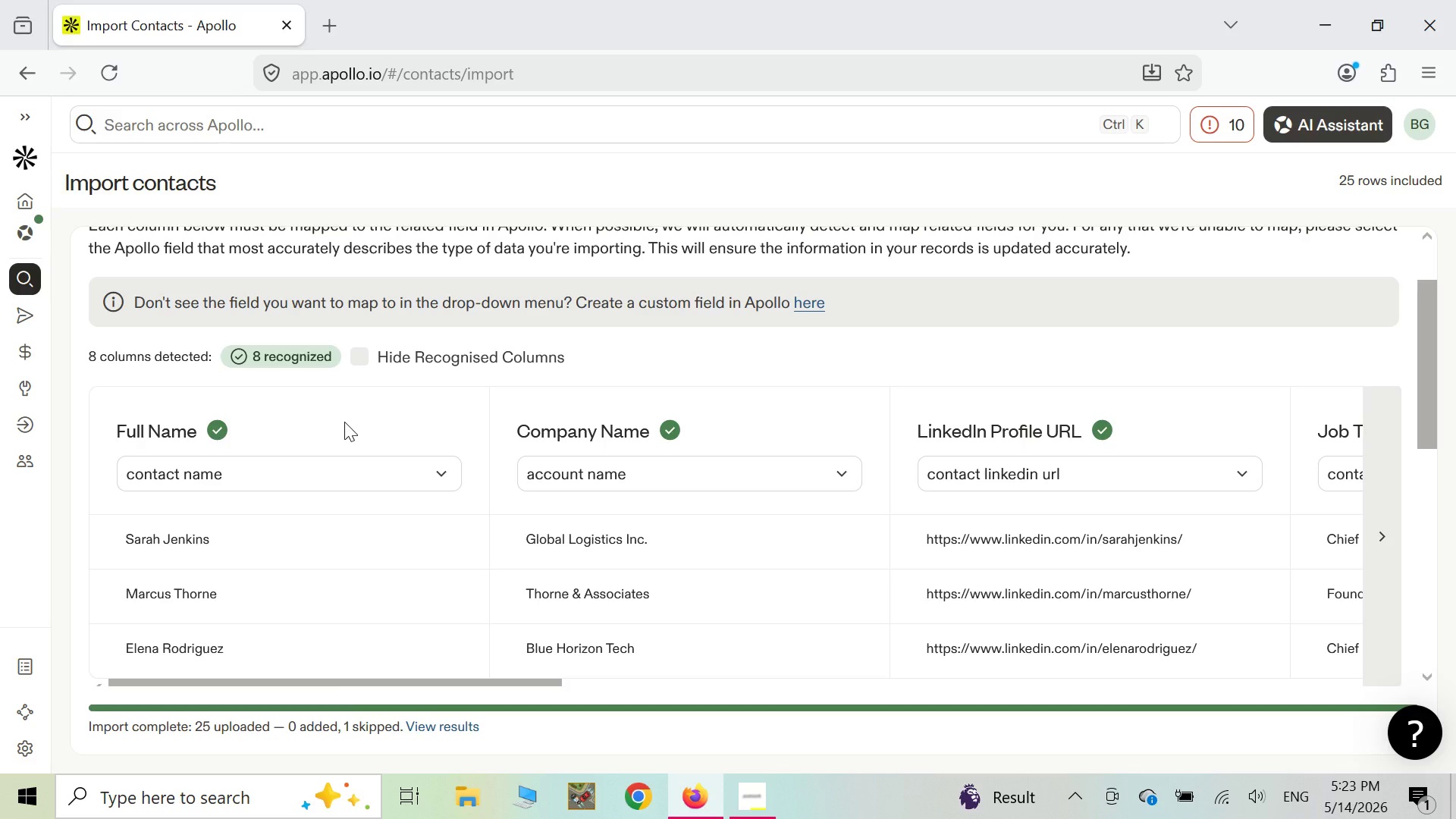 
left_click([460, 730])
 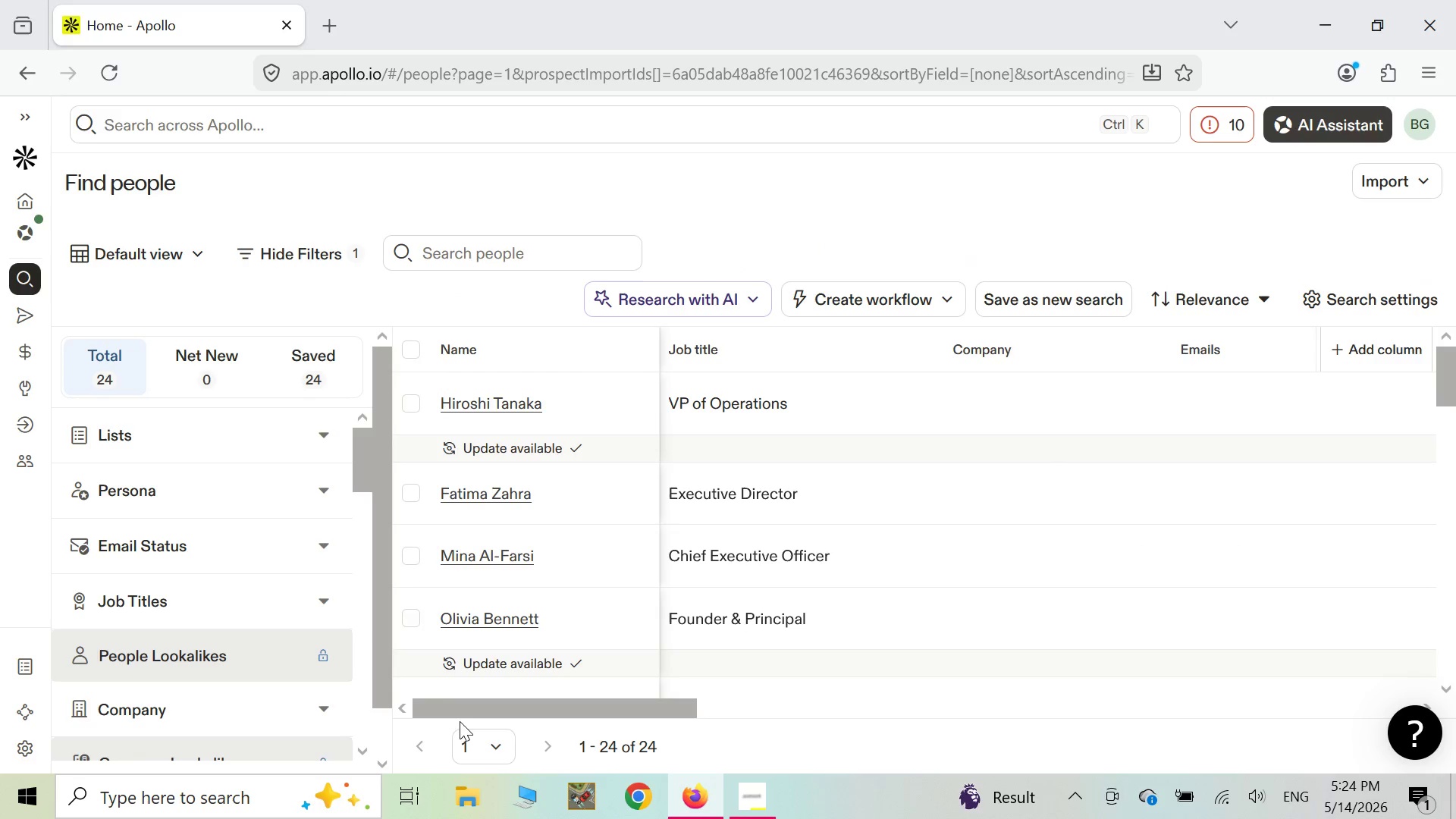 
wait(29.89)
 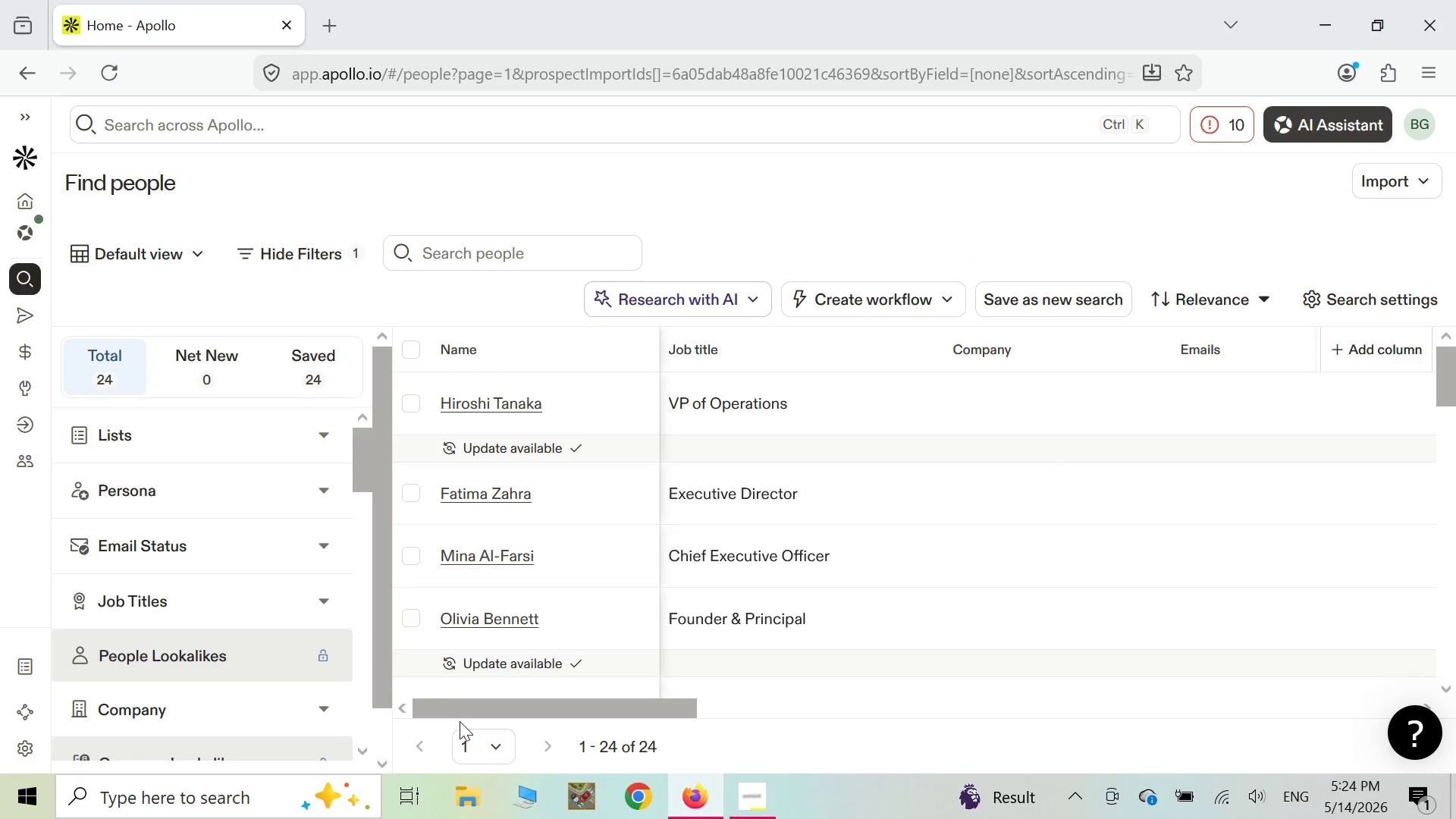 
left_click([323, 601])
 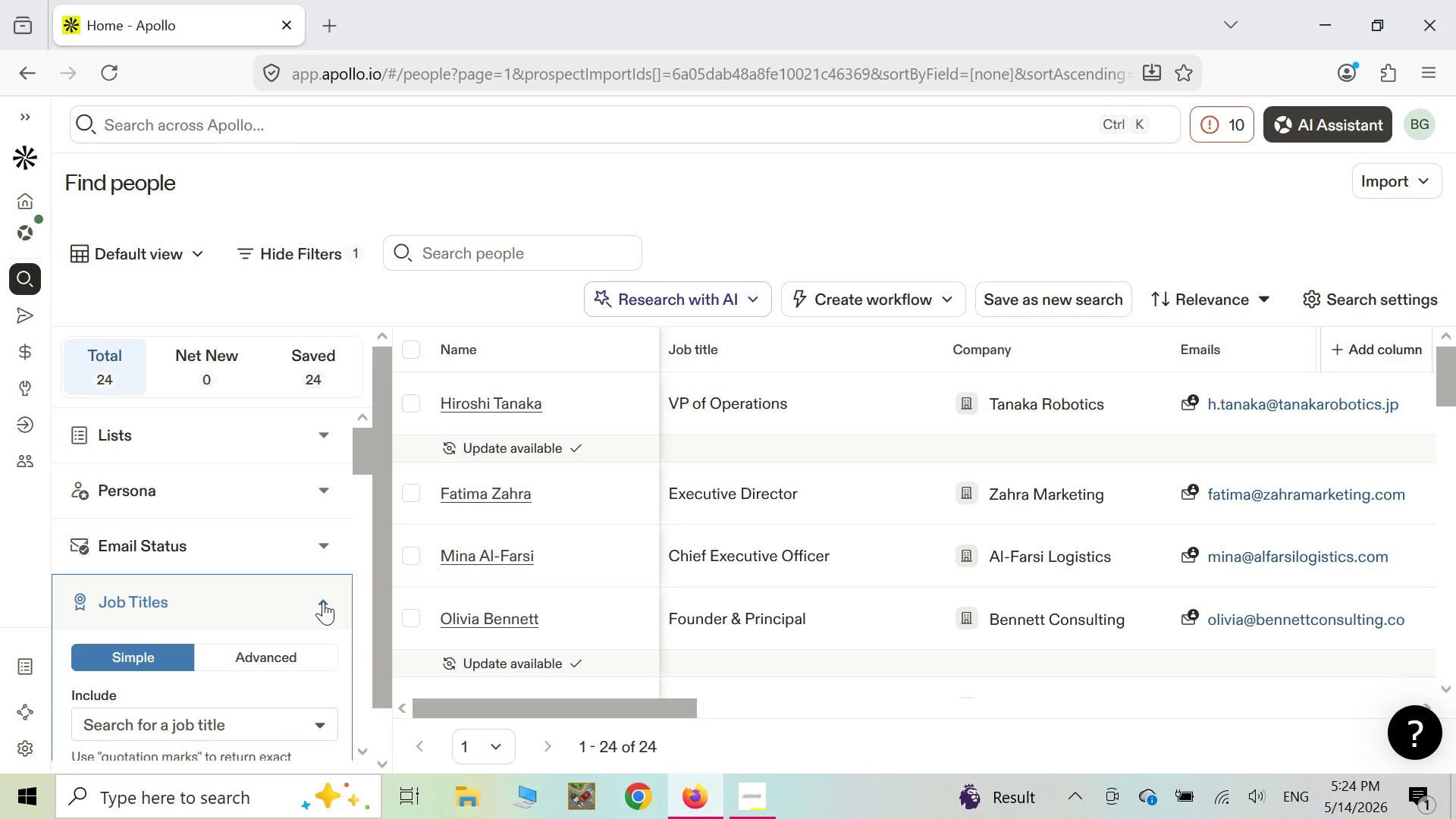 
wait(8.66)
 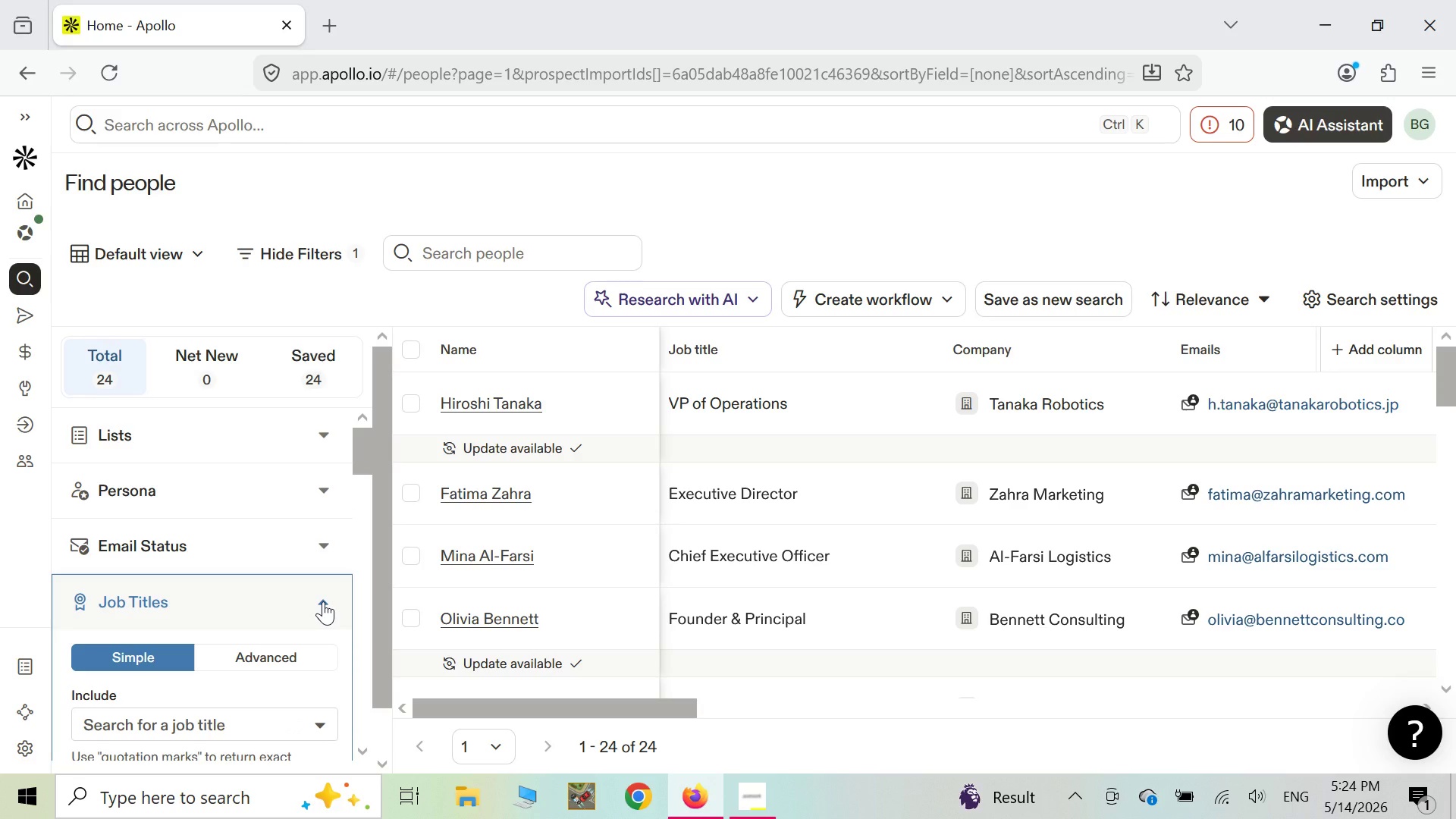 
scroll: coordinate [225, 653], scroll_direction: down, amount: 4.0
 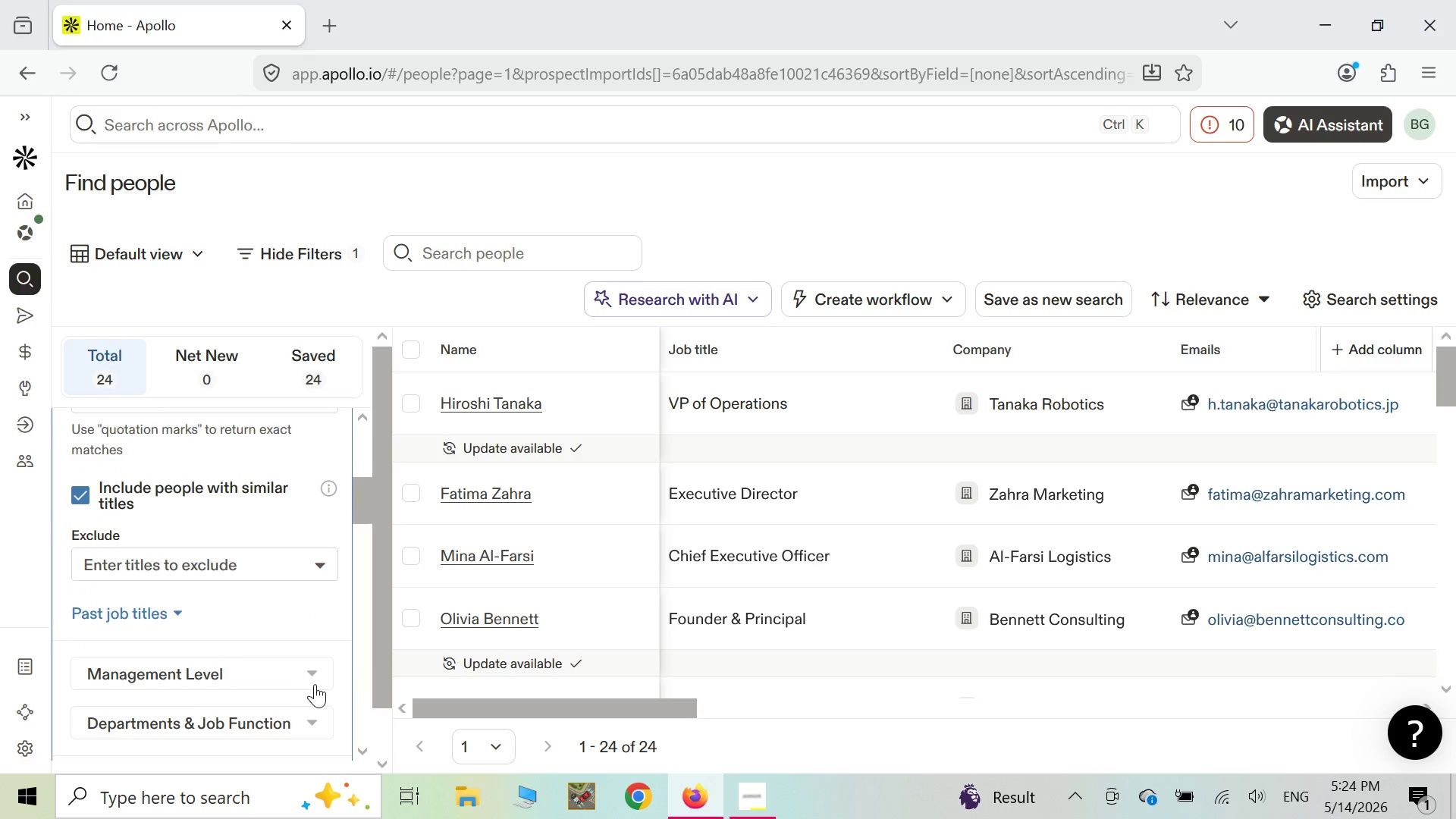 
left_click([317, 678])
 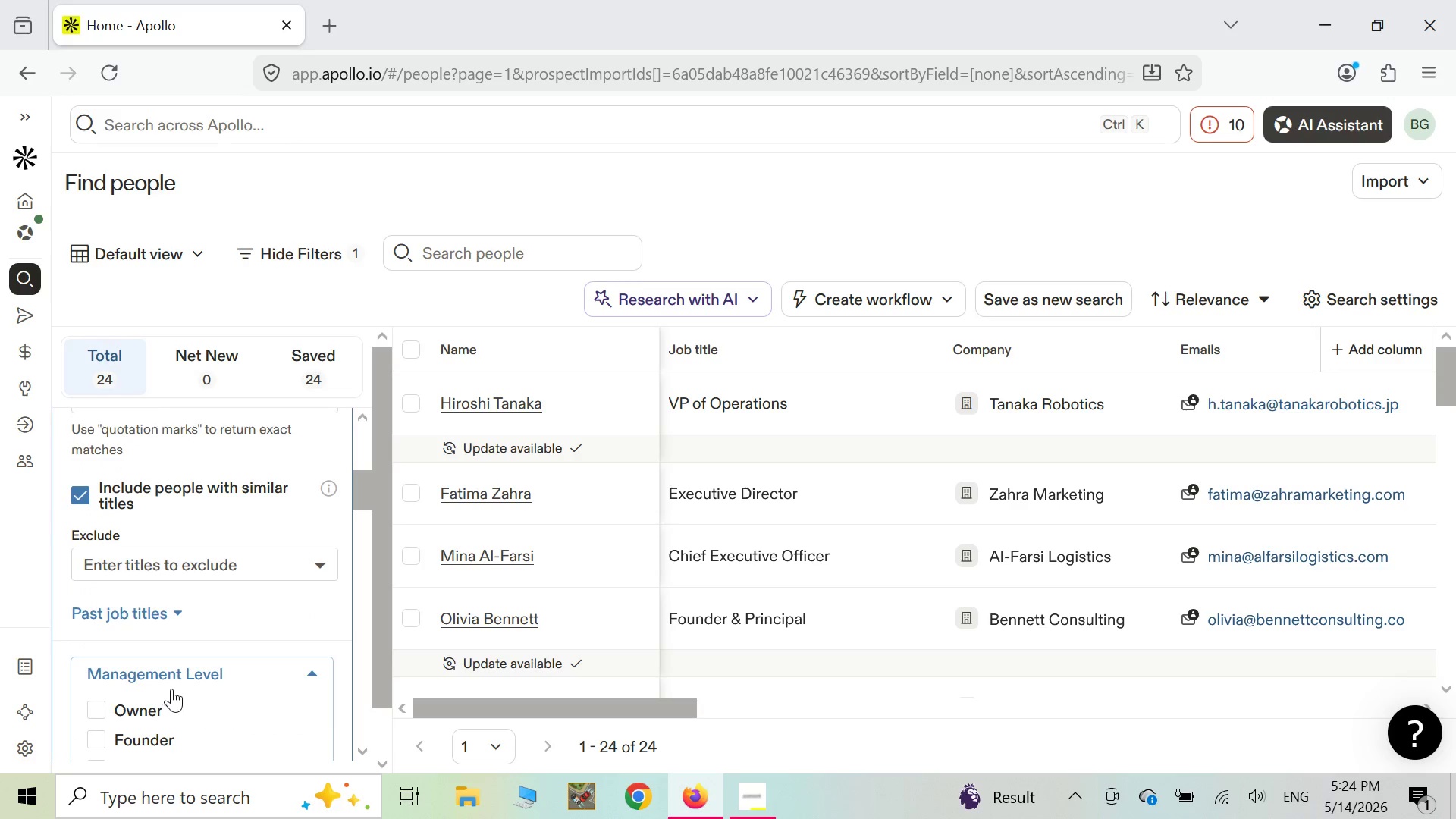 
scroll: coordinate [173, 684], scroll_direction: down, amount: 1.0
 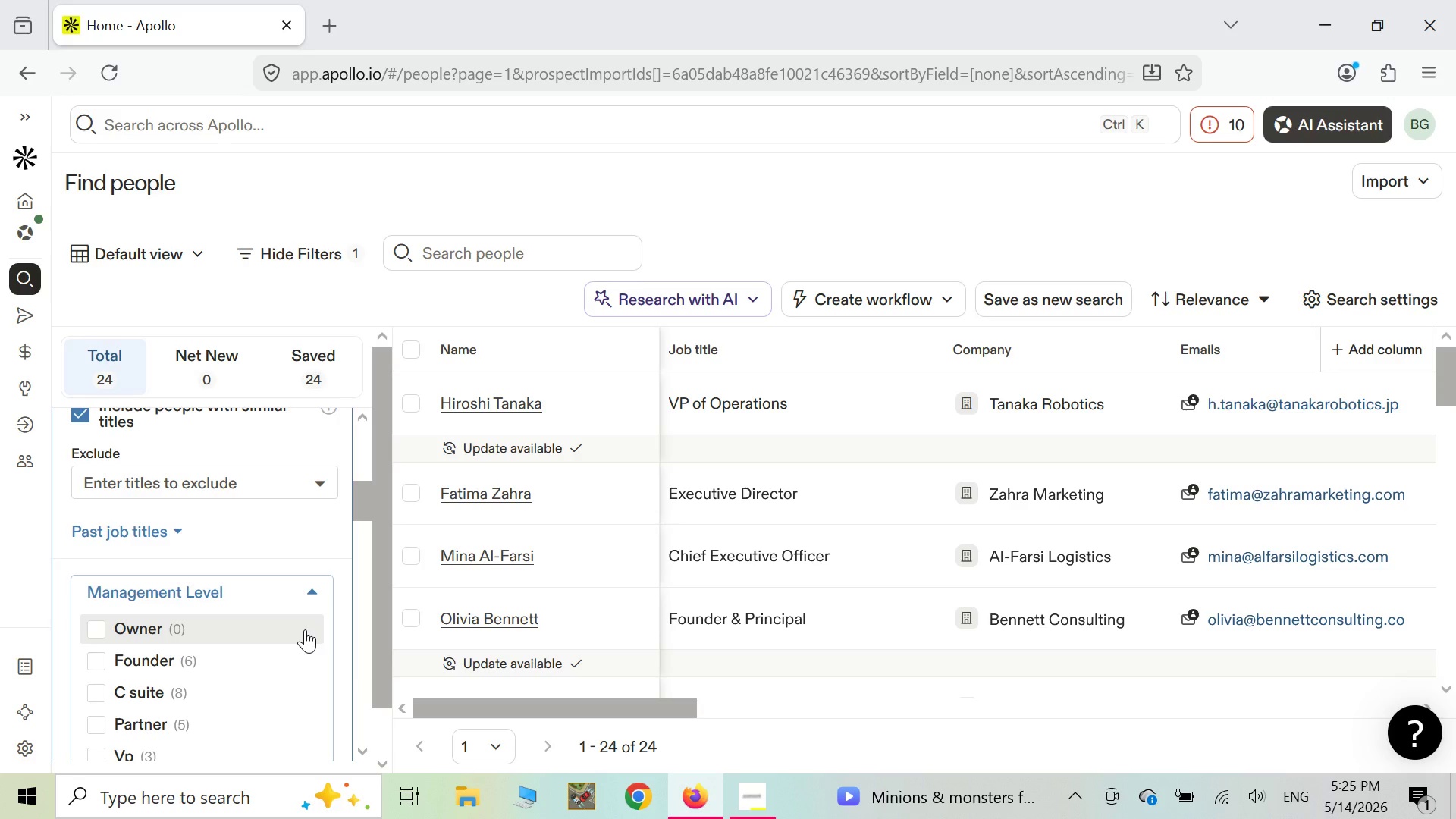 
wait(39.61)
 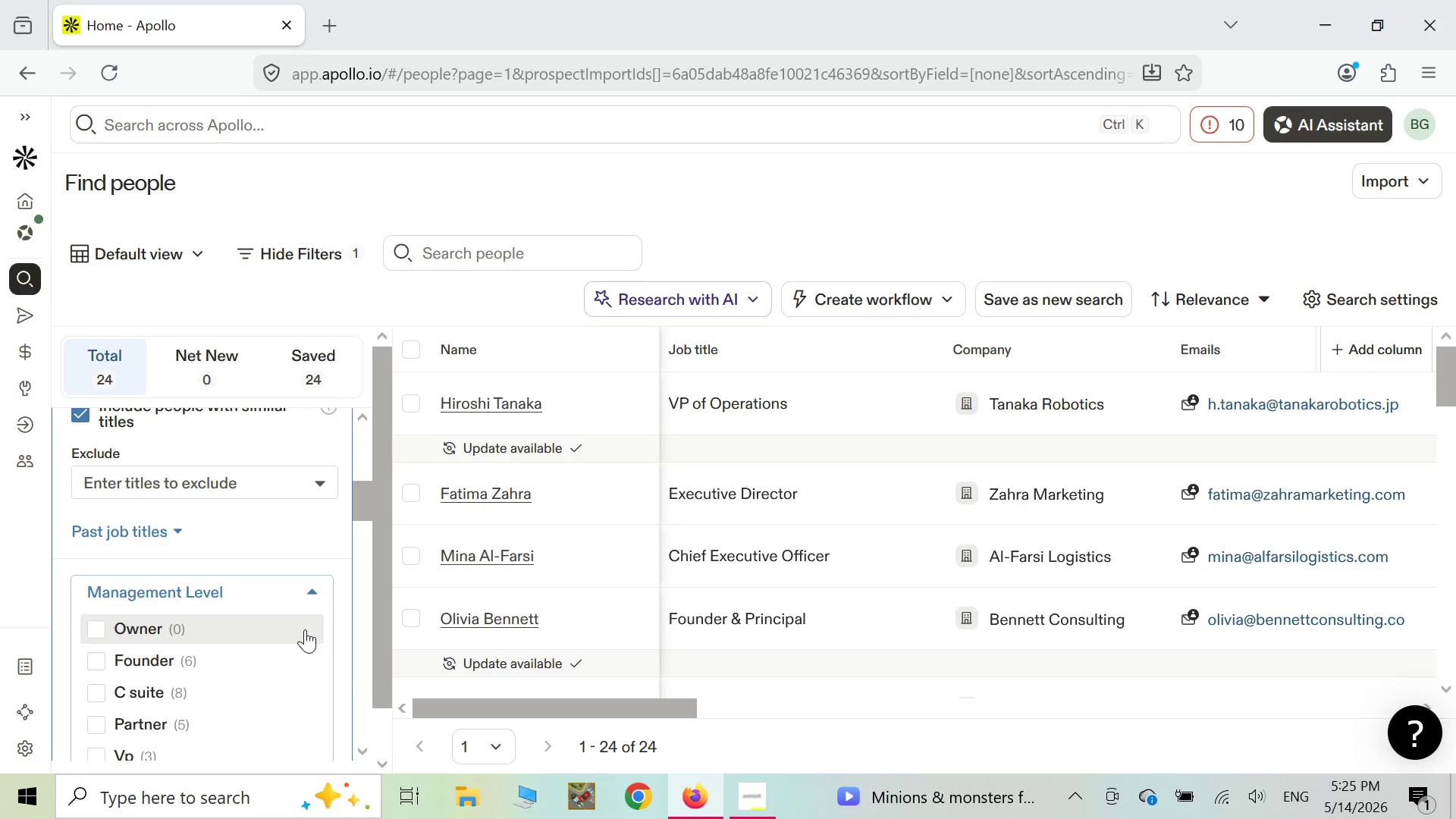 
left_click([97, 691])
 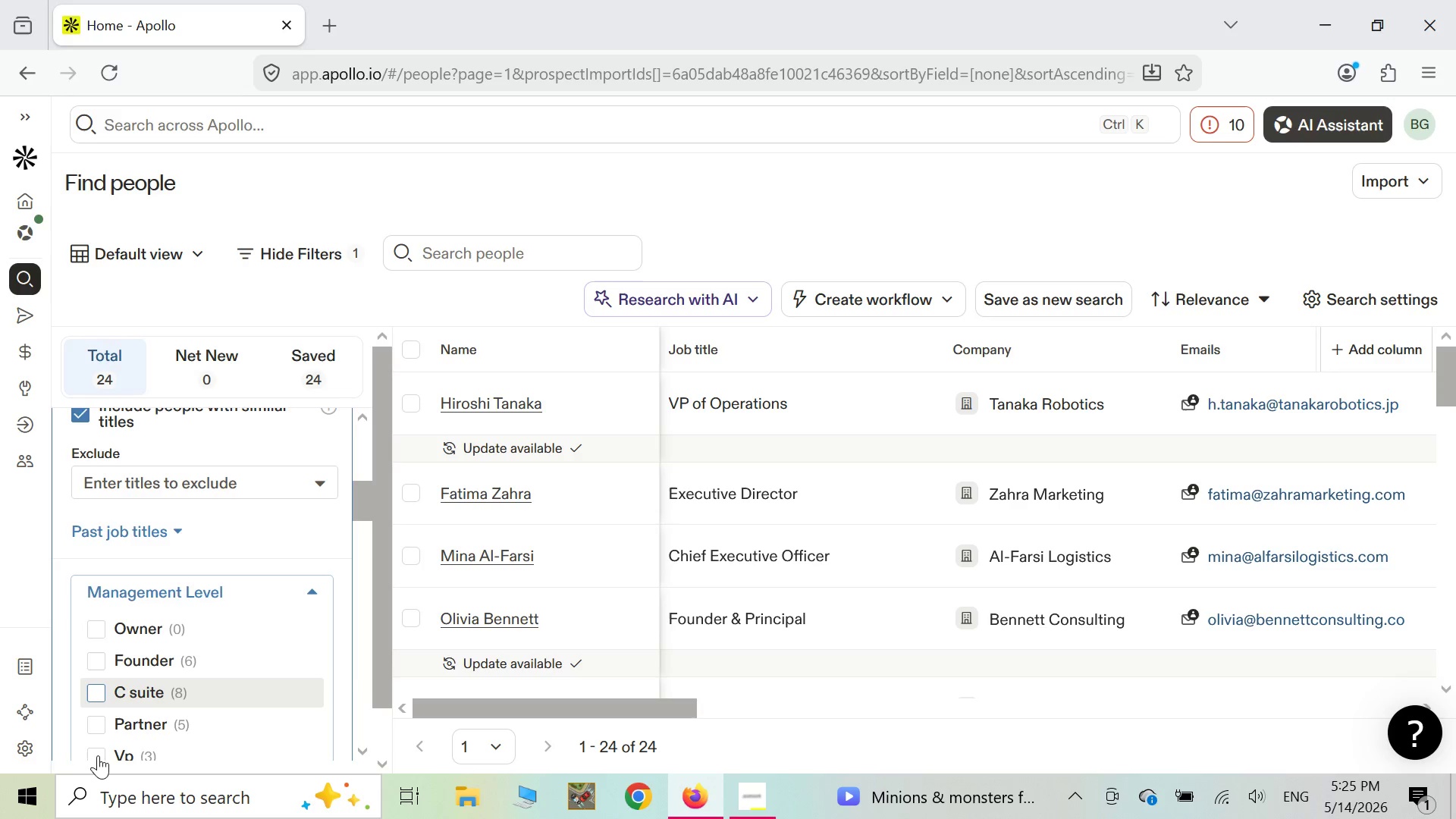 
left_click([98, 756])
 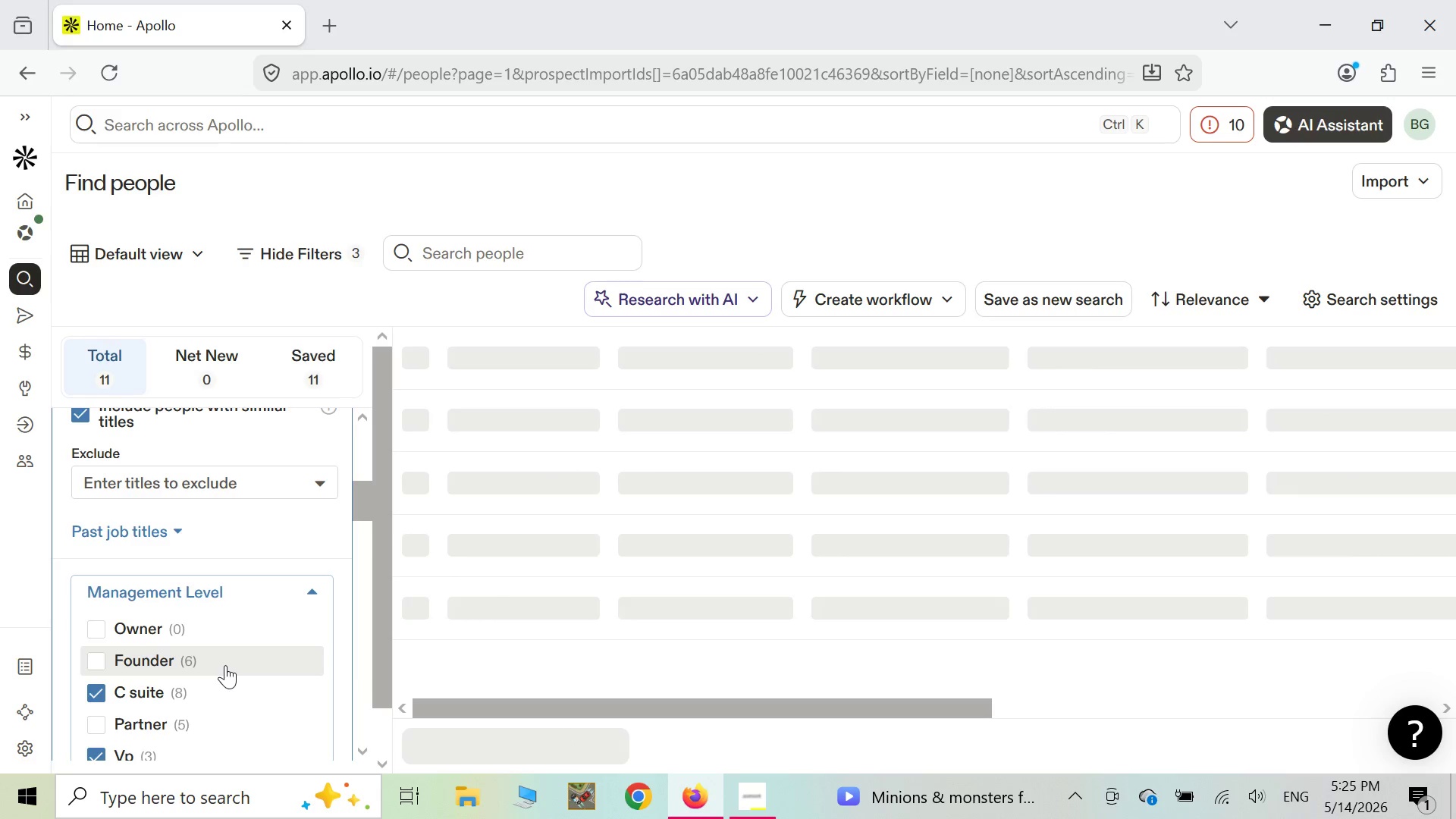 
wait(14.16)
 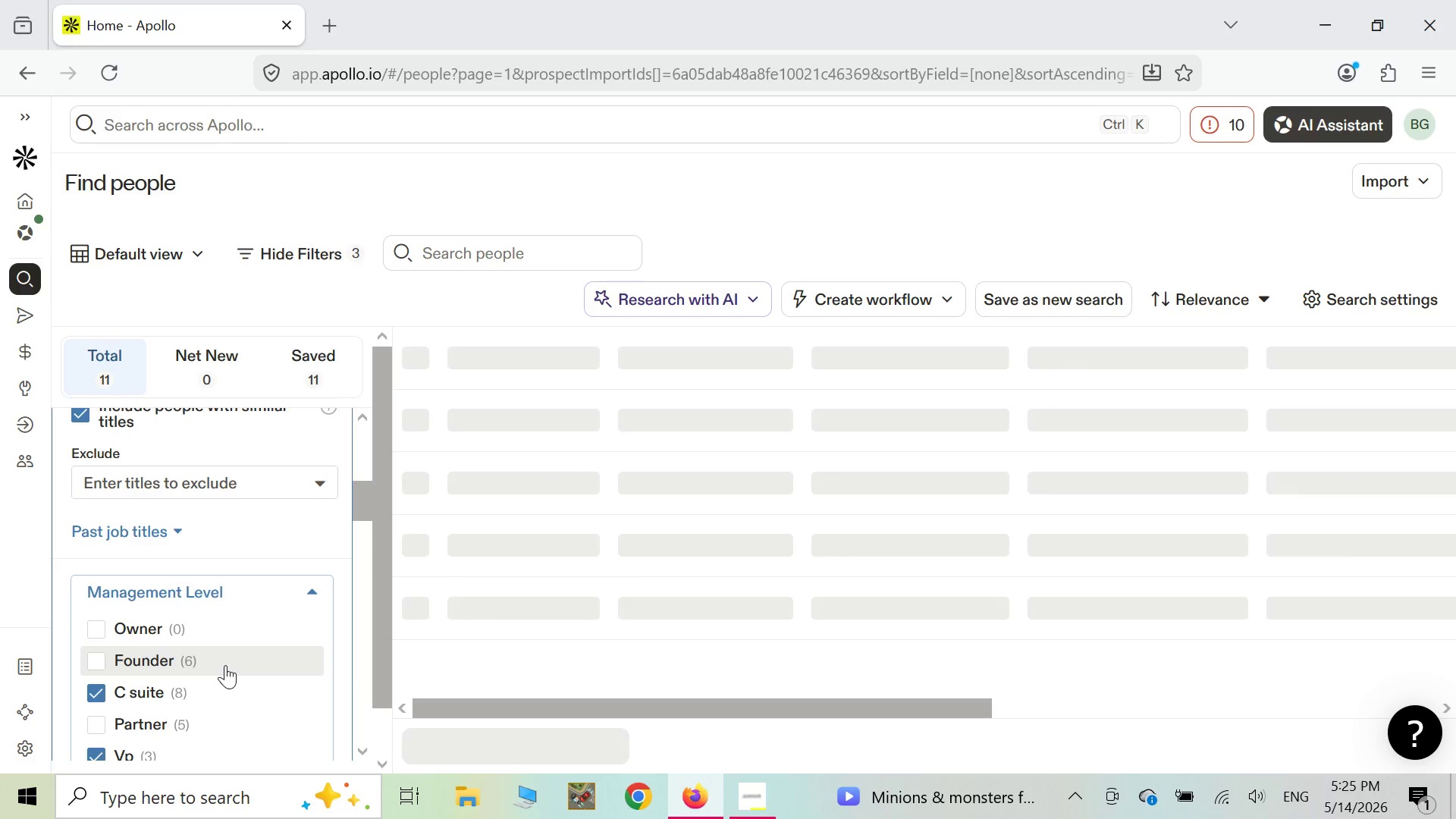 
scroll: coordinate [226, 661], scroll_direction: down, amount: 2.0
 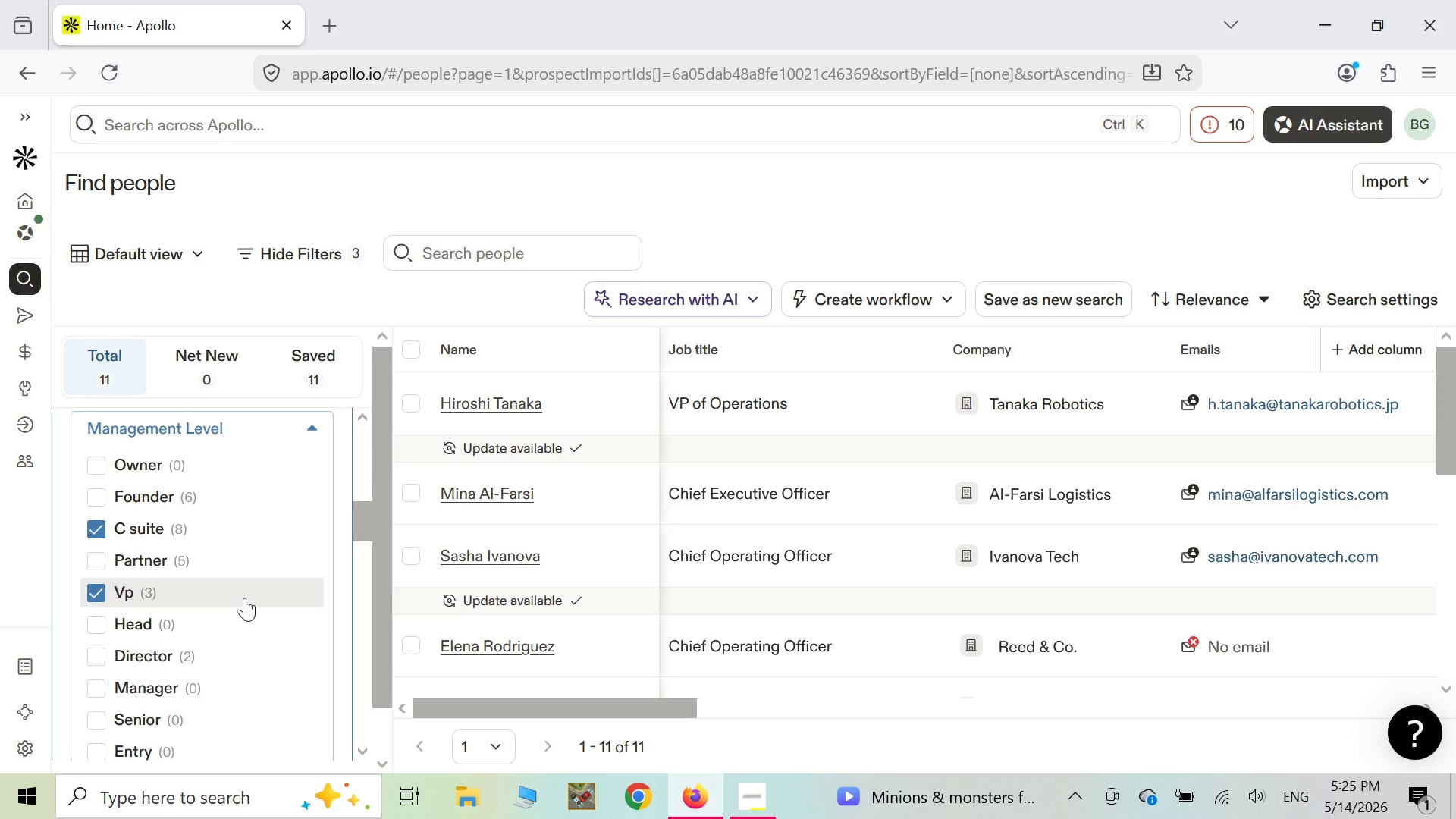 
wait(18.43)
 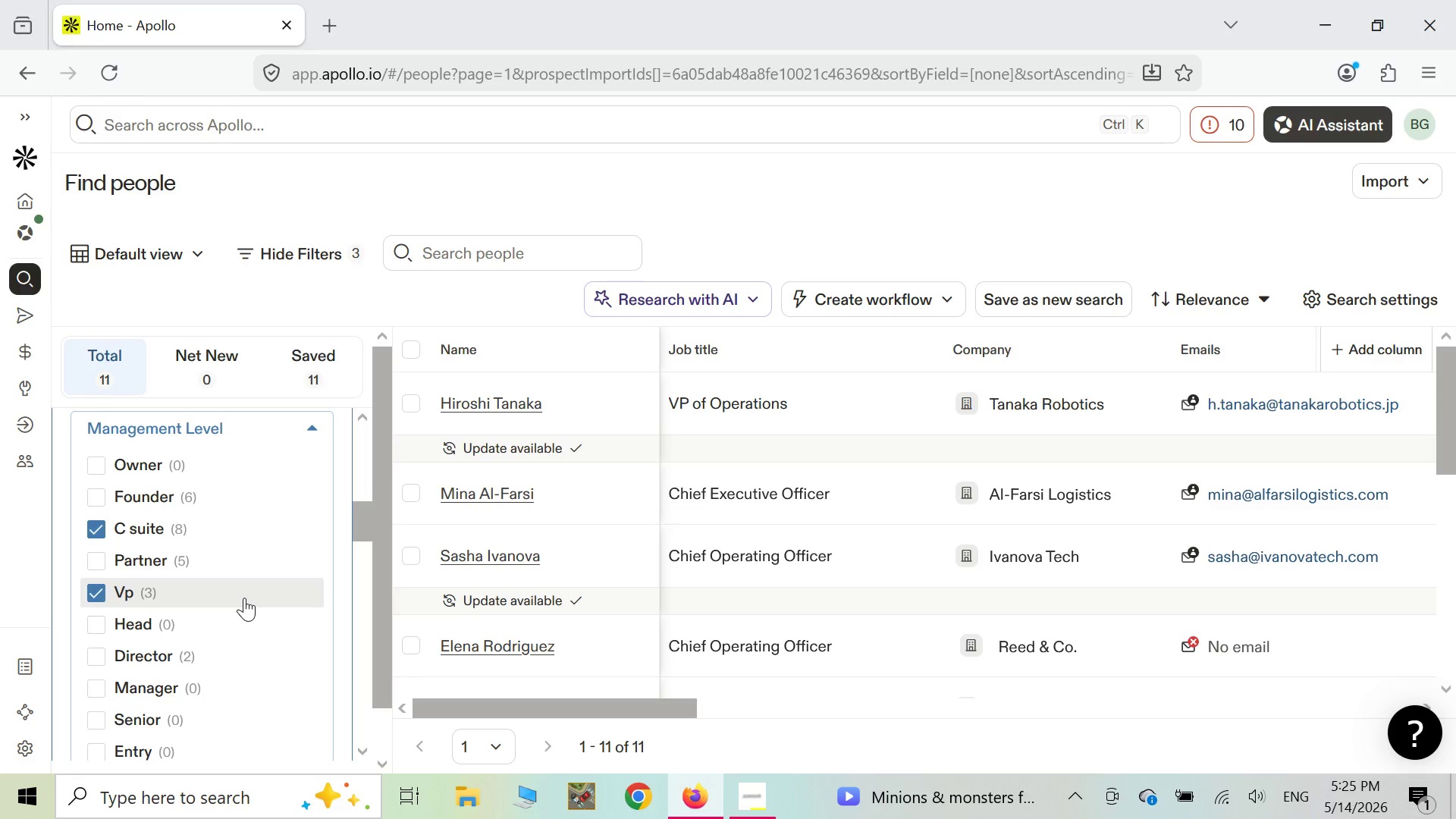 
left_click([96, 664])
 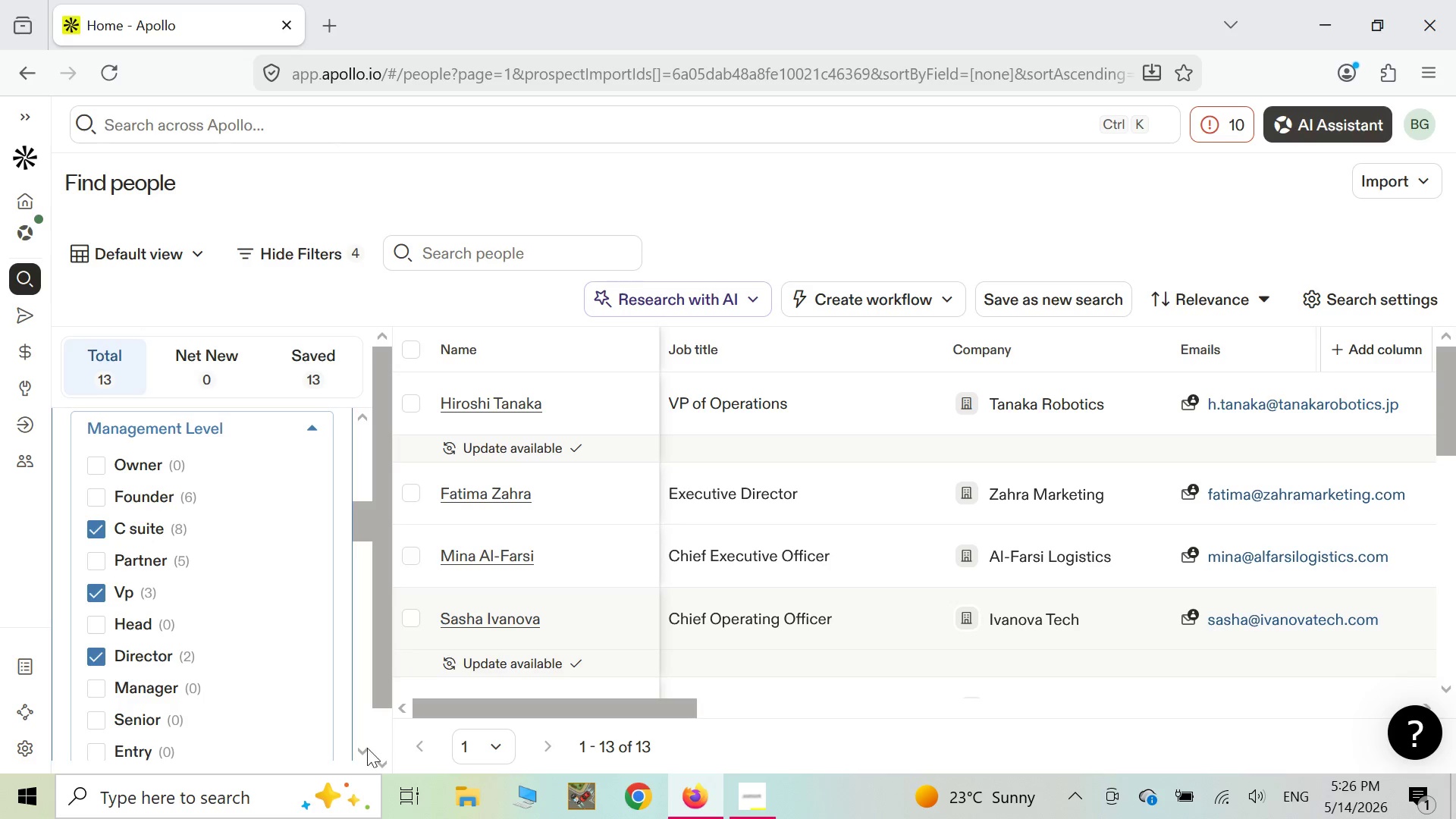 
wait(26.56)
 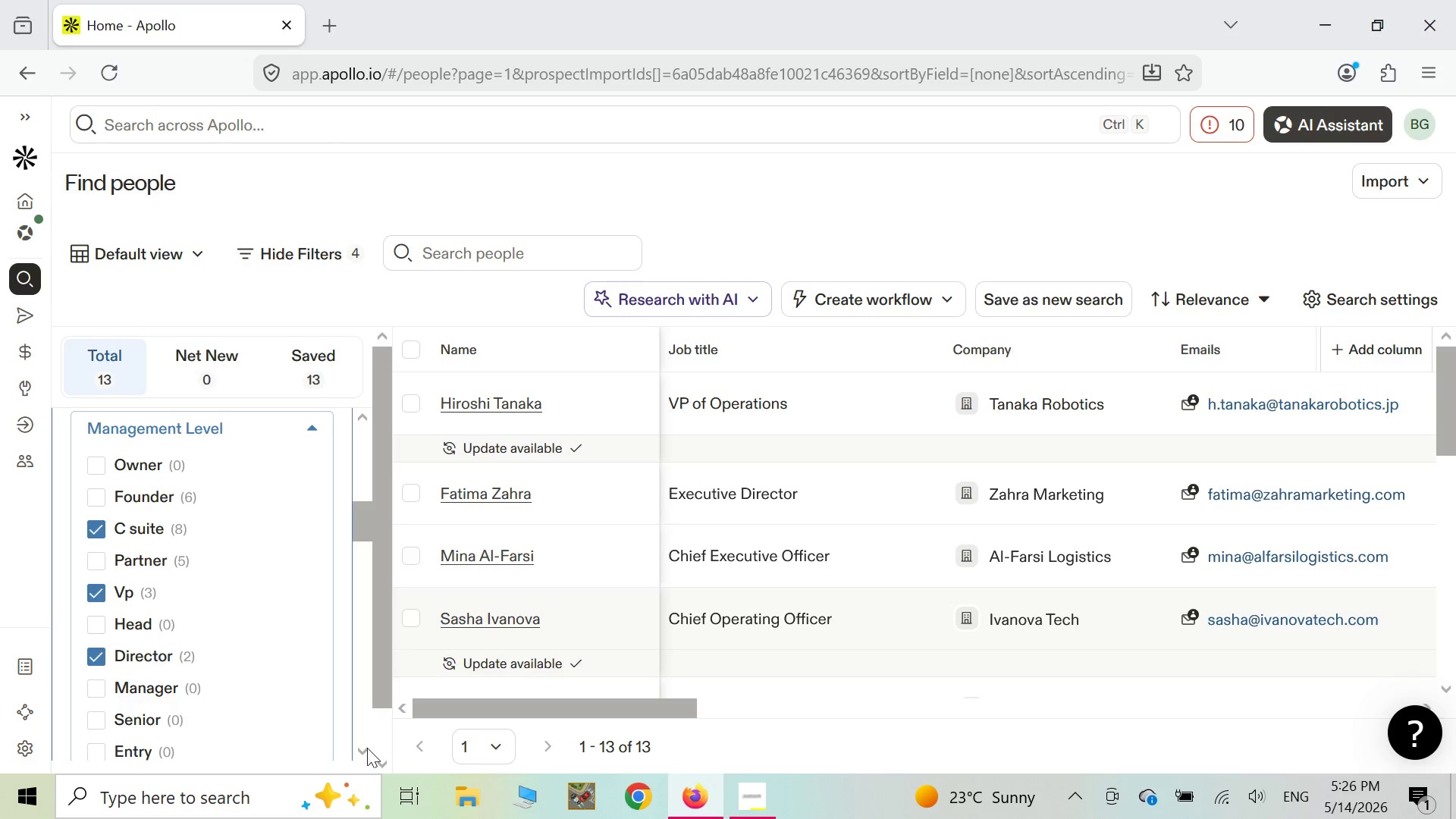 
scroll: coordinate [247, 611], scroll_direction: down, amount: 4.0
 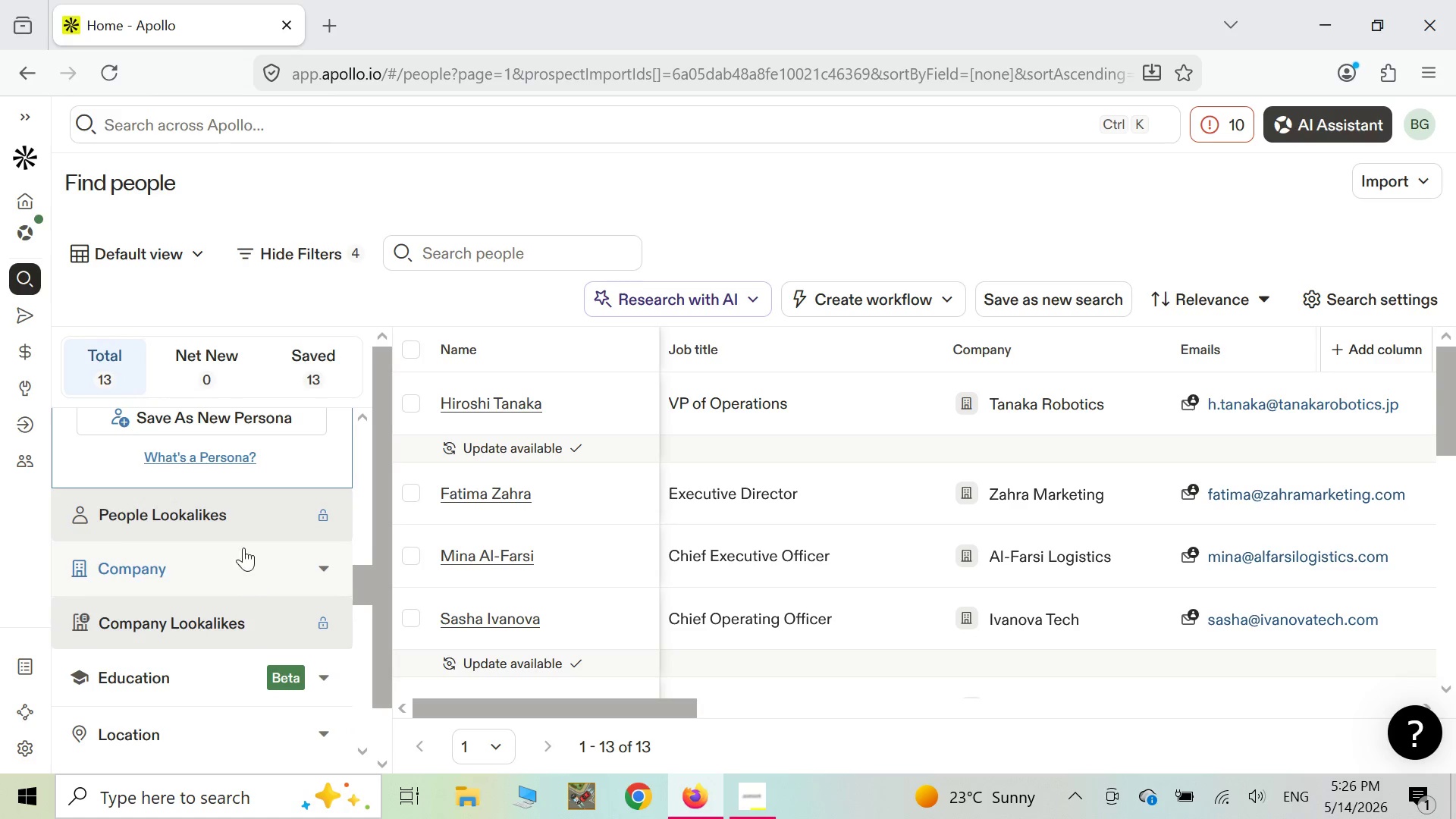 
scroll: coordinate [284, 532], scroll_direction: up, amount: 13.0
 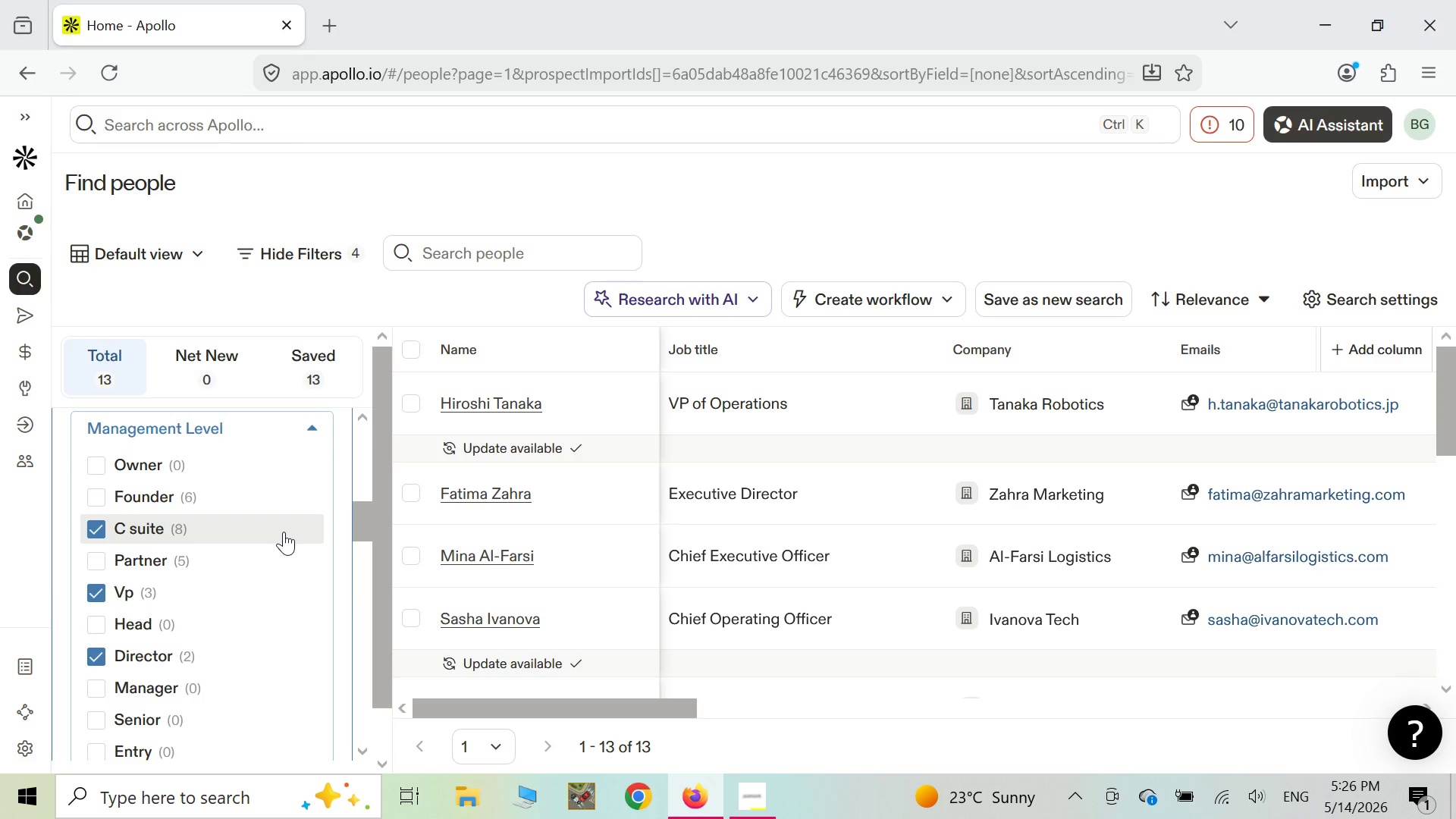 
right_click([284, 532])
 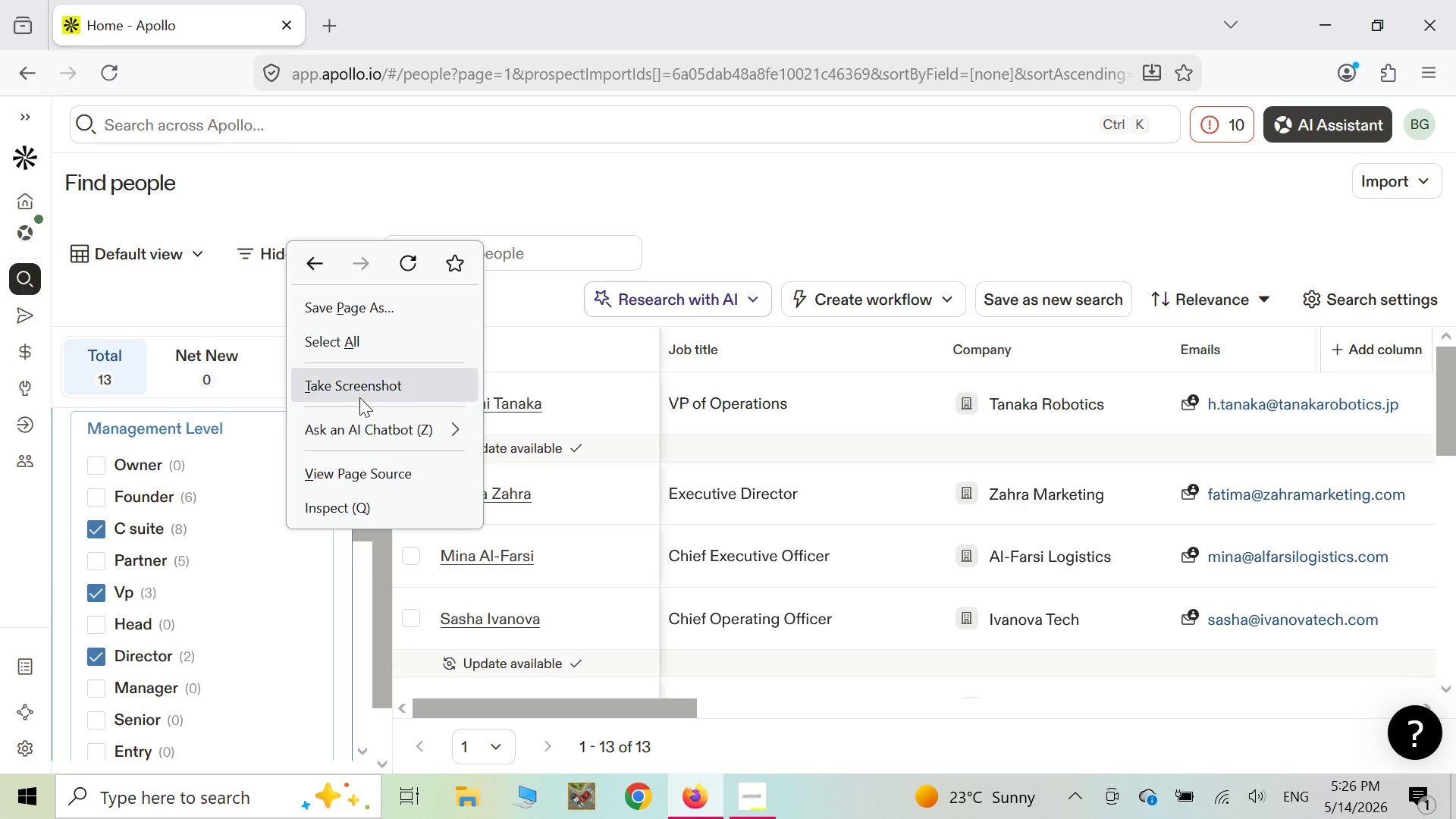 
left_click([362, 395])
 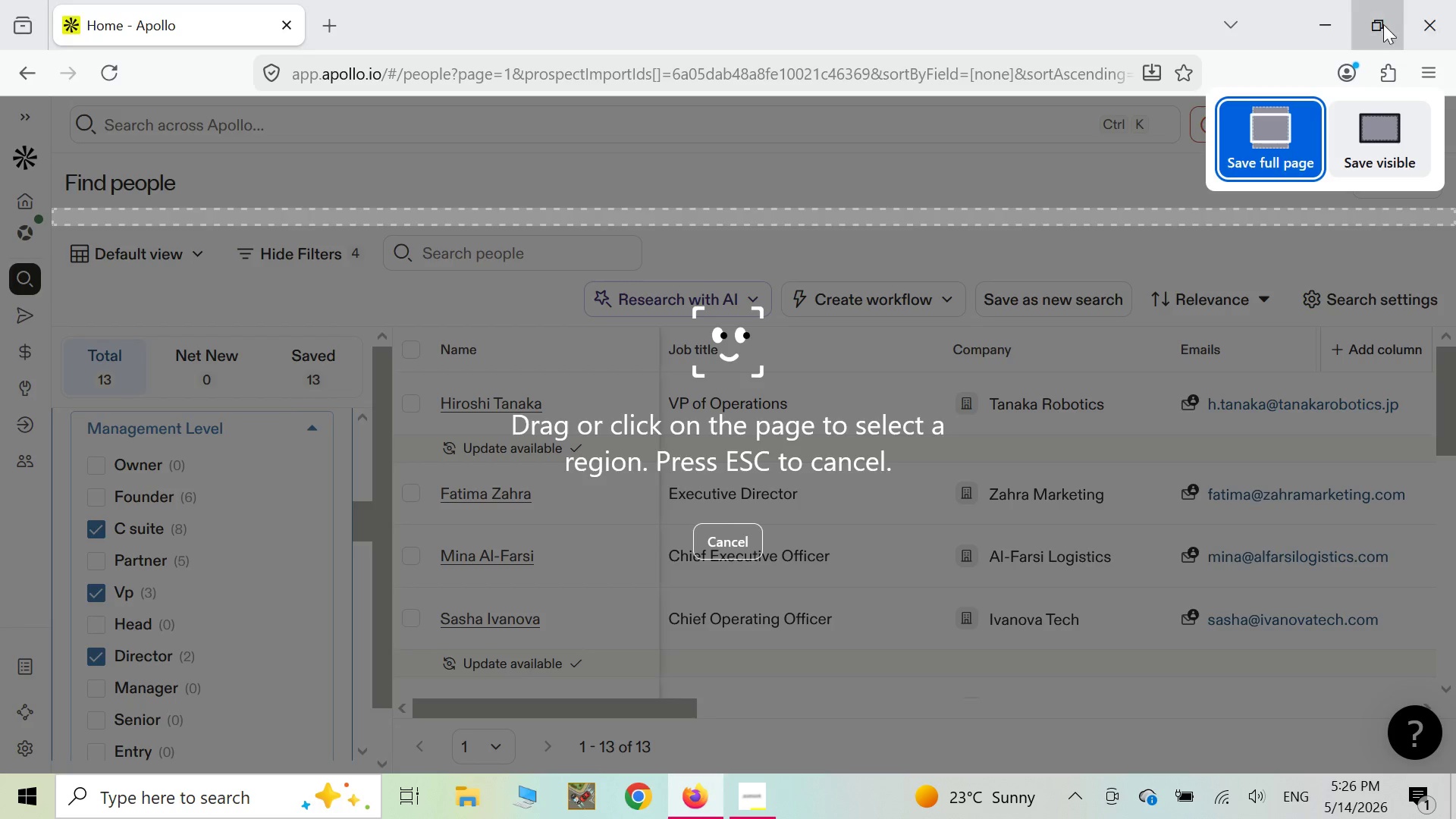 
left_click([1271, 138])
 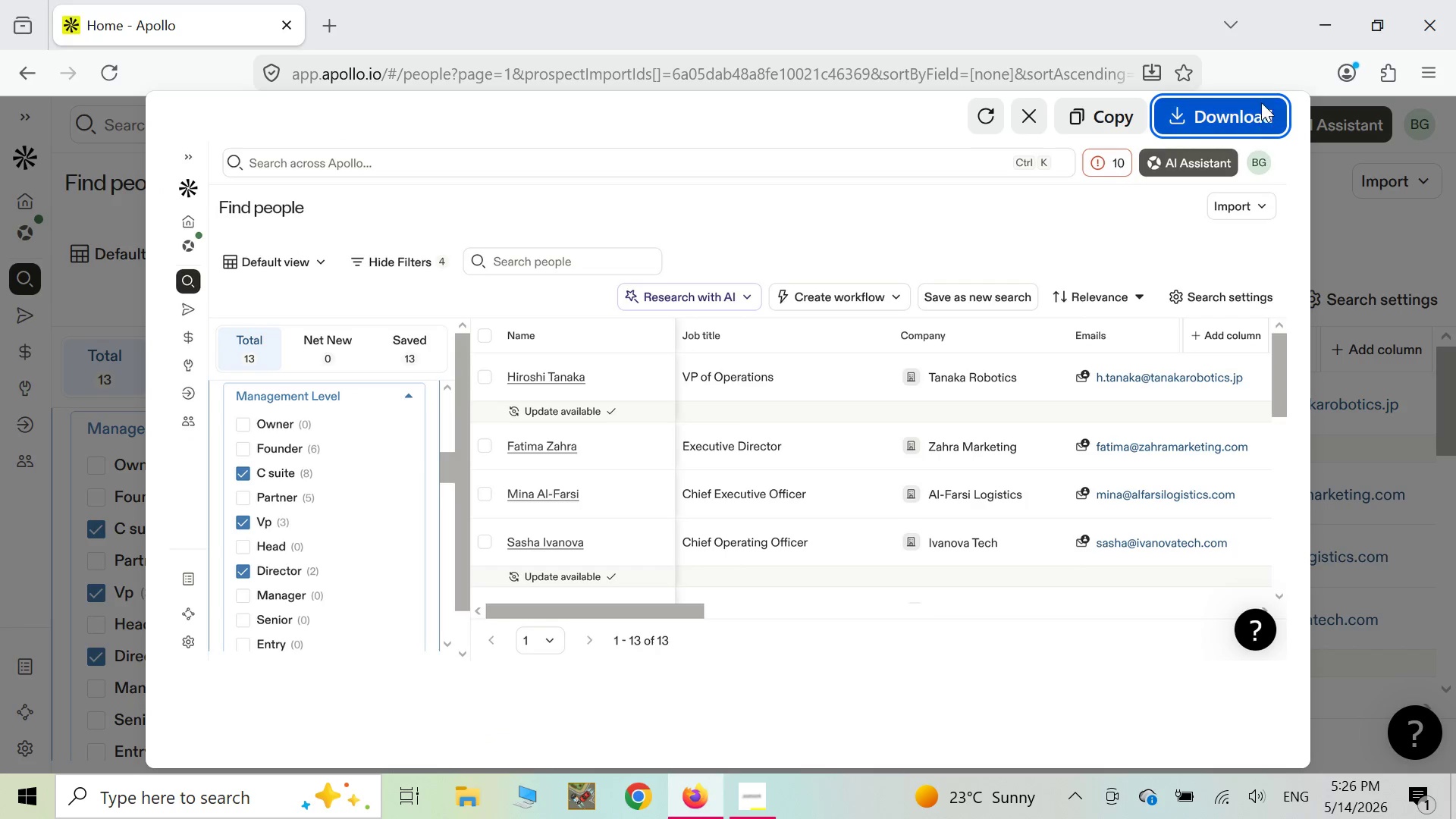 
left_click([1247, 115])
 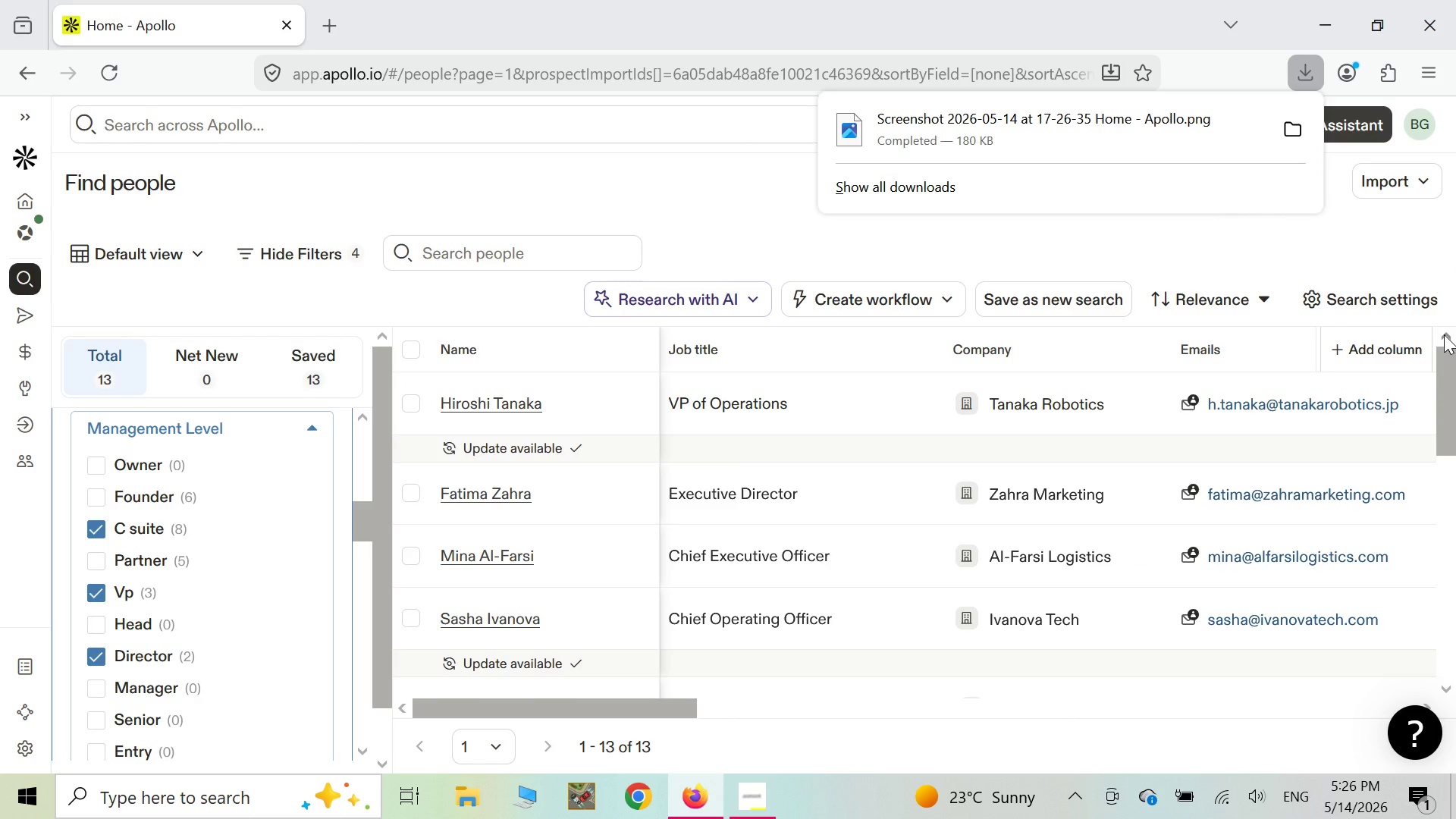 
wait(8.19)
 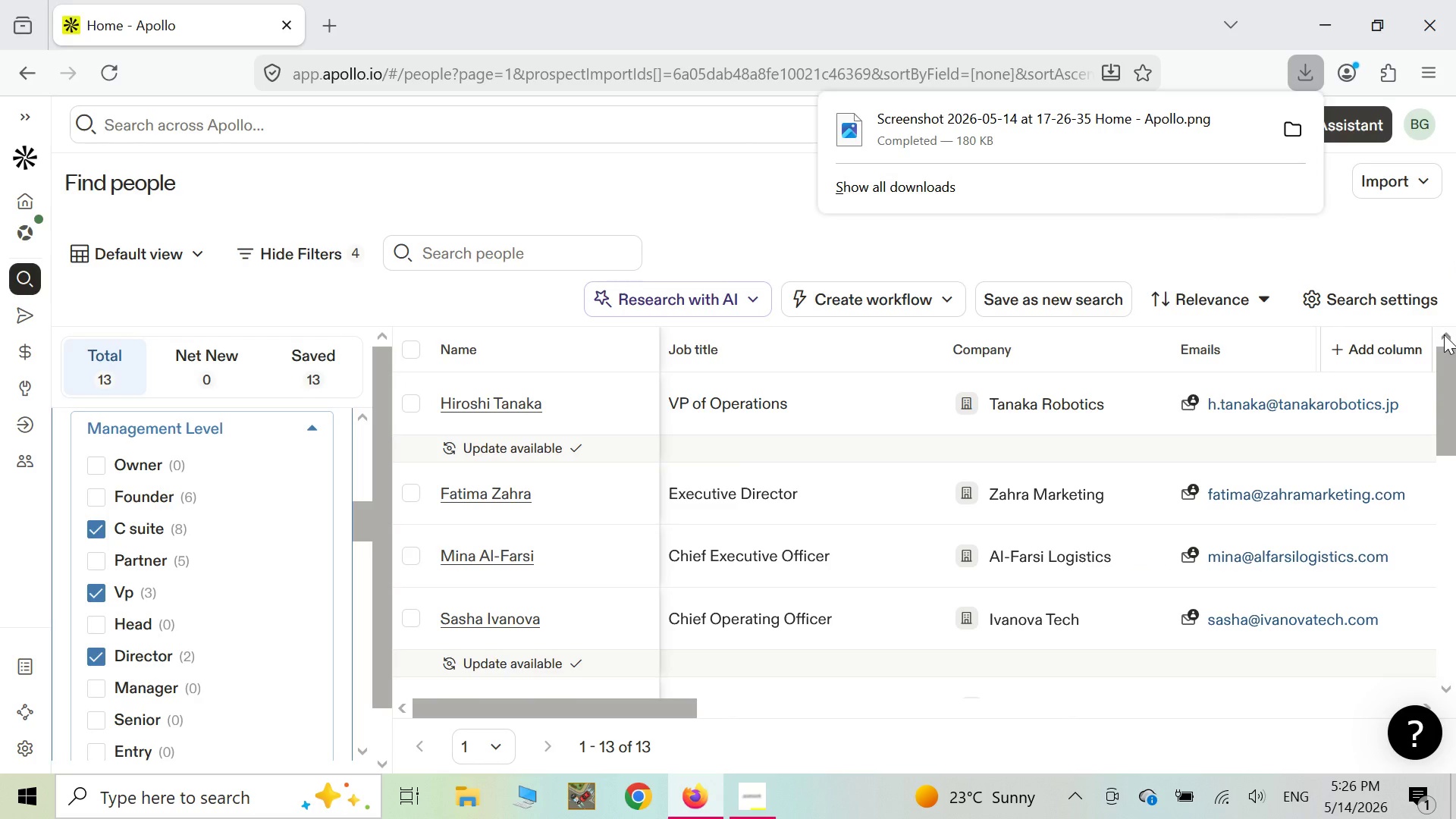 
scroll: coordinate [190, 564], scroll_direction: down, amount: 5.0
 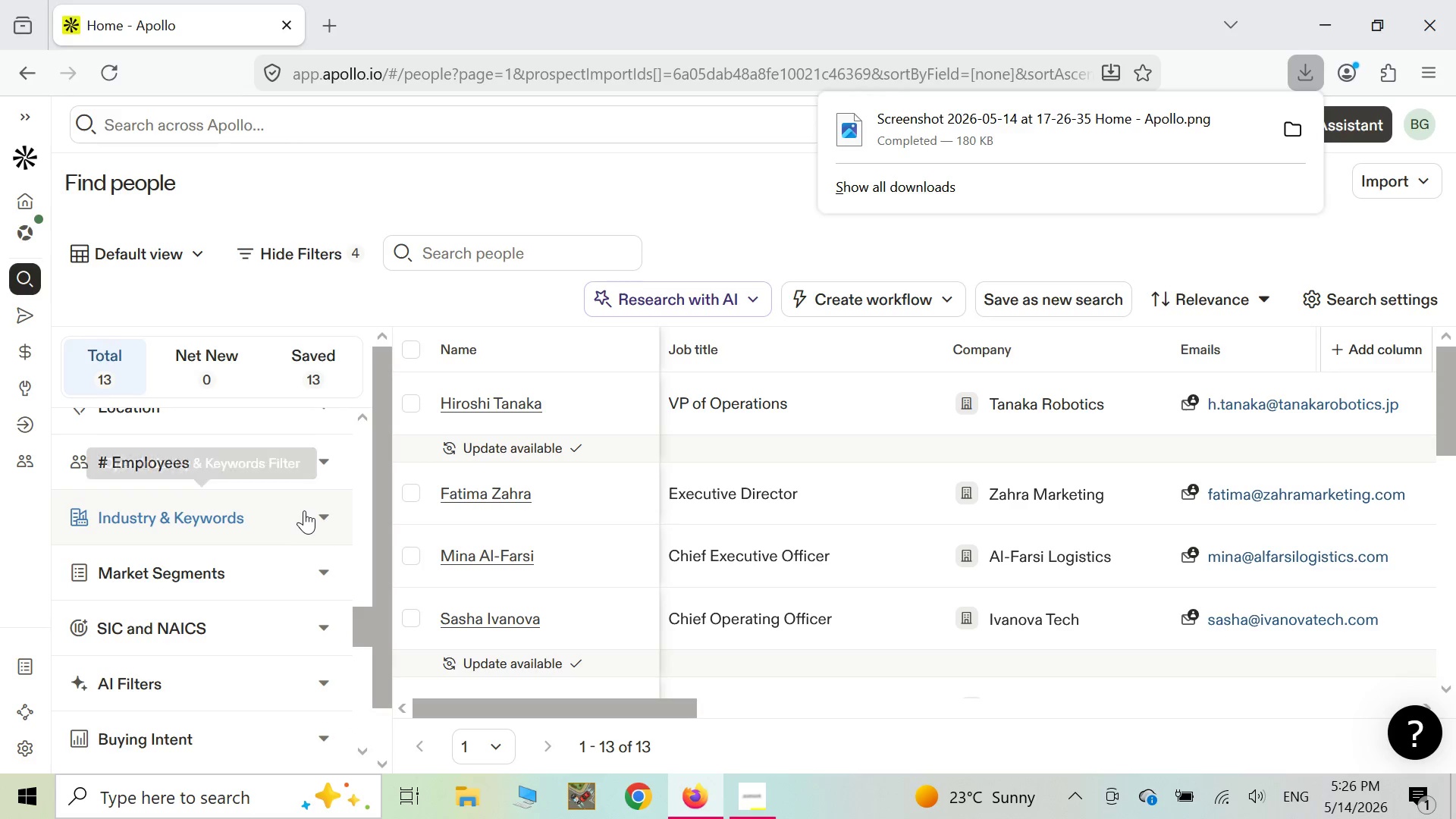 
left_click([322, 467])
 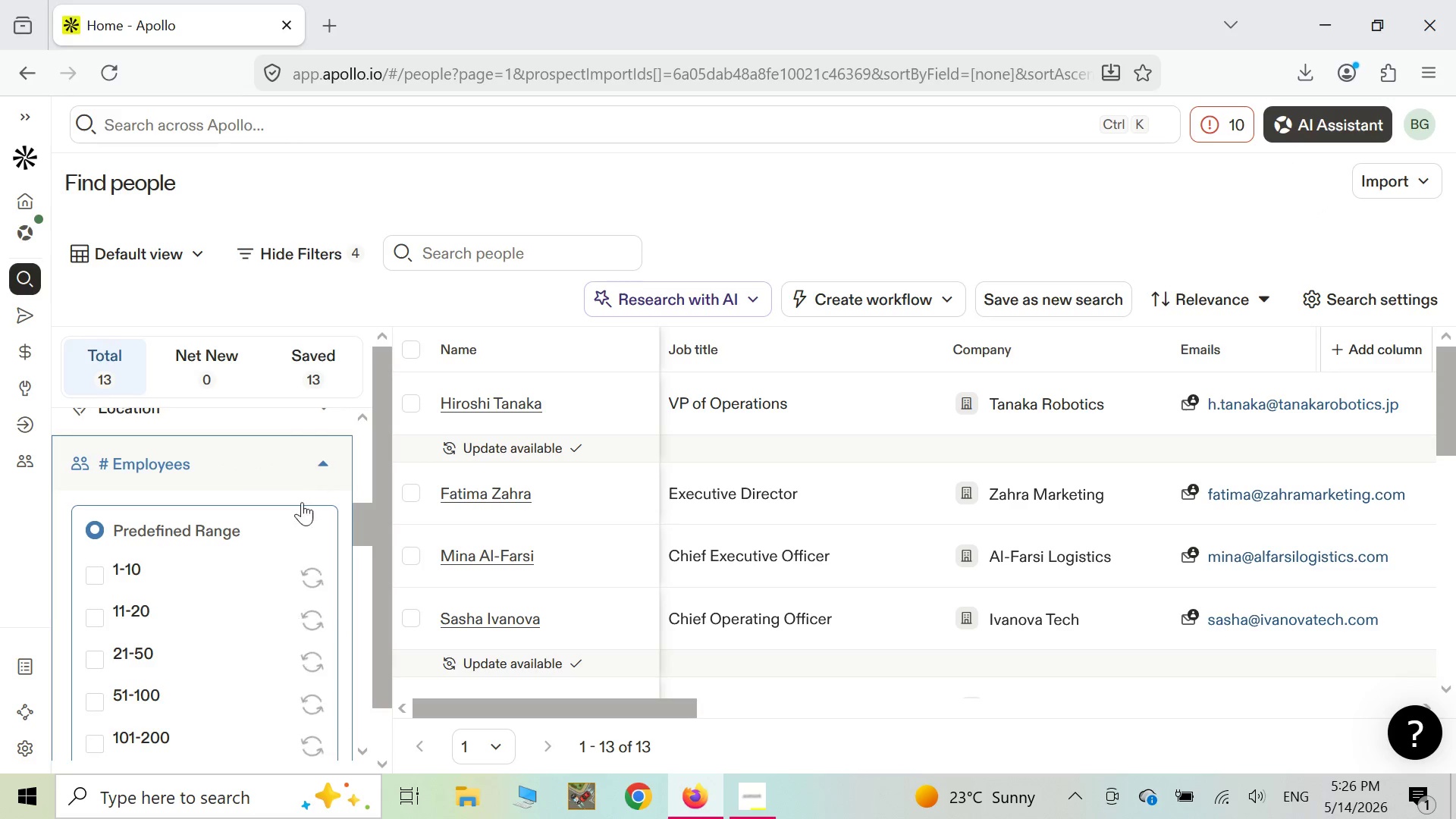 
scroll: coordinate [168, 595], scroll_direction: down, amount: 5.0
 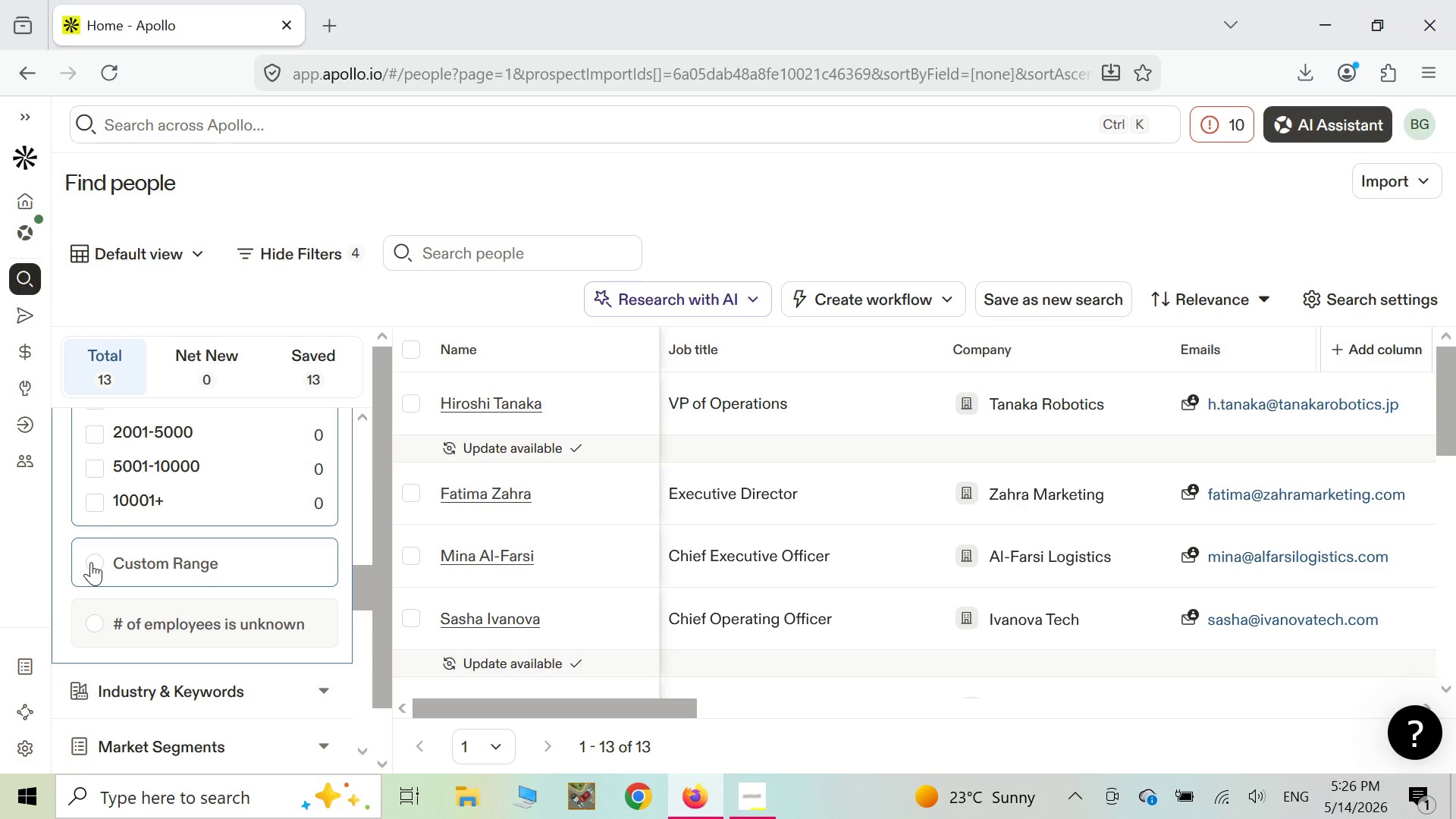 
left_click([91, 562])
 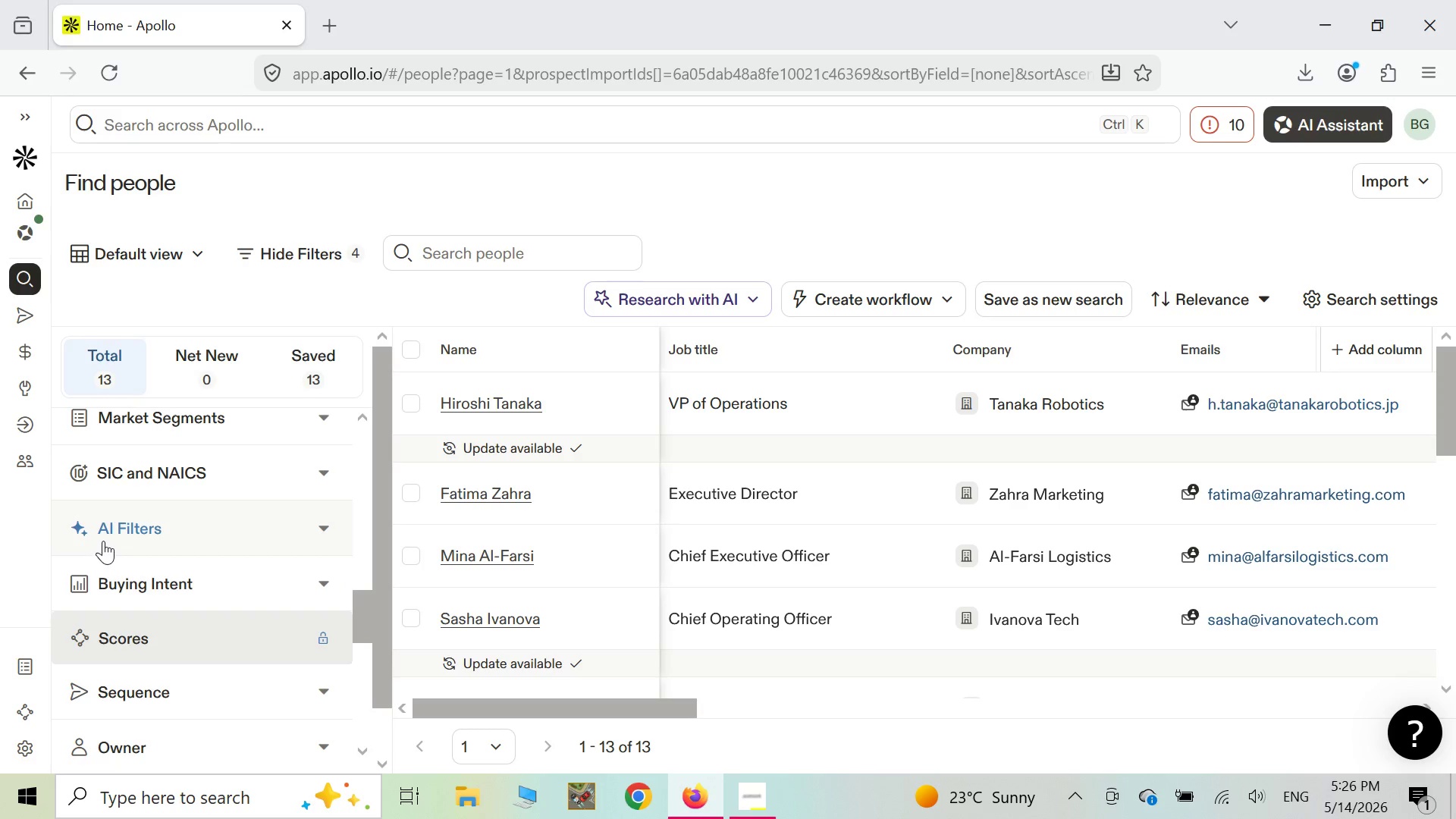 
scroll: coordinate [103, 538], scroll_direction: up, amount: 2.0
 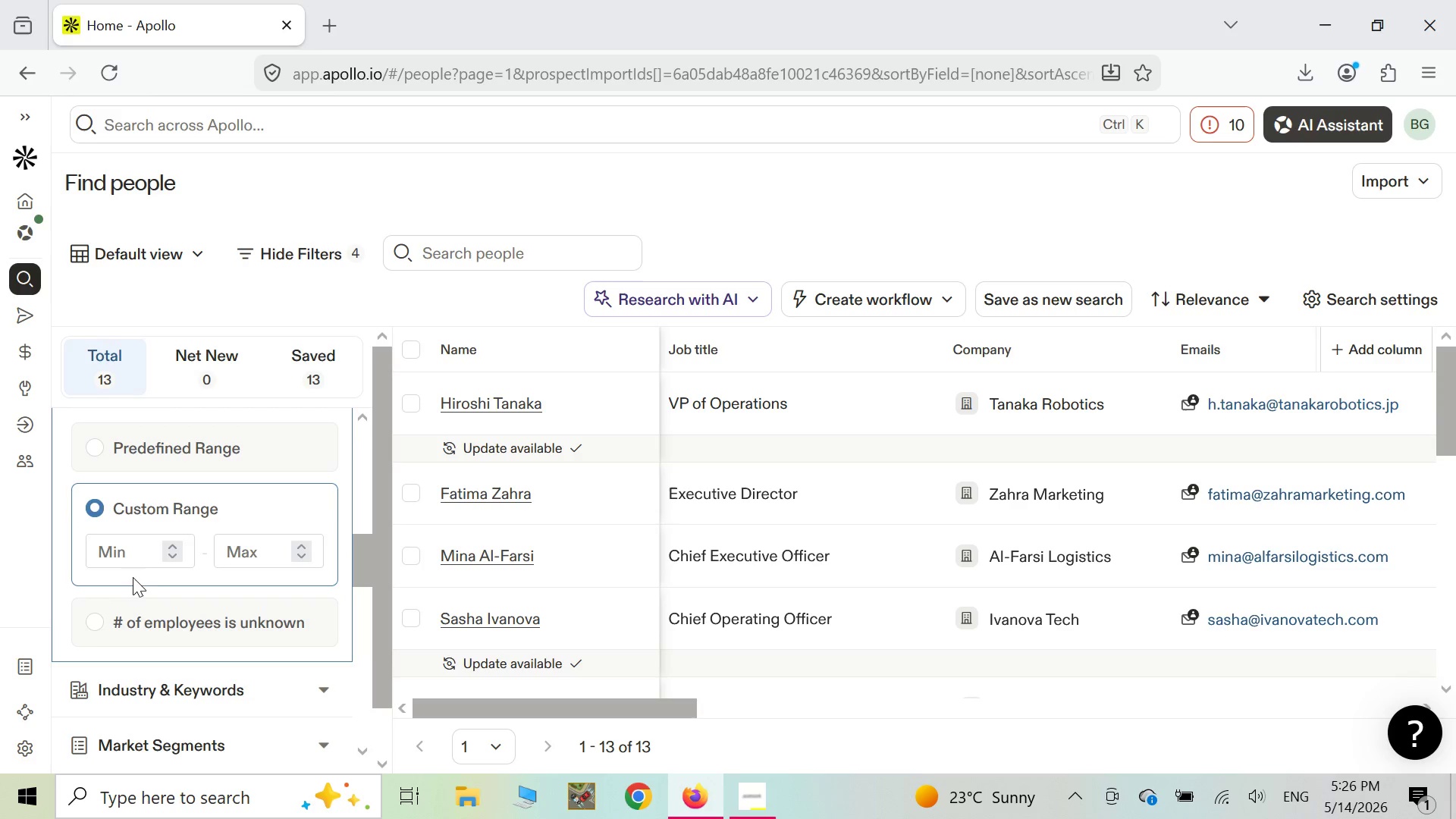 
left_click([127, 552])
 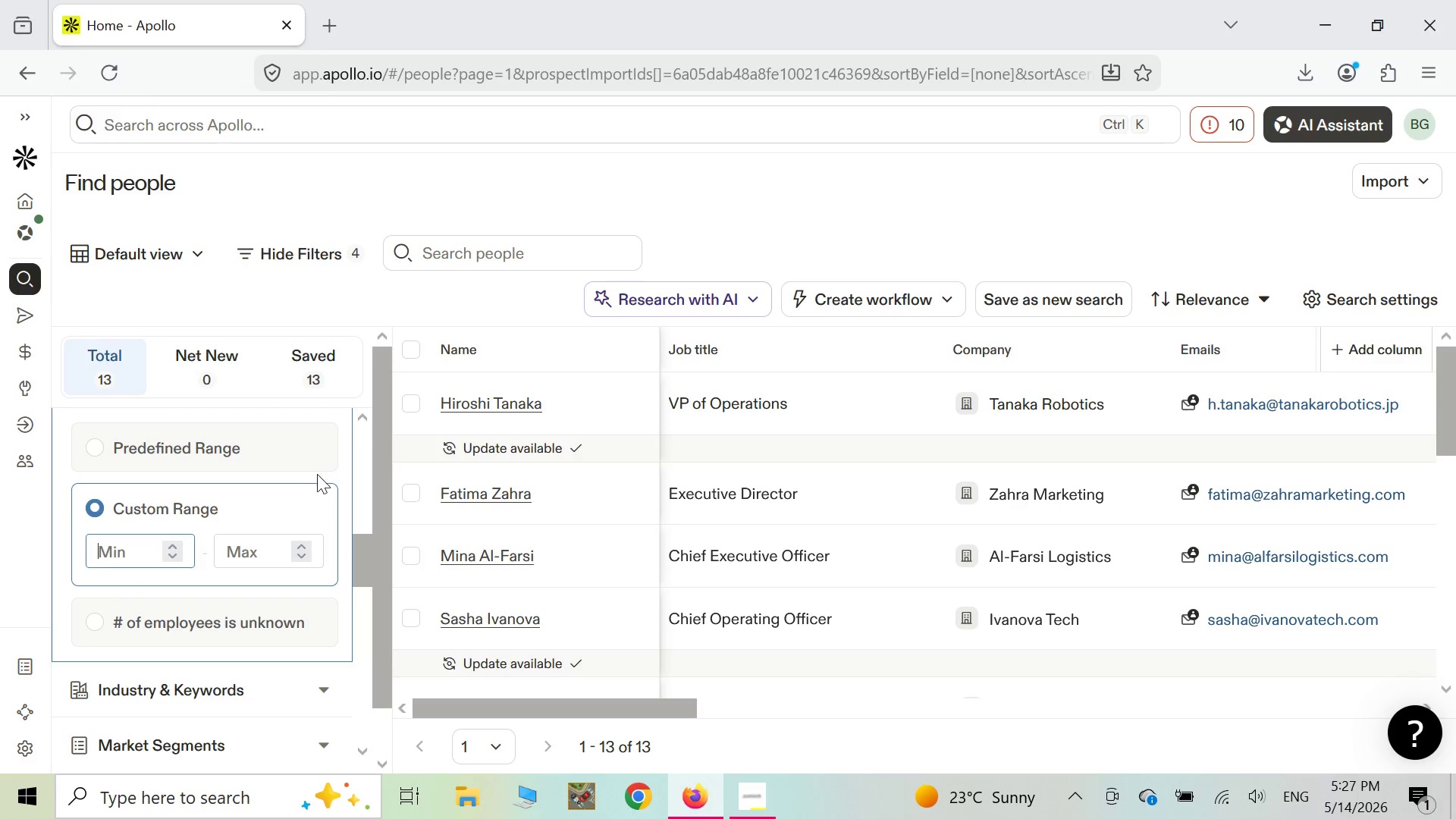 
type(2000)
key(Backspace)
 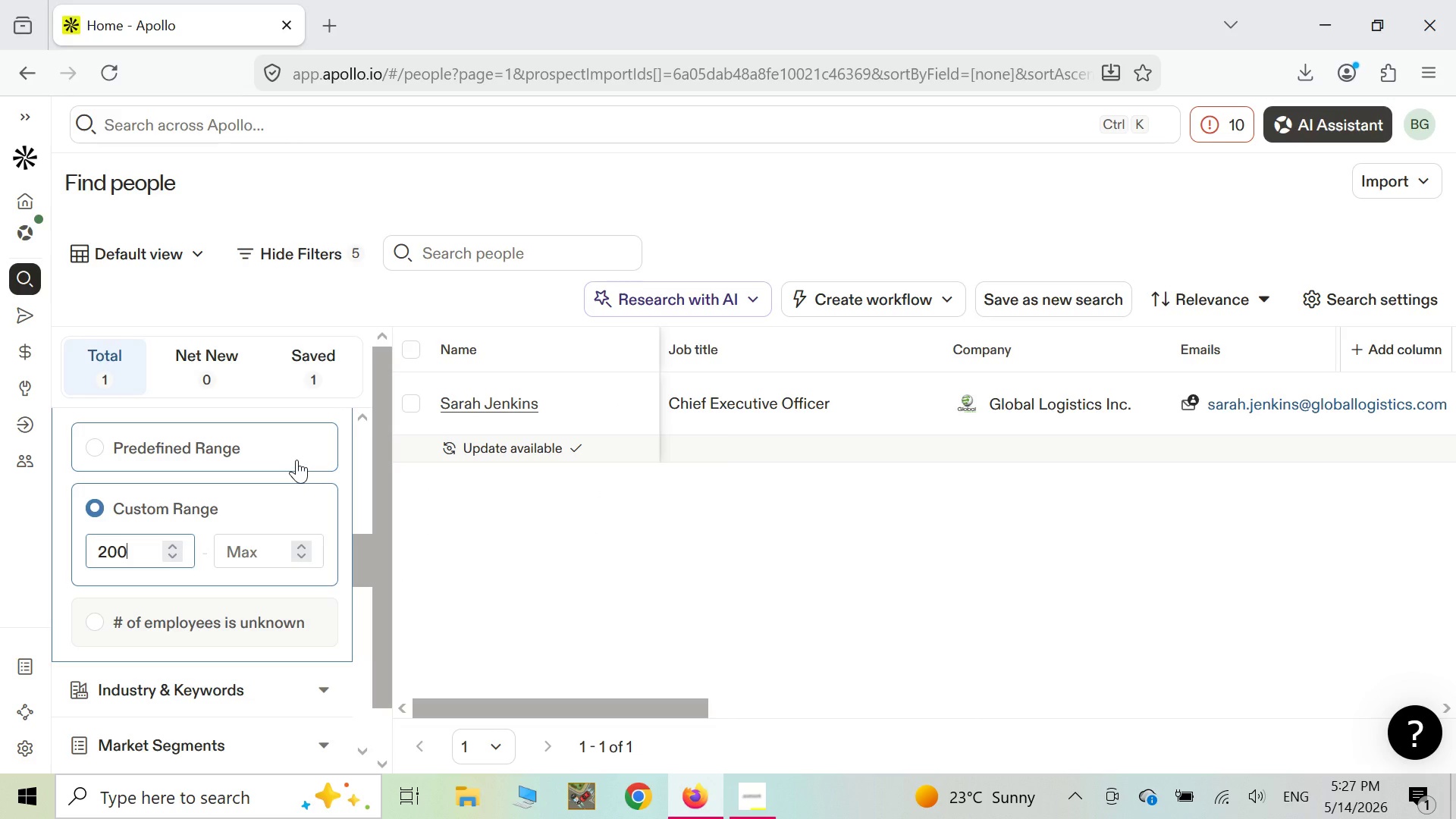 
wait(33.12)
 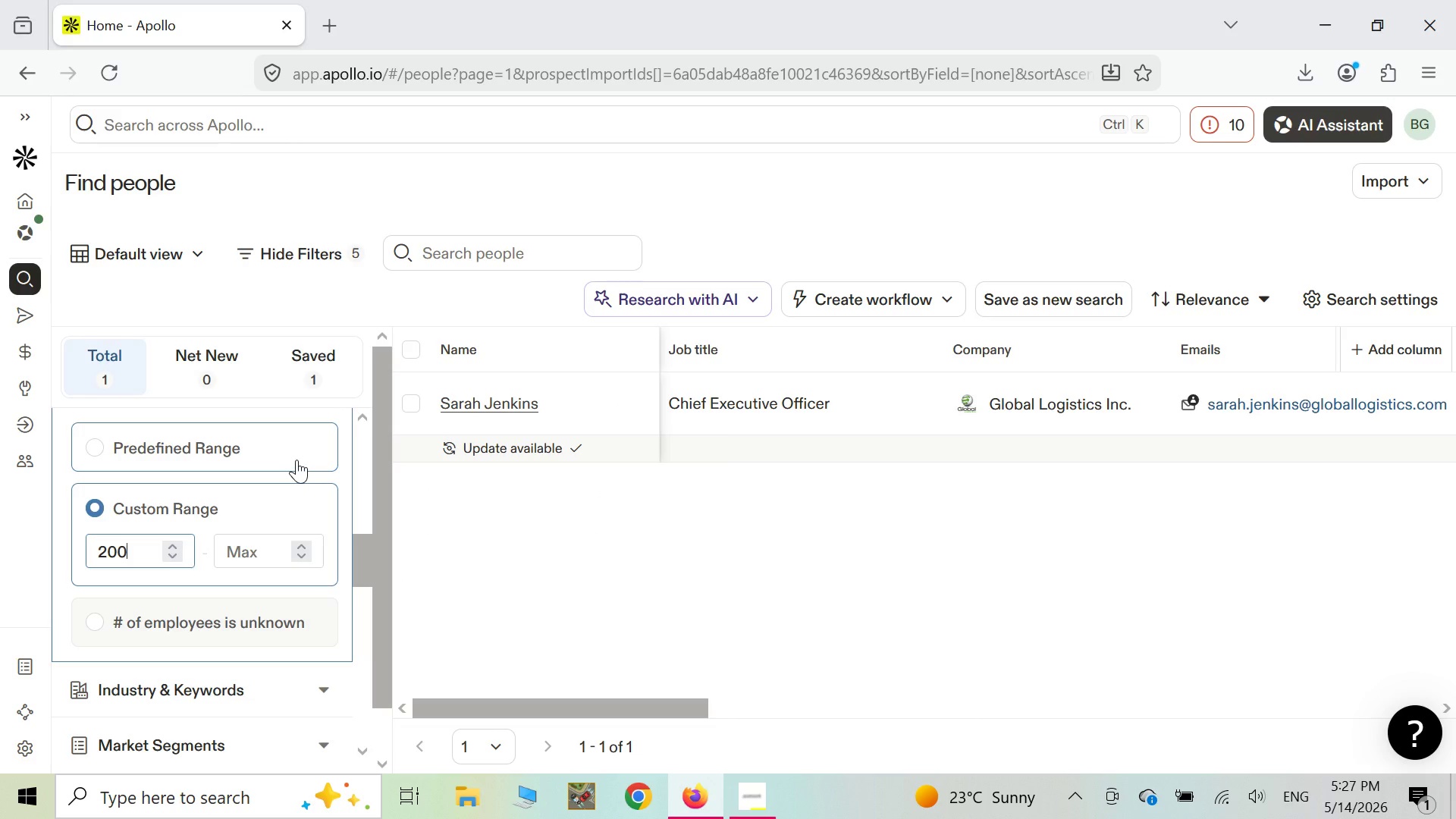 
left_click([413, 406])
 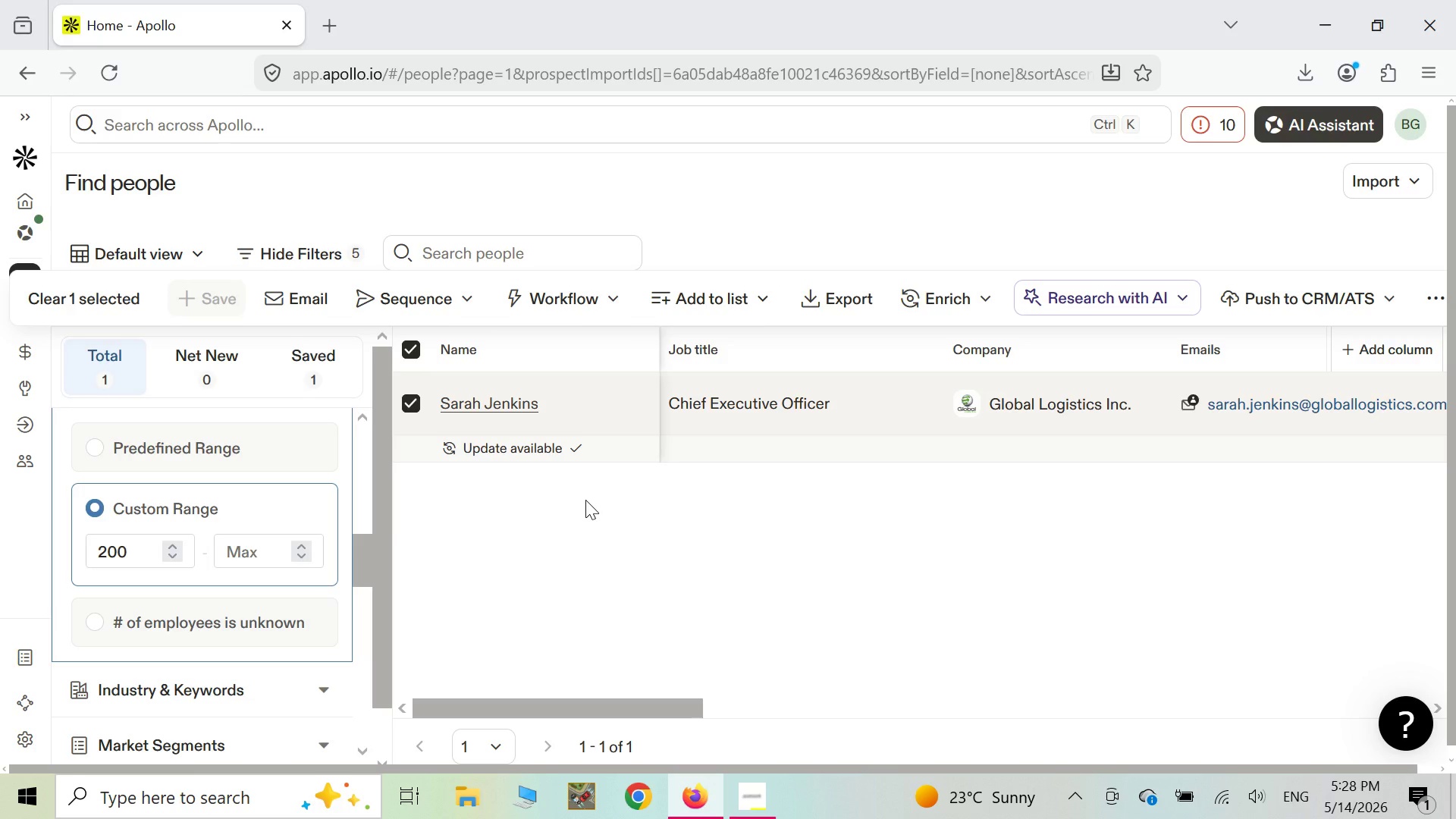 
wait(71.66)
 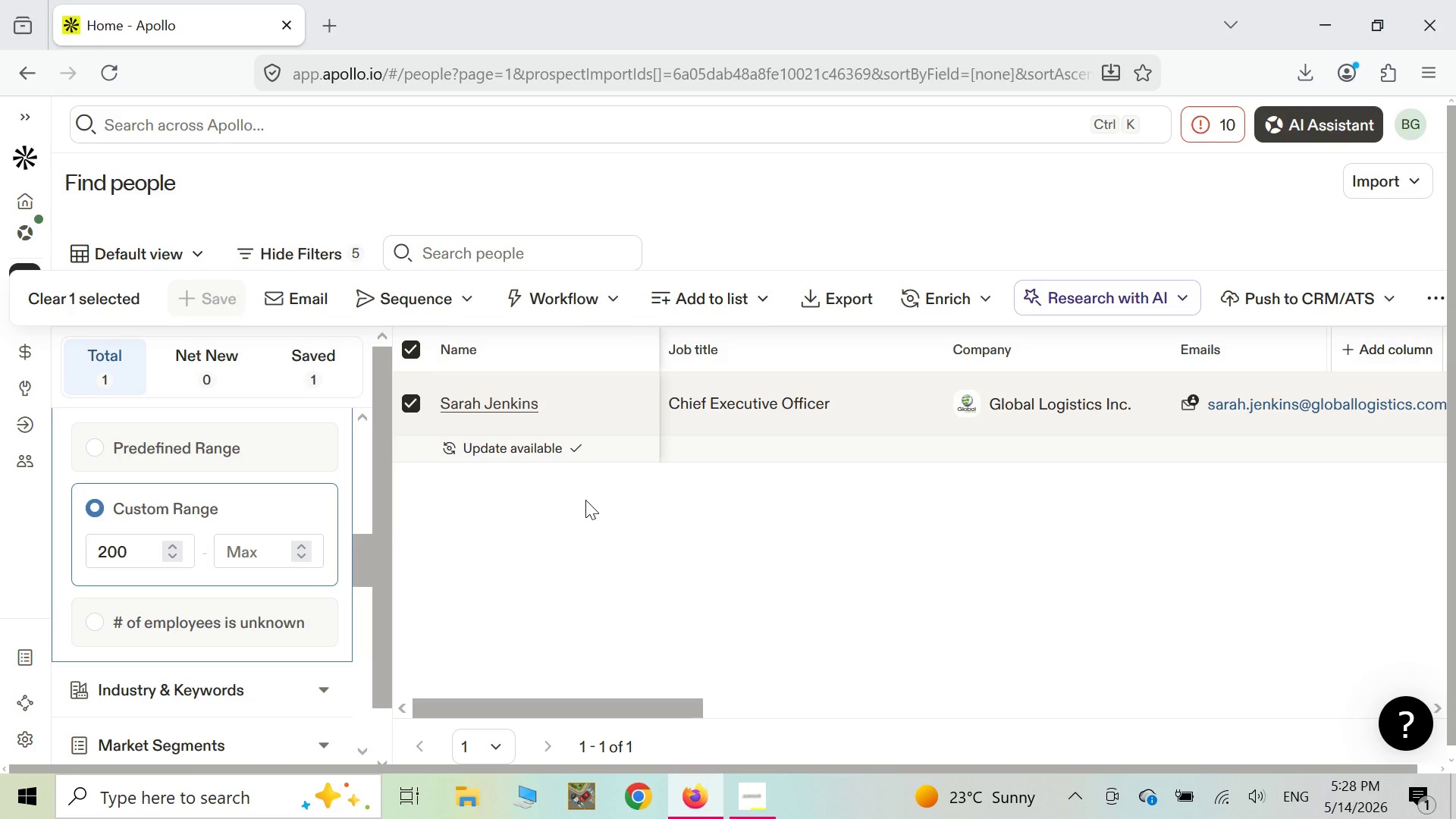 
right_click([282, 405])
 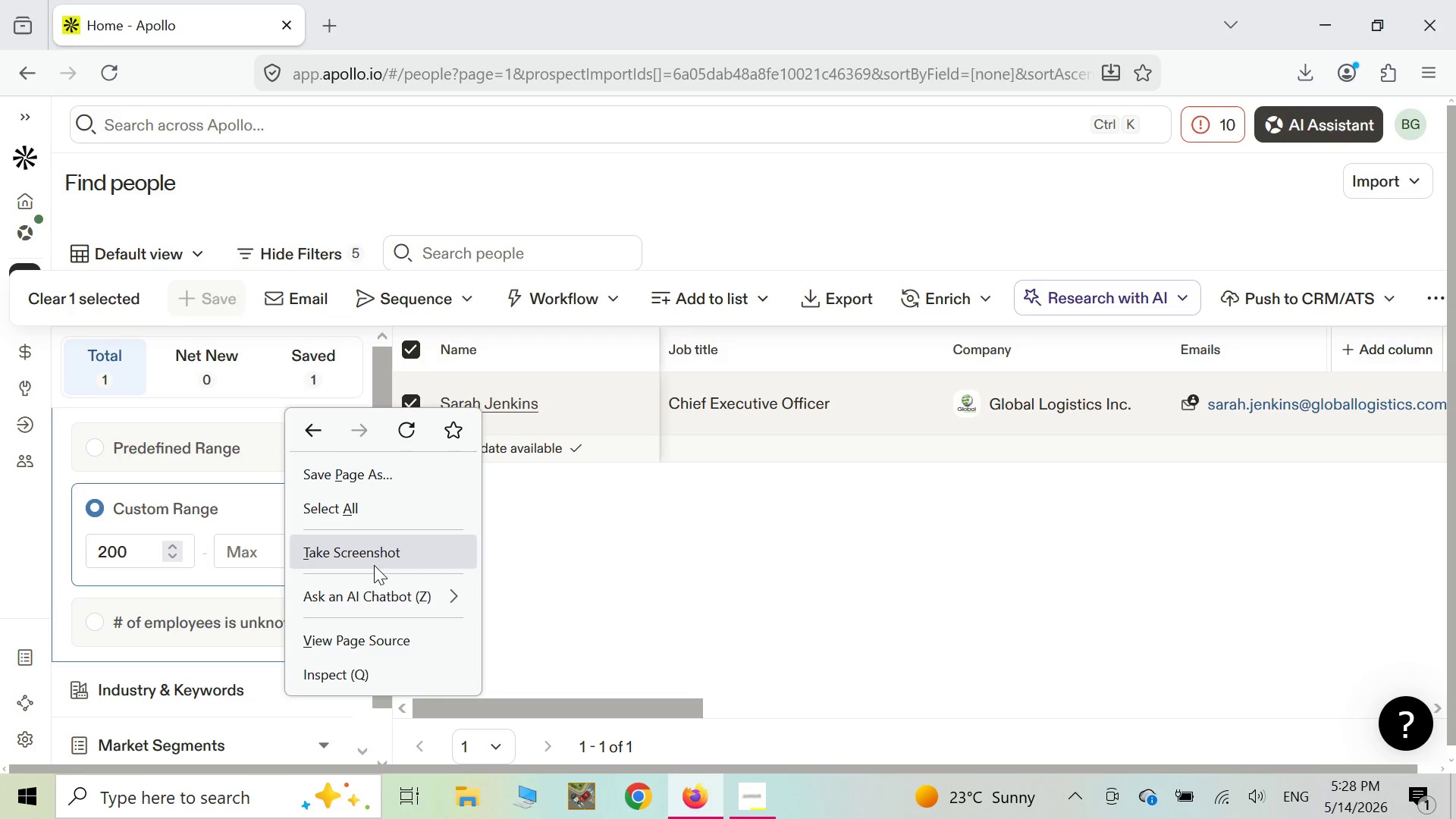 
left_click([374, 563])
 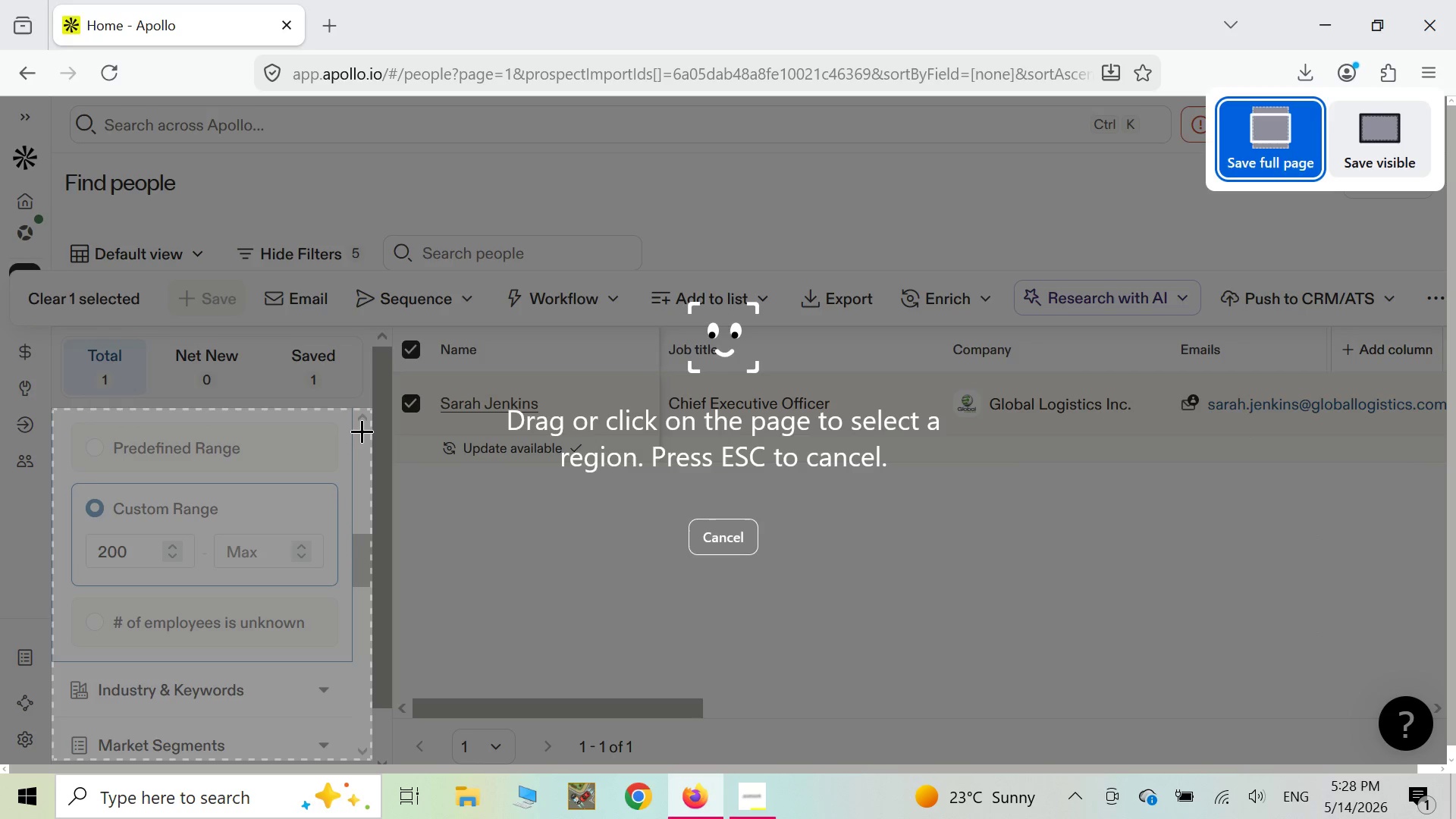 
left_click([362, 431])
 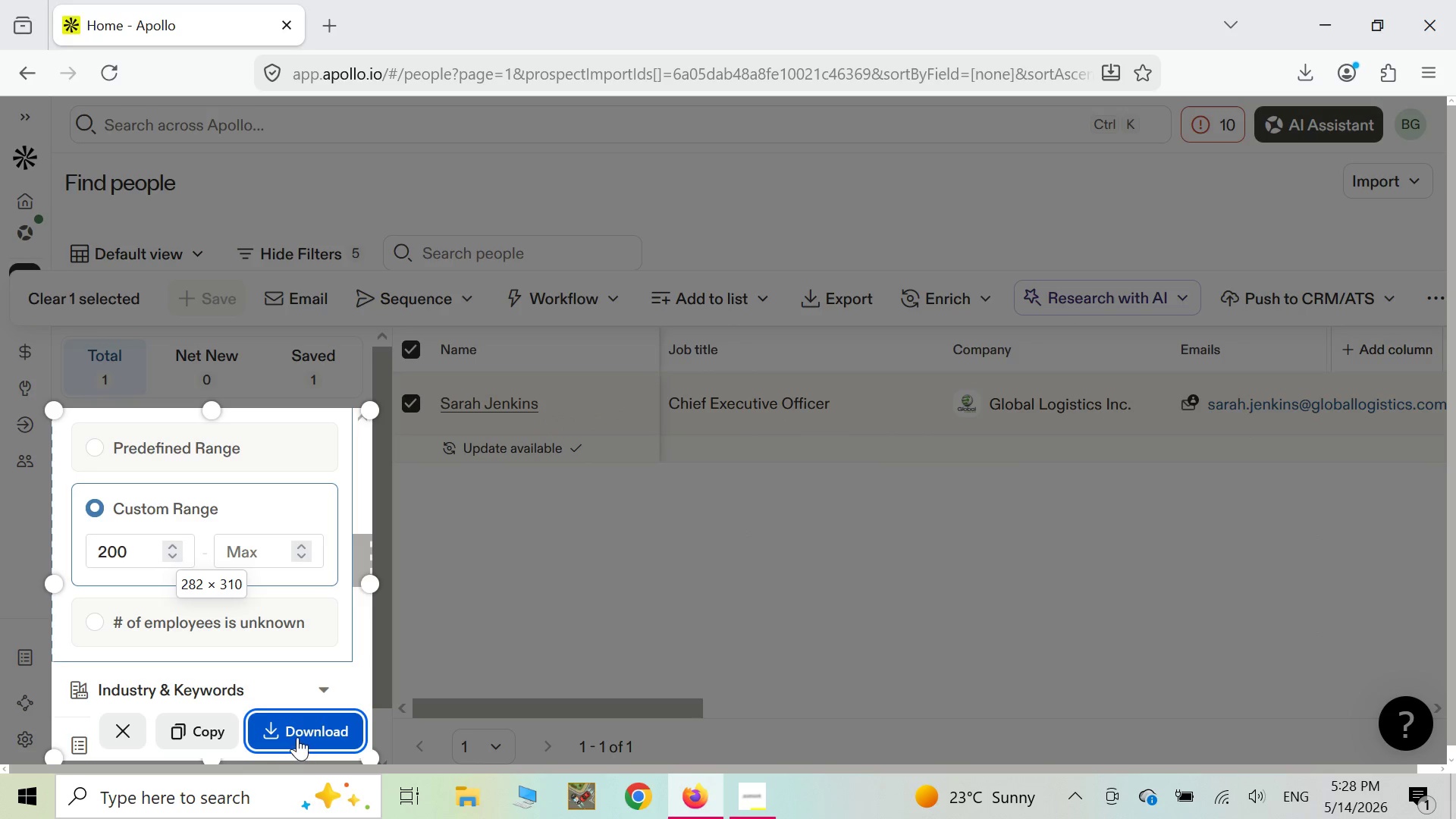 
left_click([297, 736])
 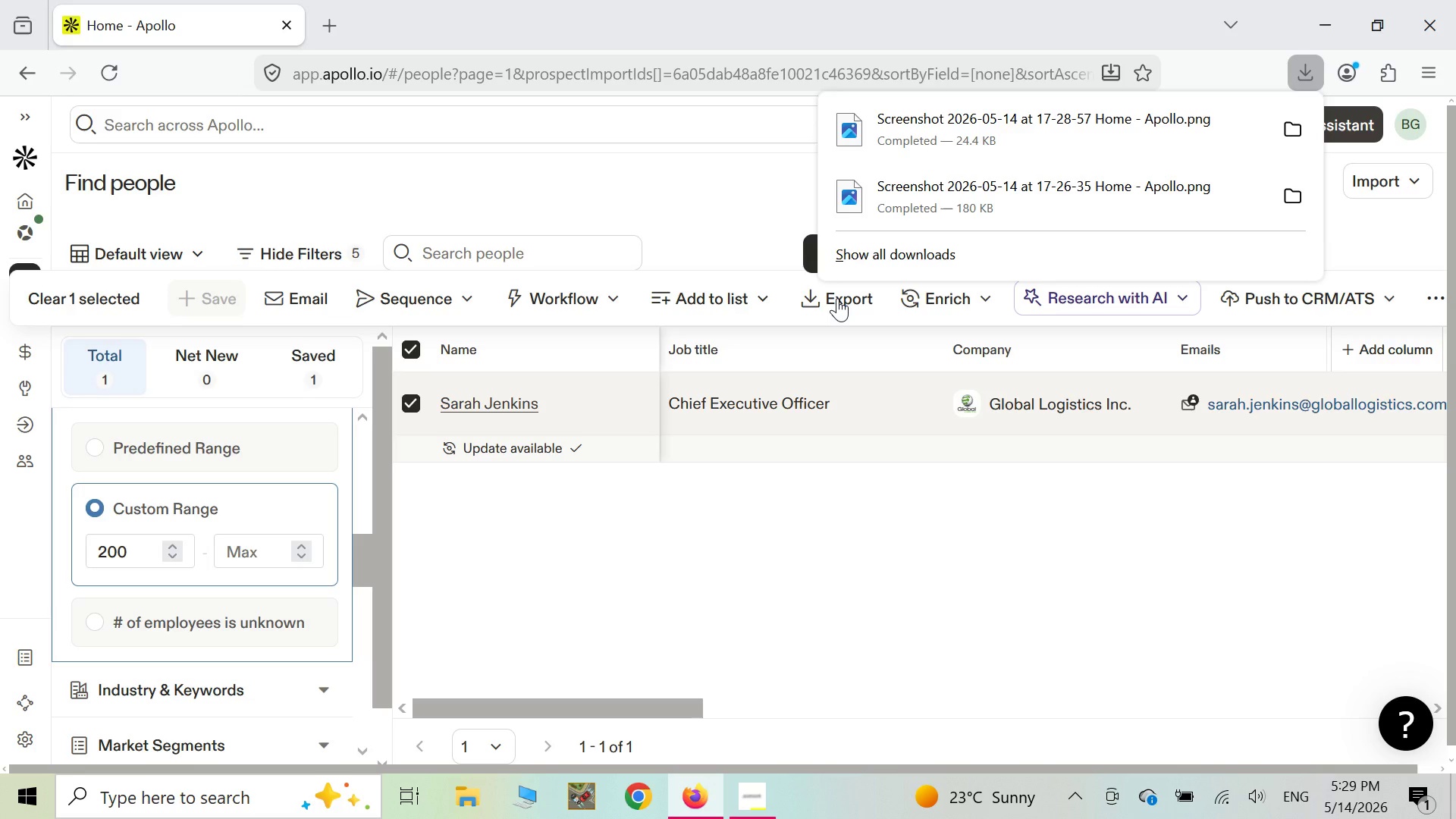 
wait(6.77)
 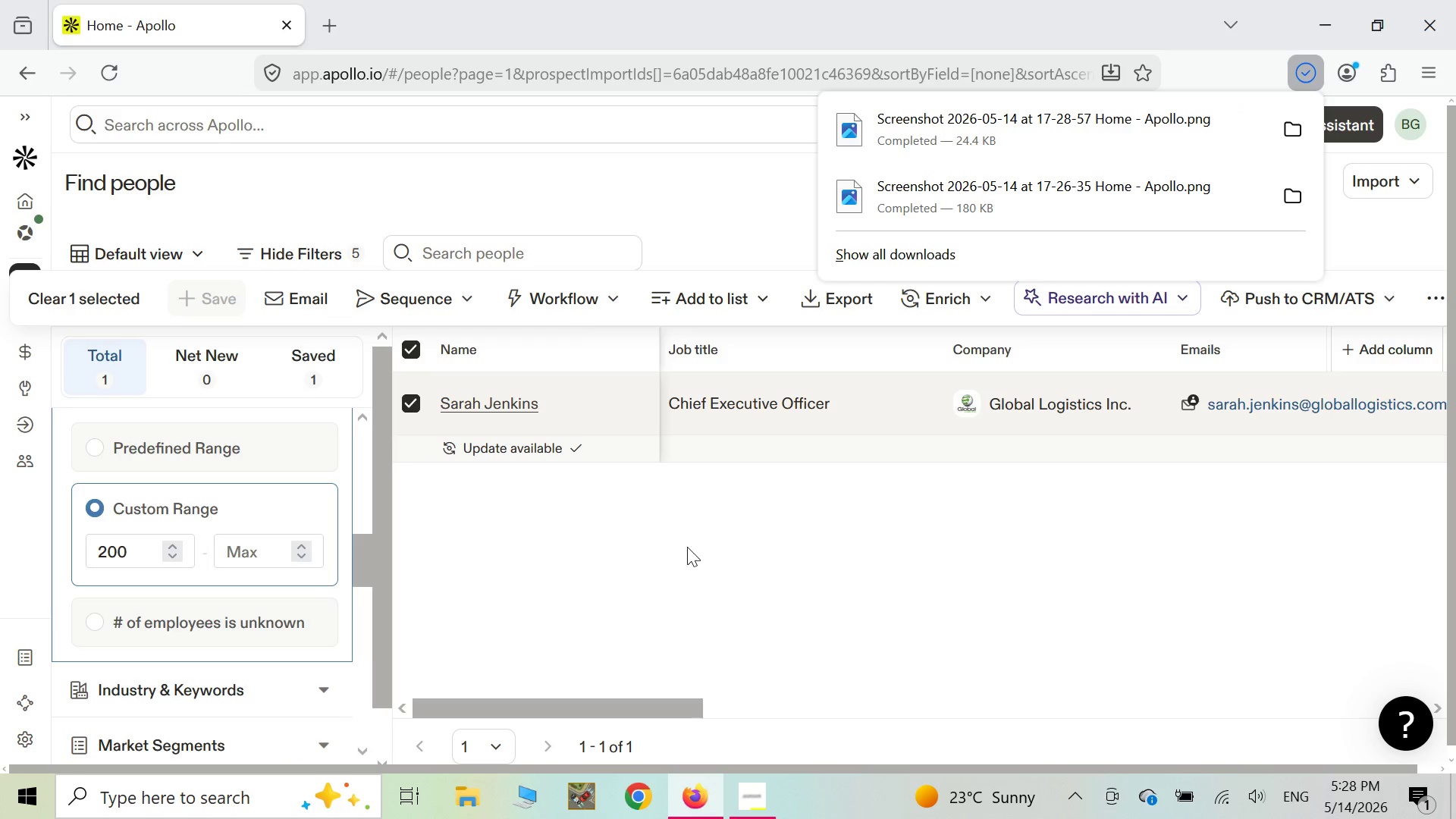 
left_click([837, 298])
 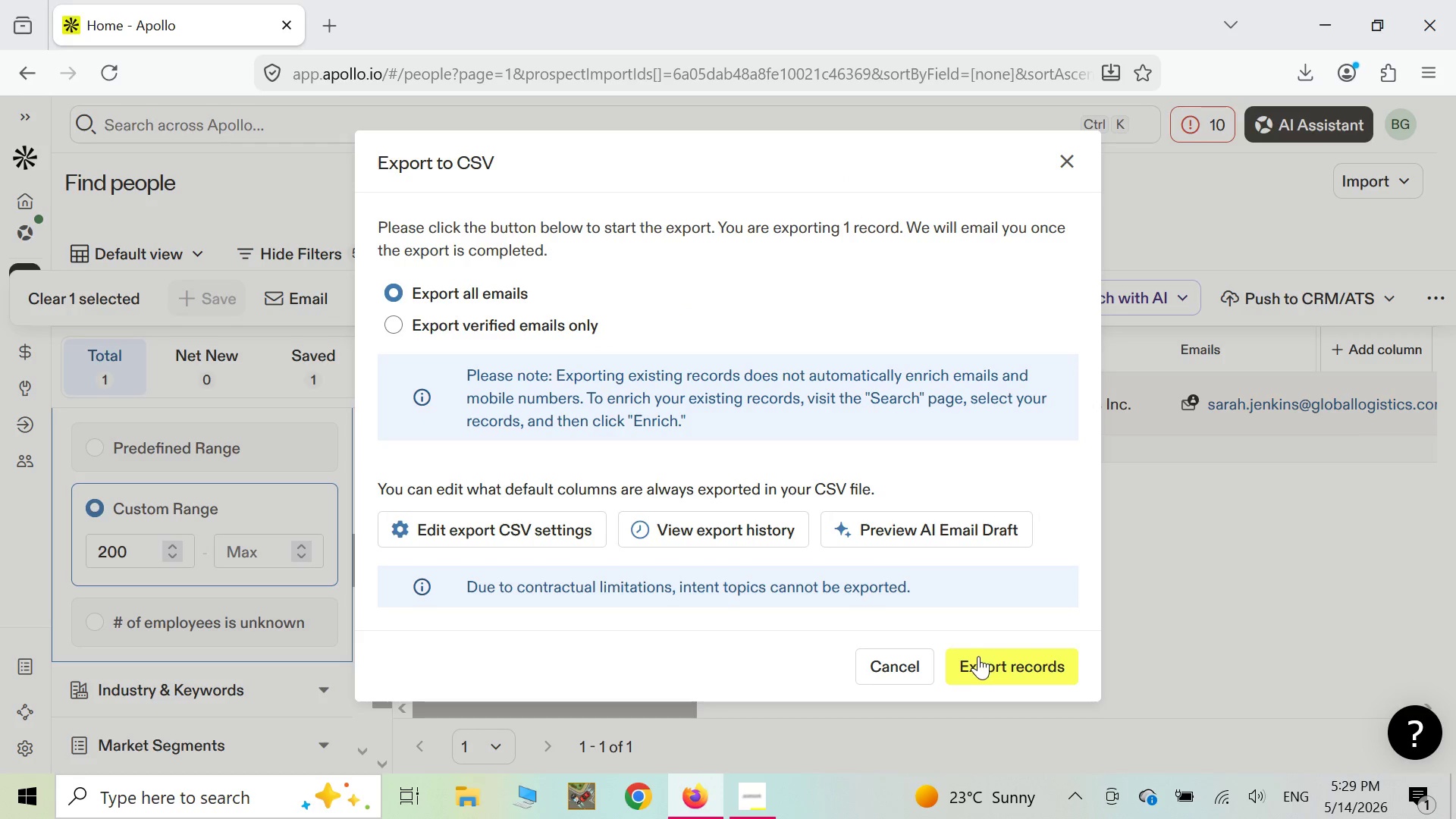 
left_click([975, 665])
 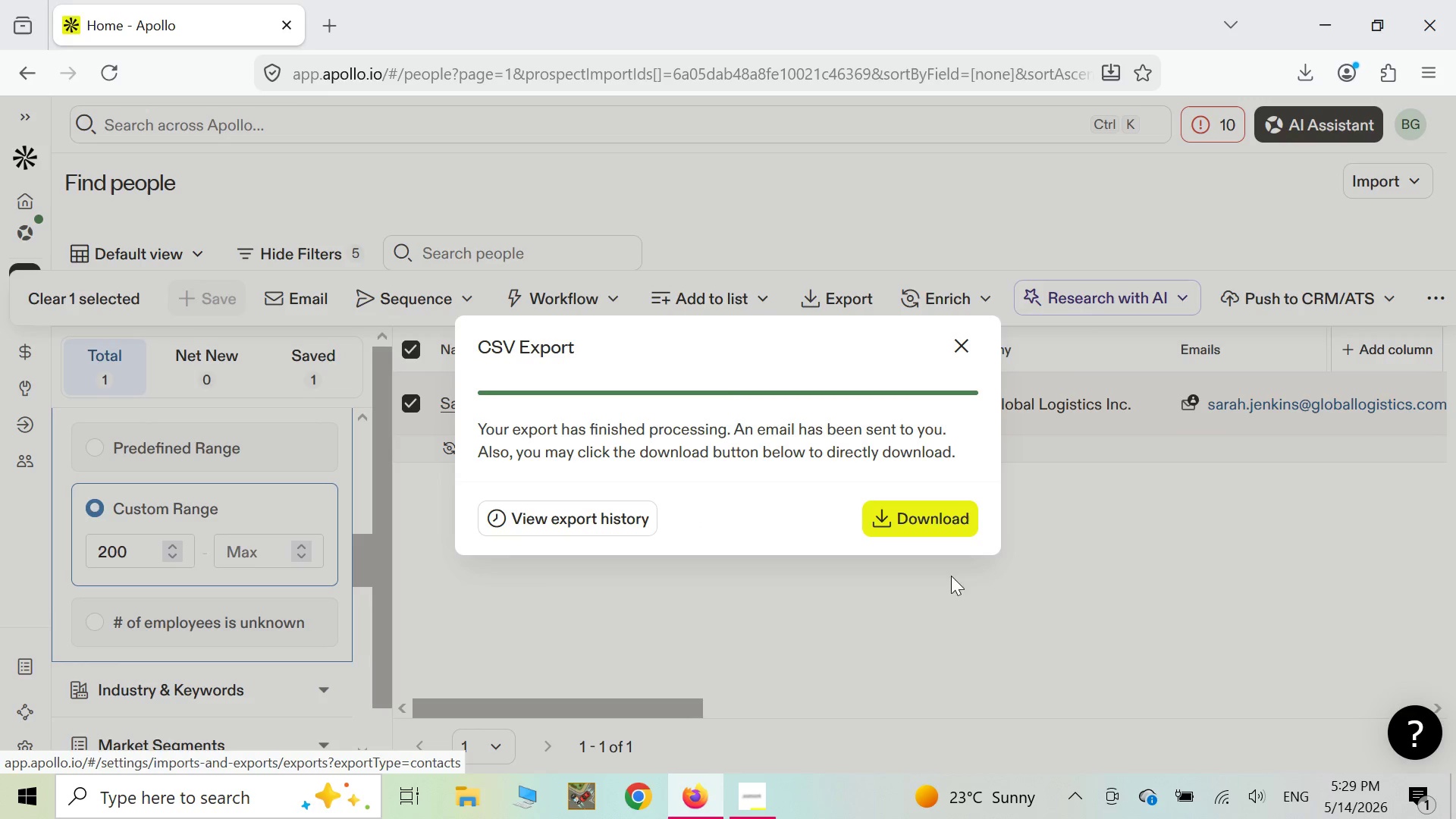 
wait(5.47)
 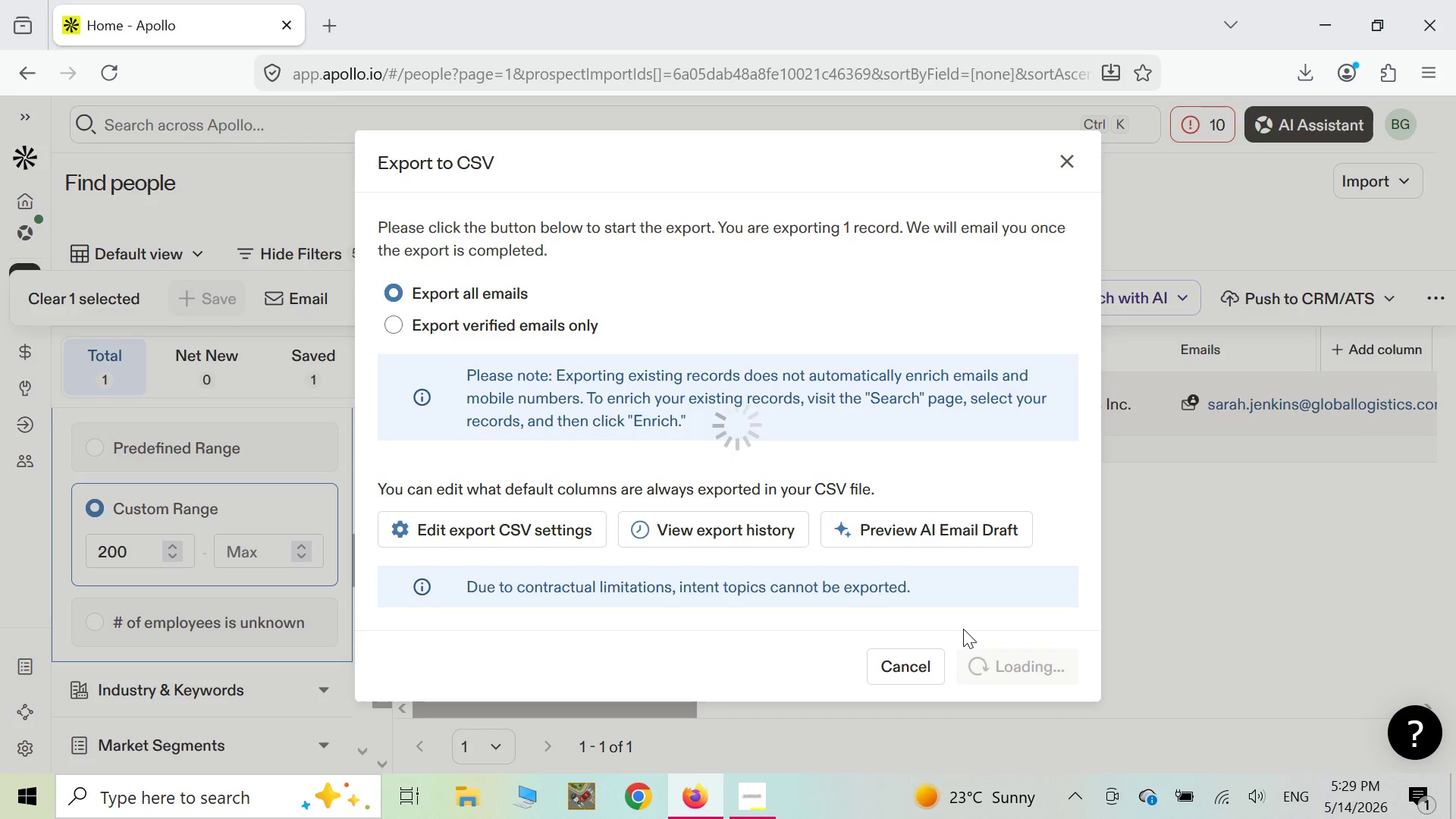 
left_click([941, 528])
 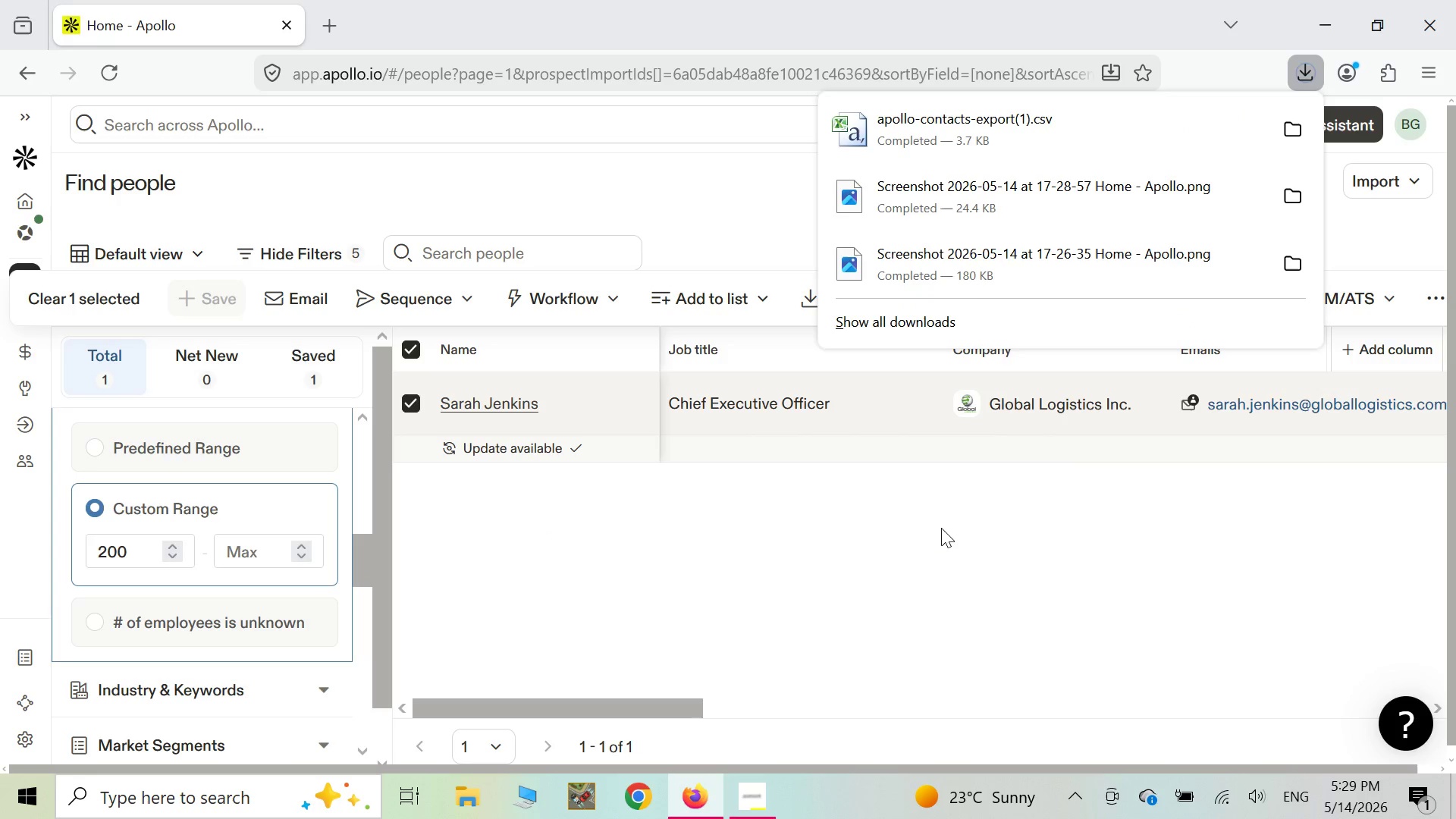 
wait(7.78)
 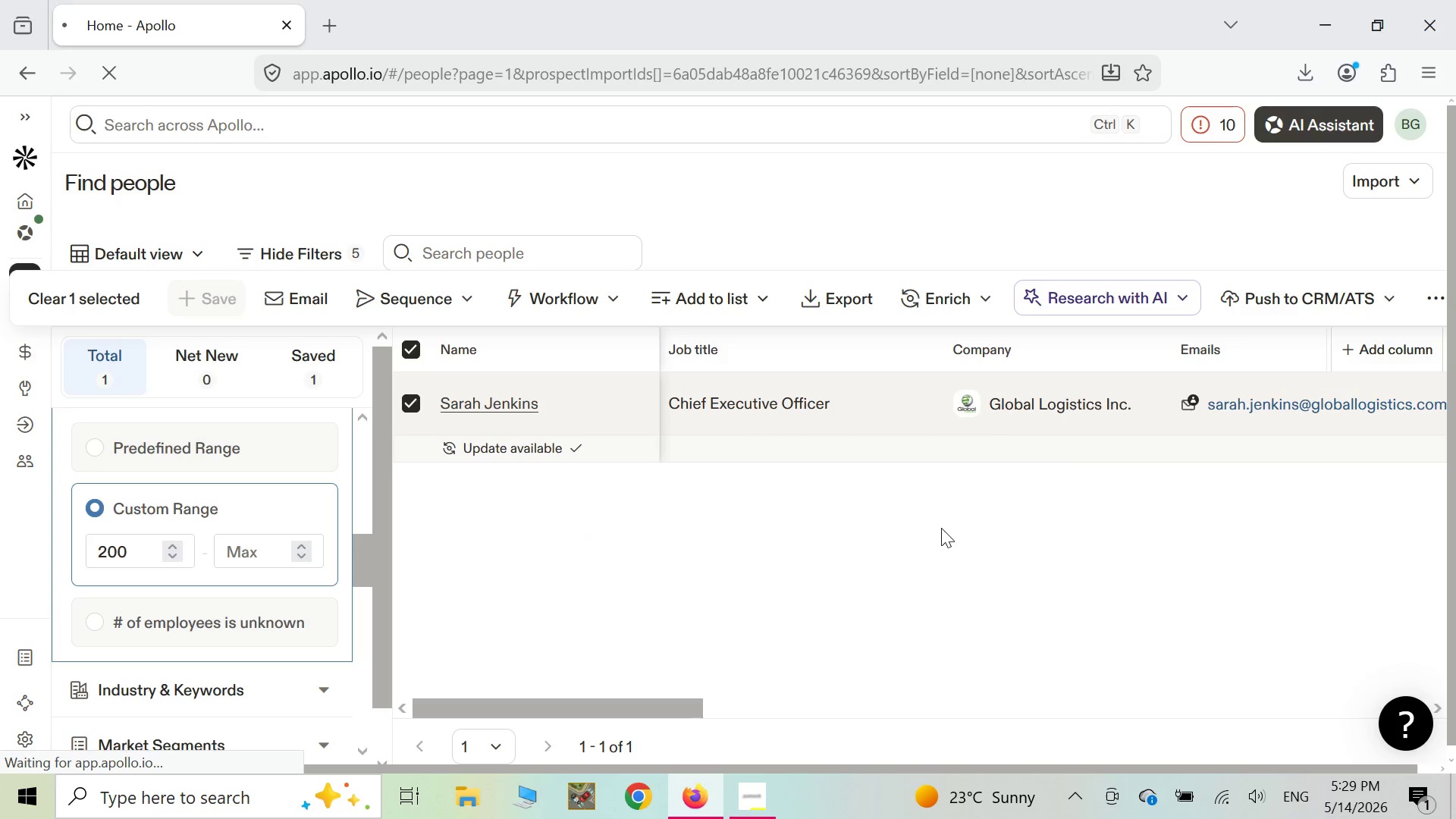 
scroll: coordinate [347, 543], scroll_direction: up, amount: 4.0
 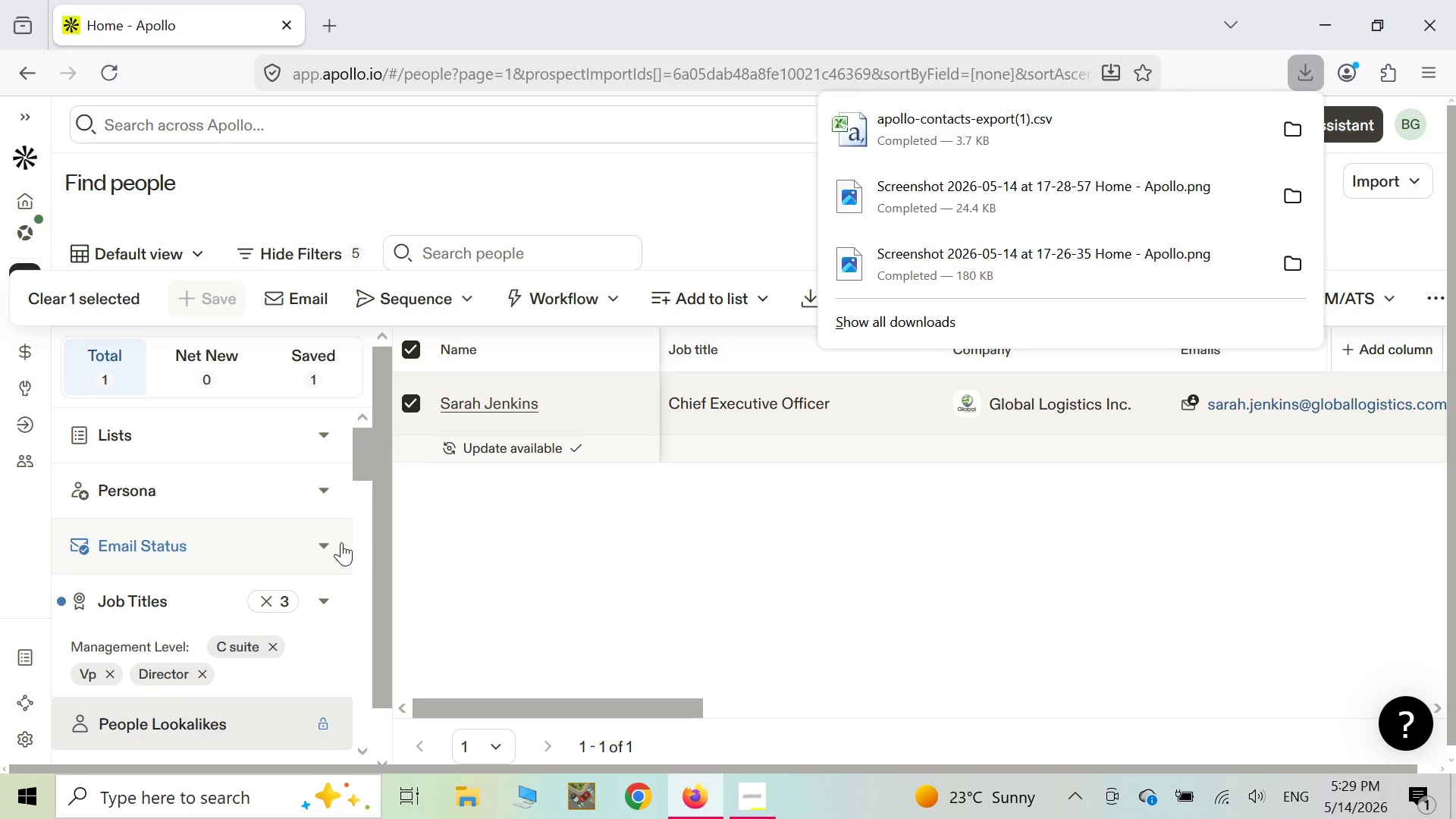 
left_click([428, 535])
 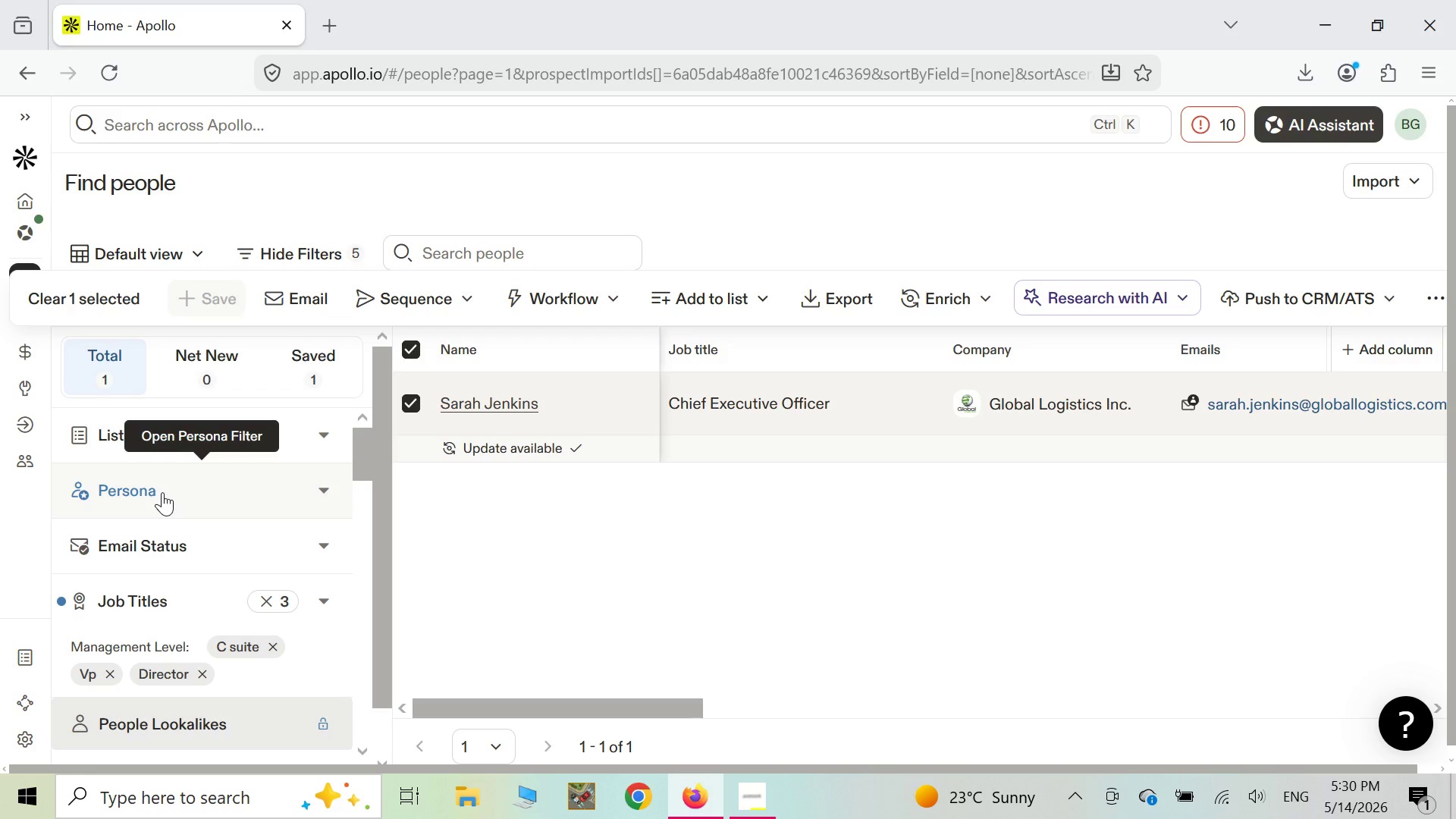 
wait(48.06)
 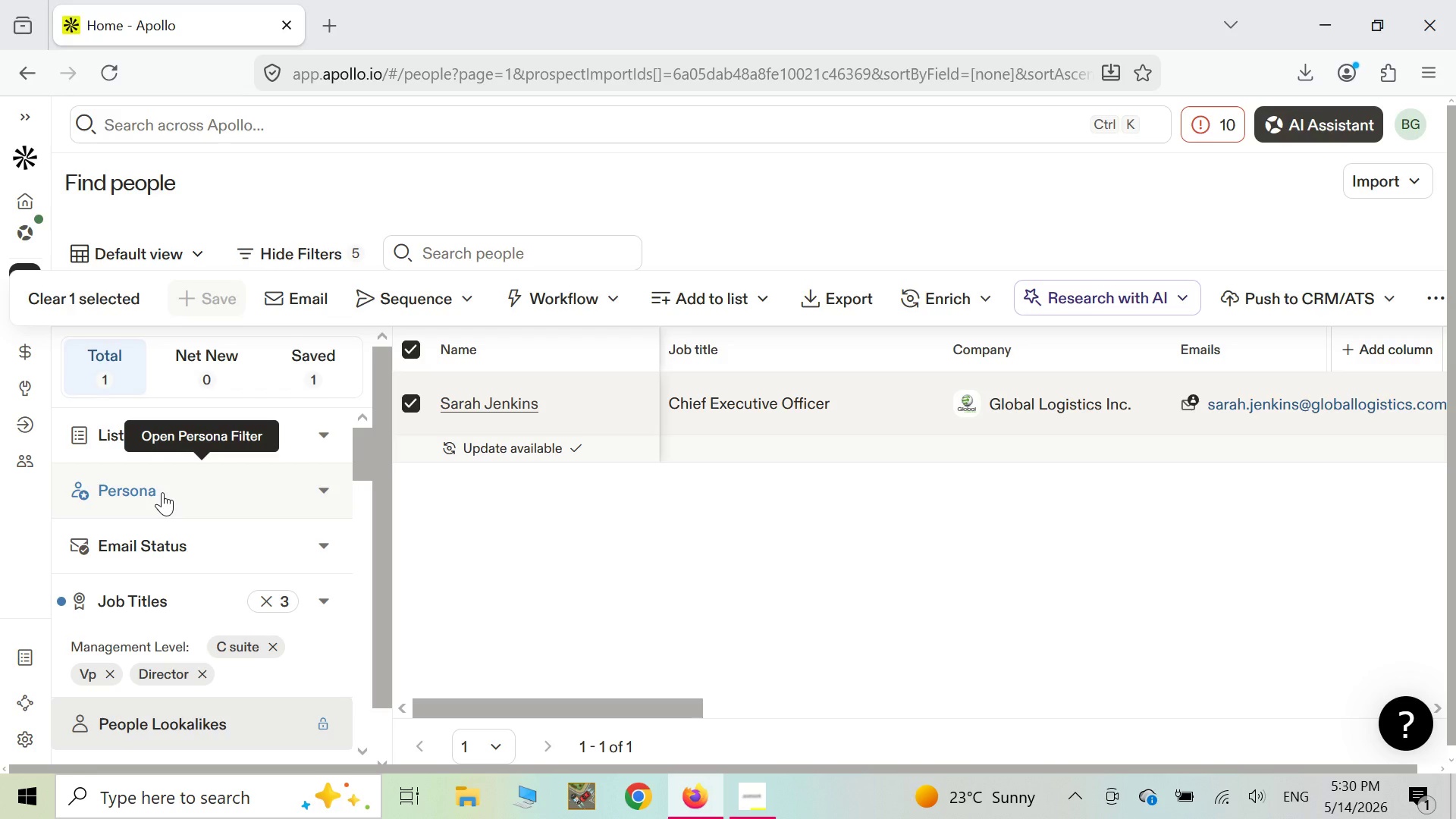 
left_click([265, 598])
 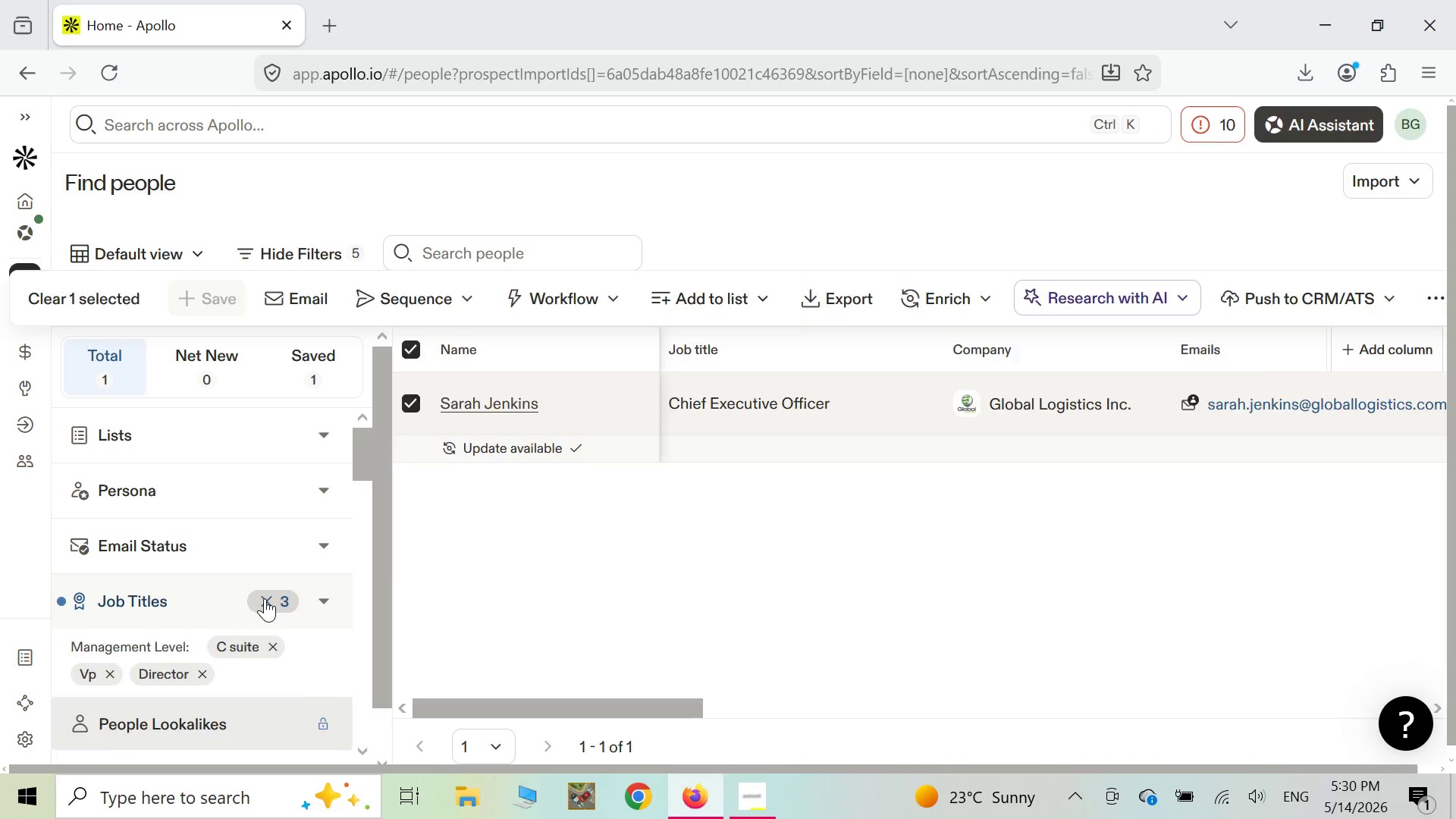 
scroll: coordinate [284, 658], scroll_direction: down, amount: 3.0
 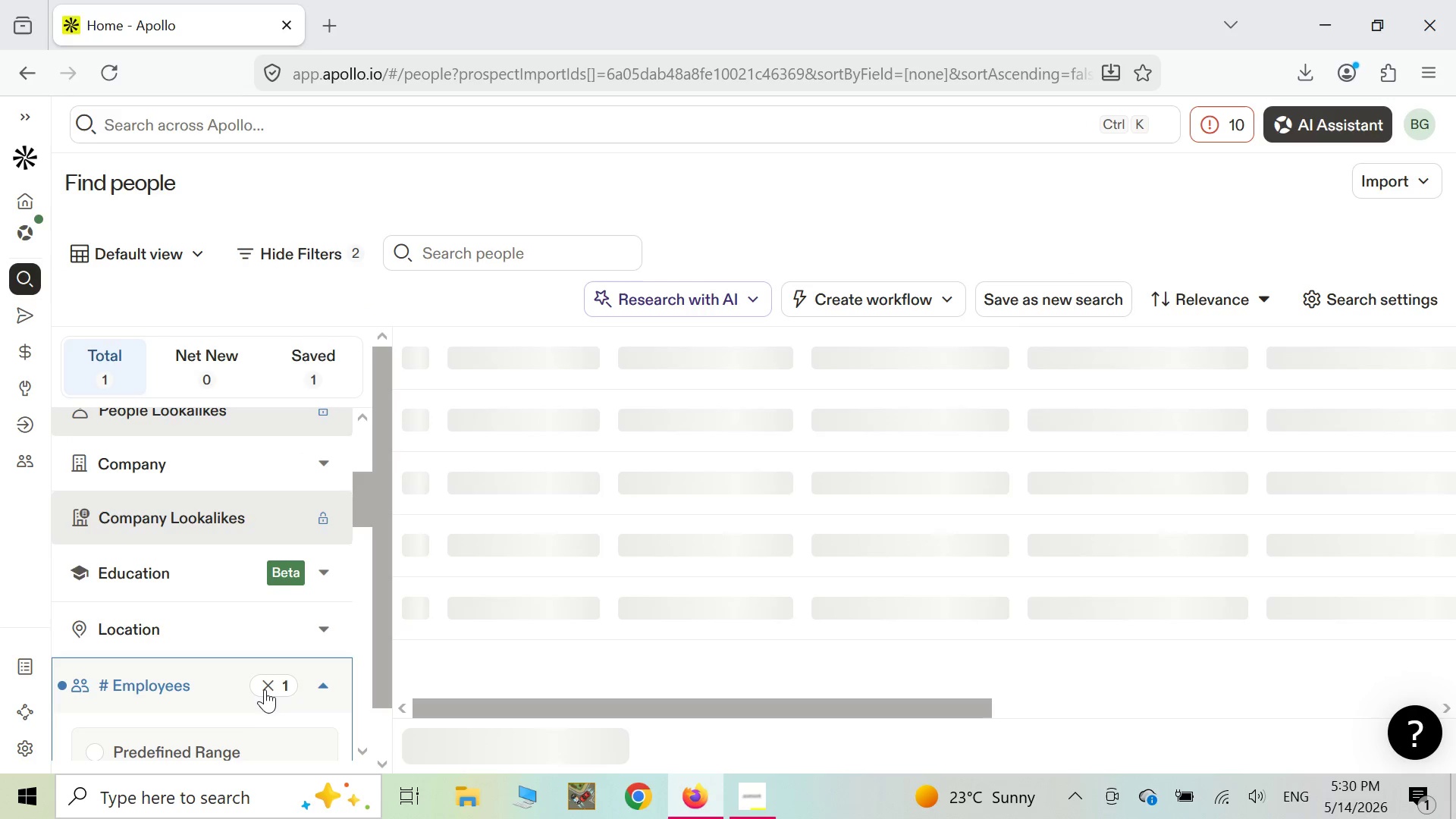 
left_click([265, 689])
 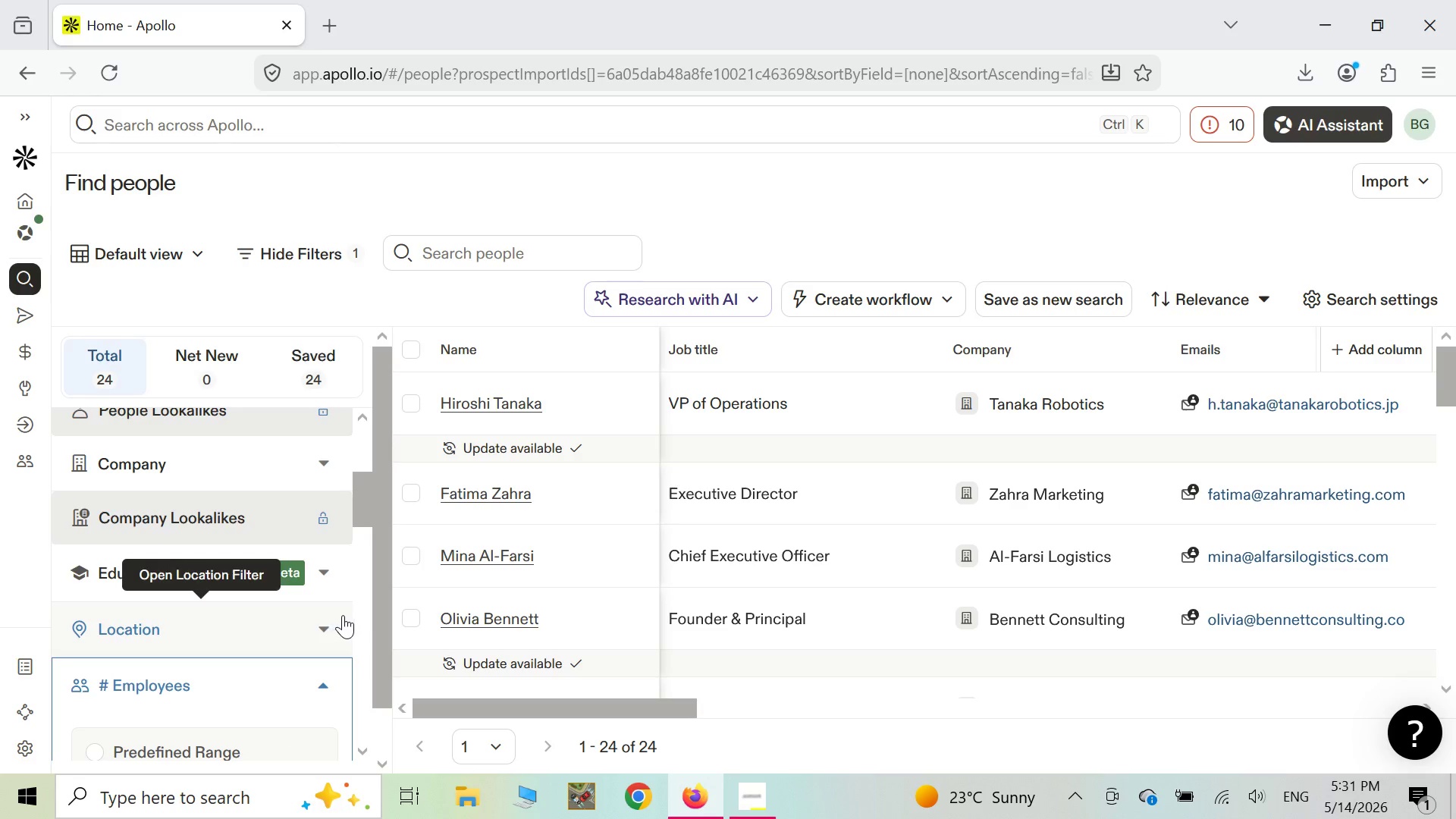 
wait(73.73)
 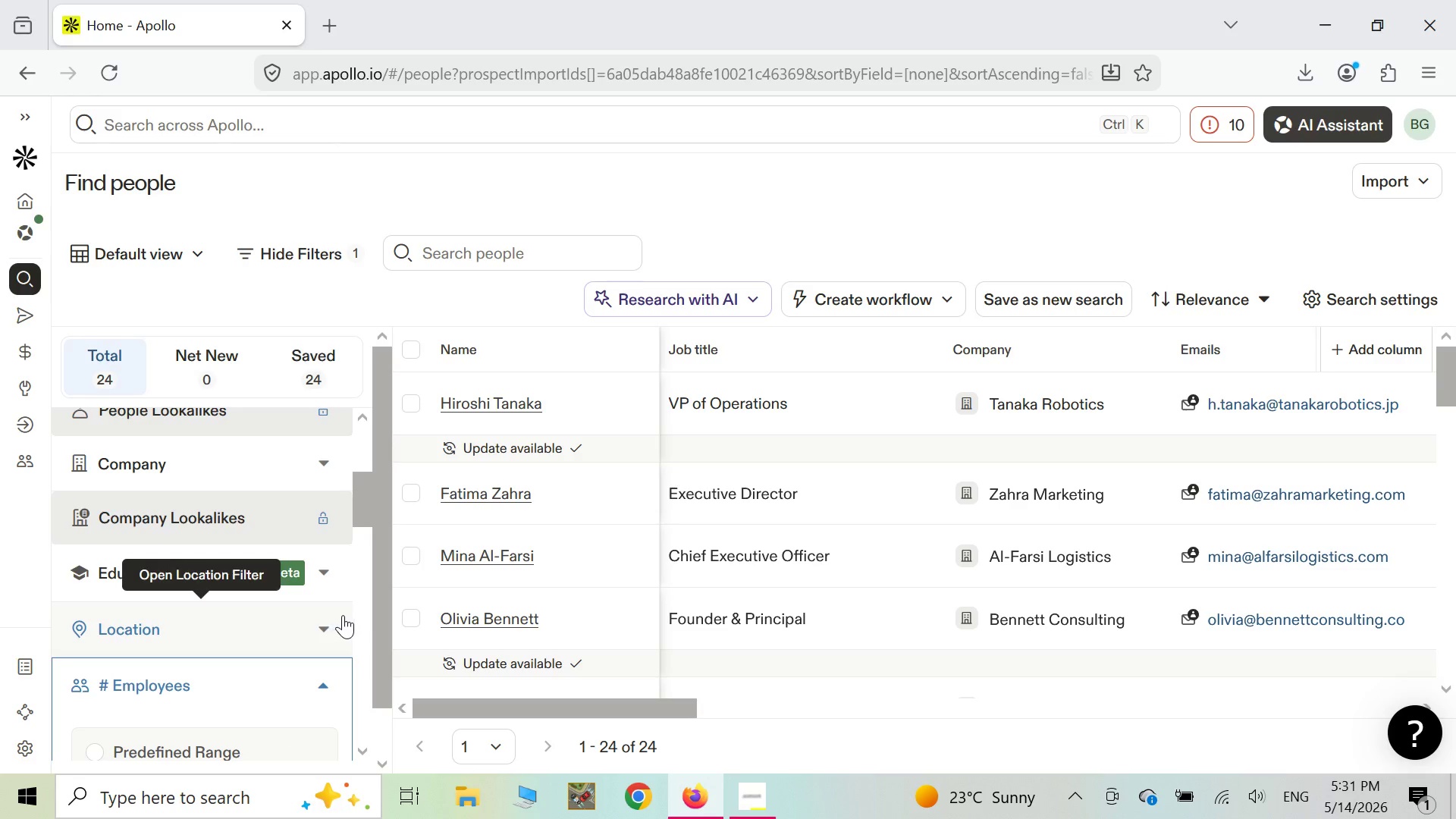 
scroll: coordinate [215, 599], scroll_direction: up, amount: 1.0
 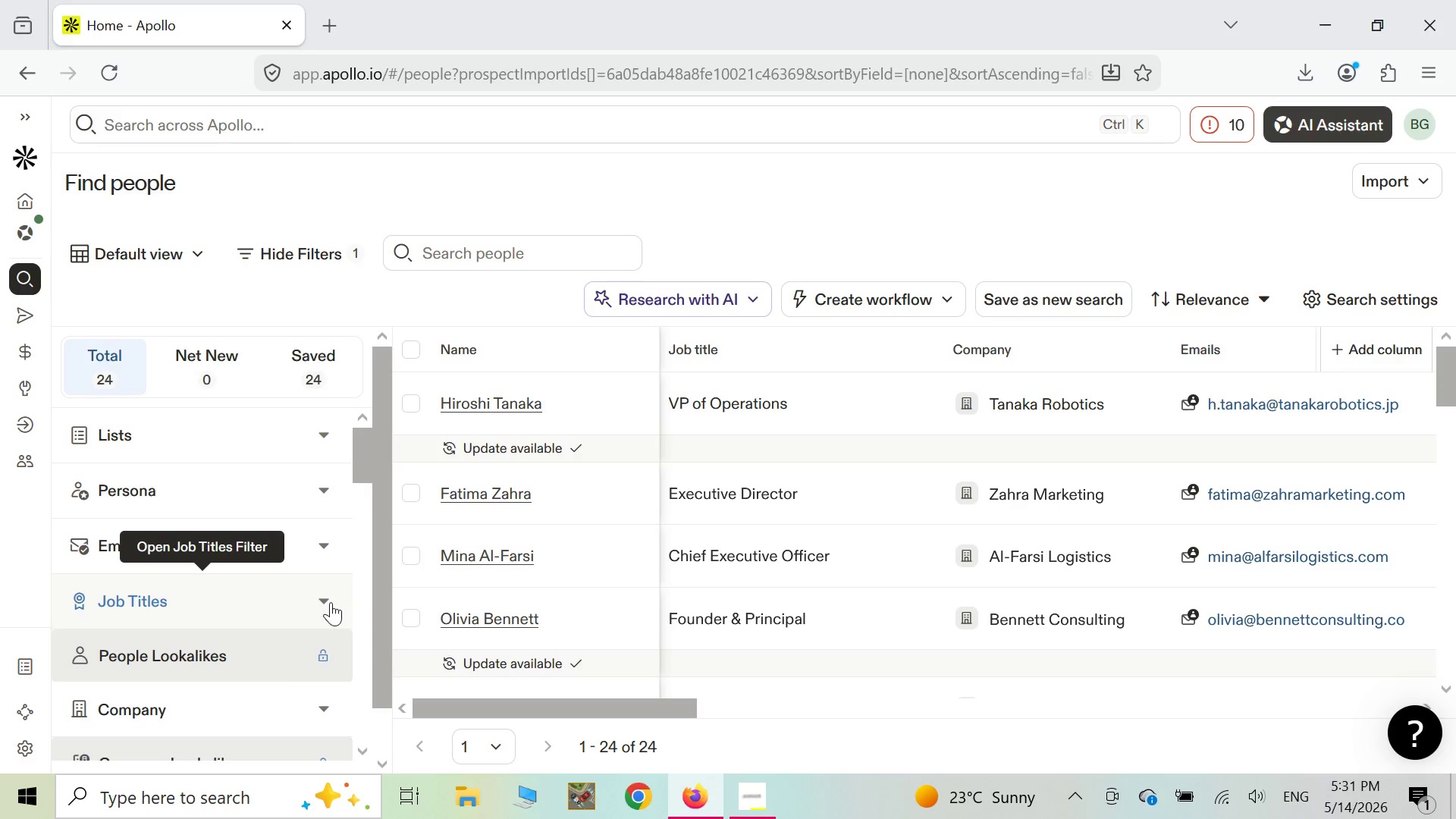 
left_click([325, 604])
 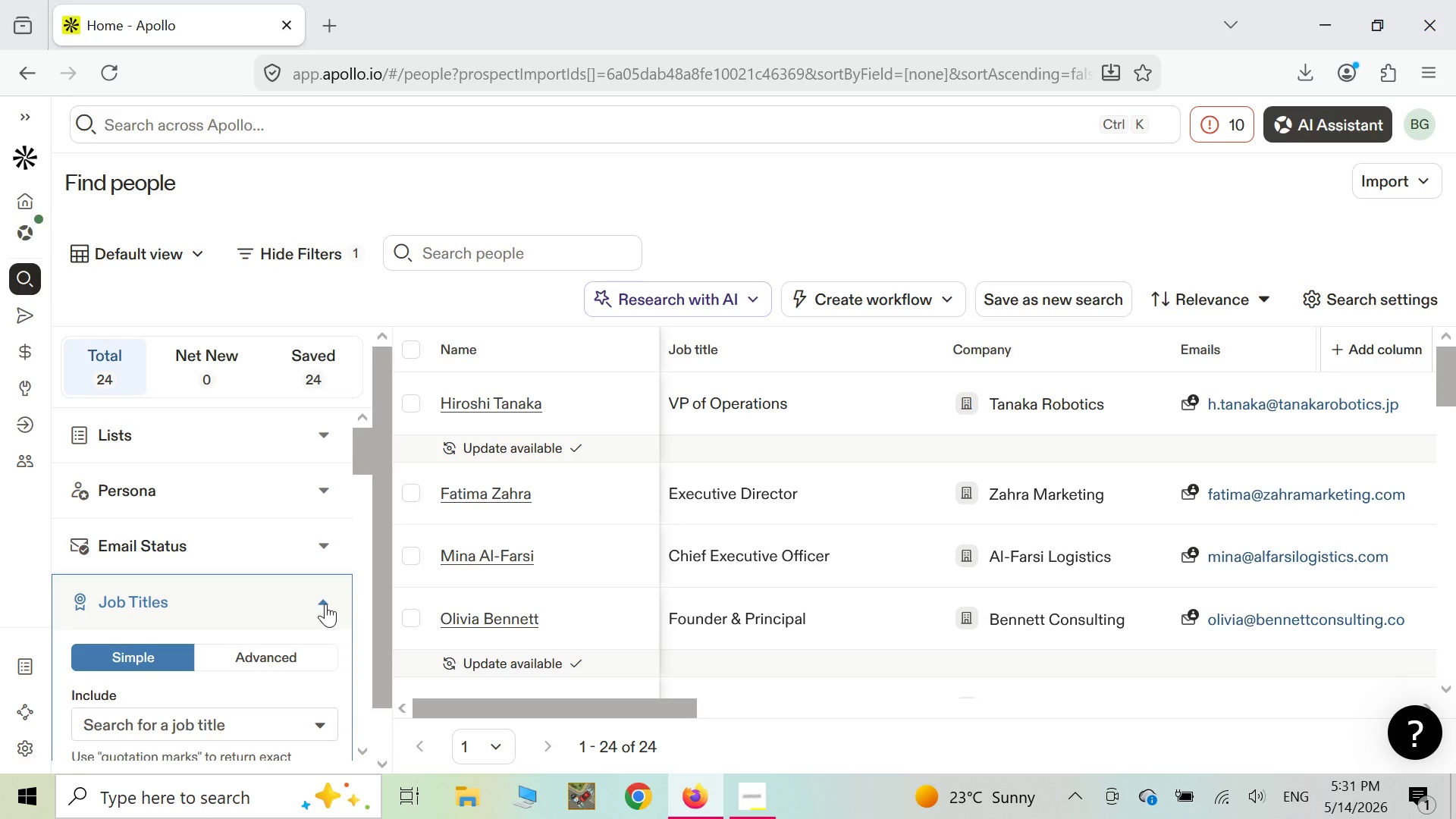 
scroll: coordinate [216, 663], scroll_direction: down, amount: 4.0
 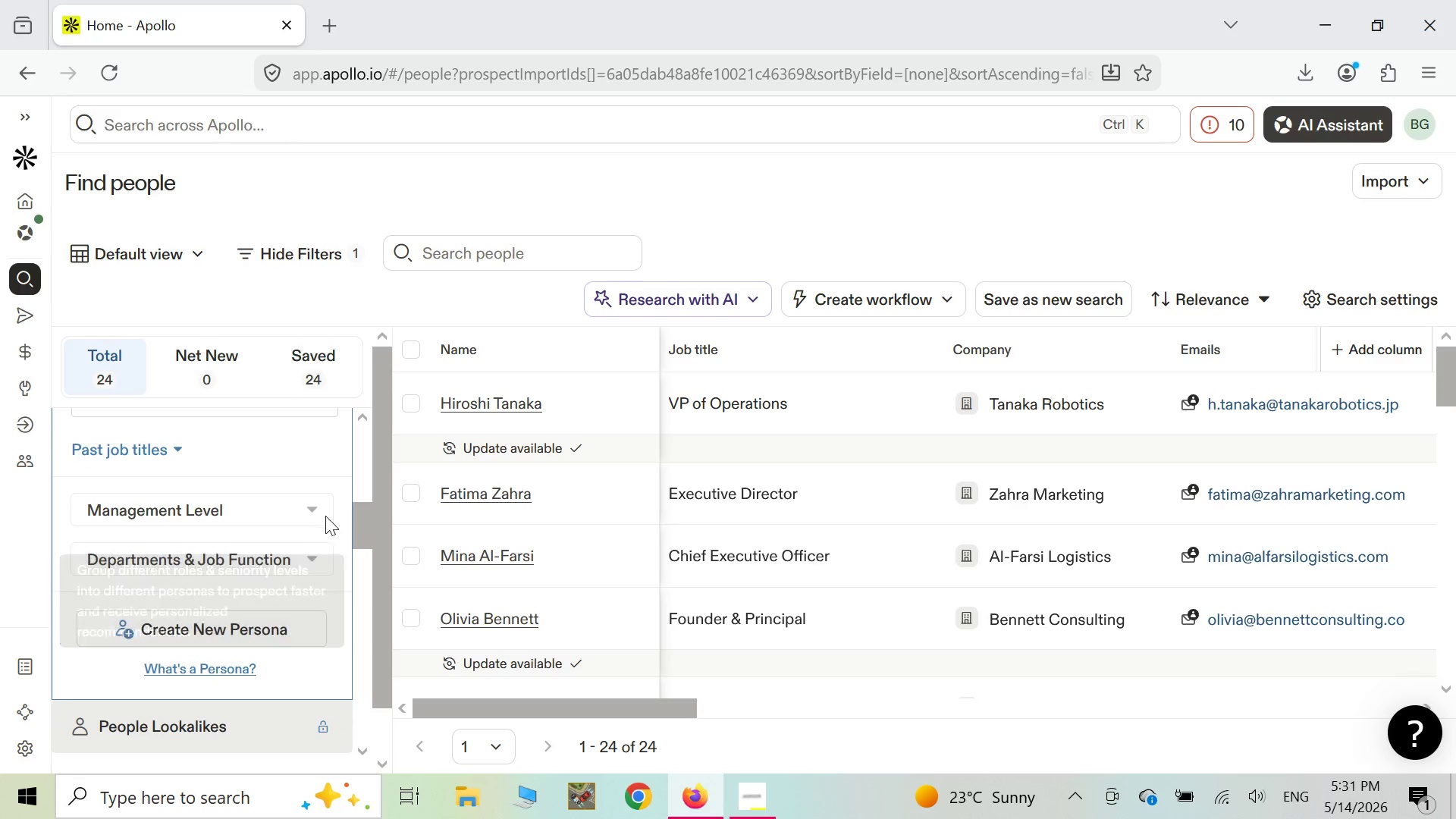 
left_click([318, 510])
 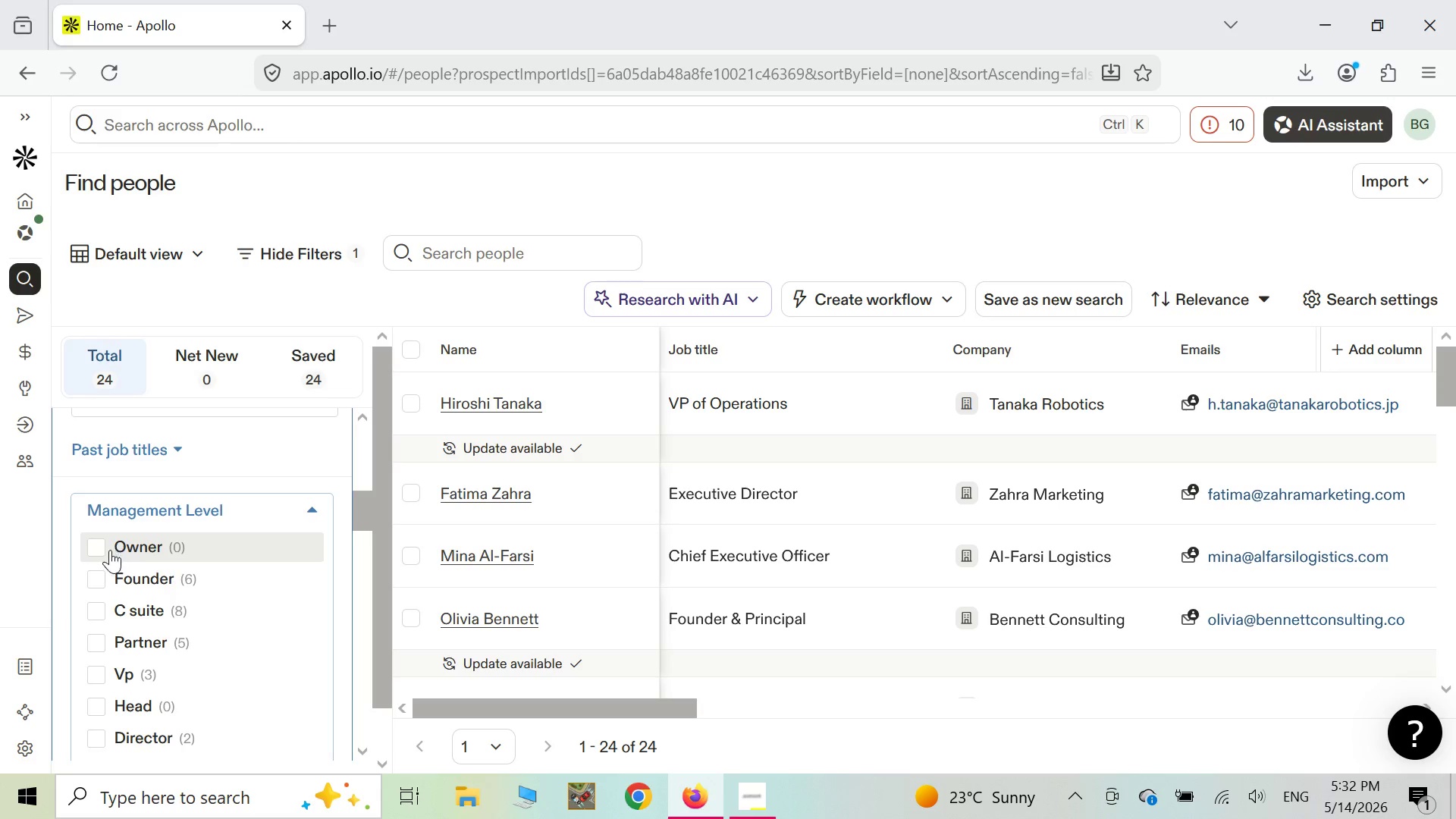 
wait(54.67)
 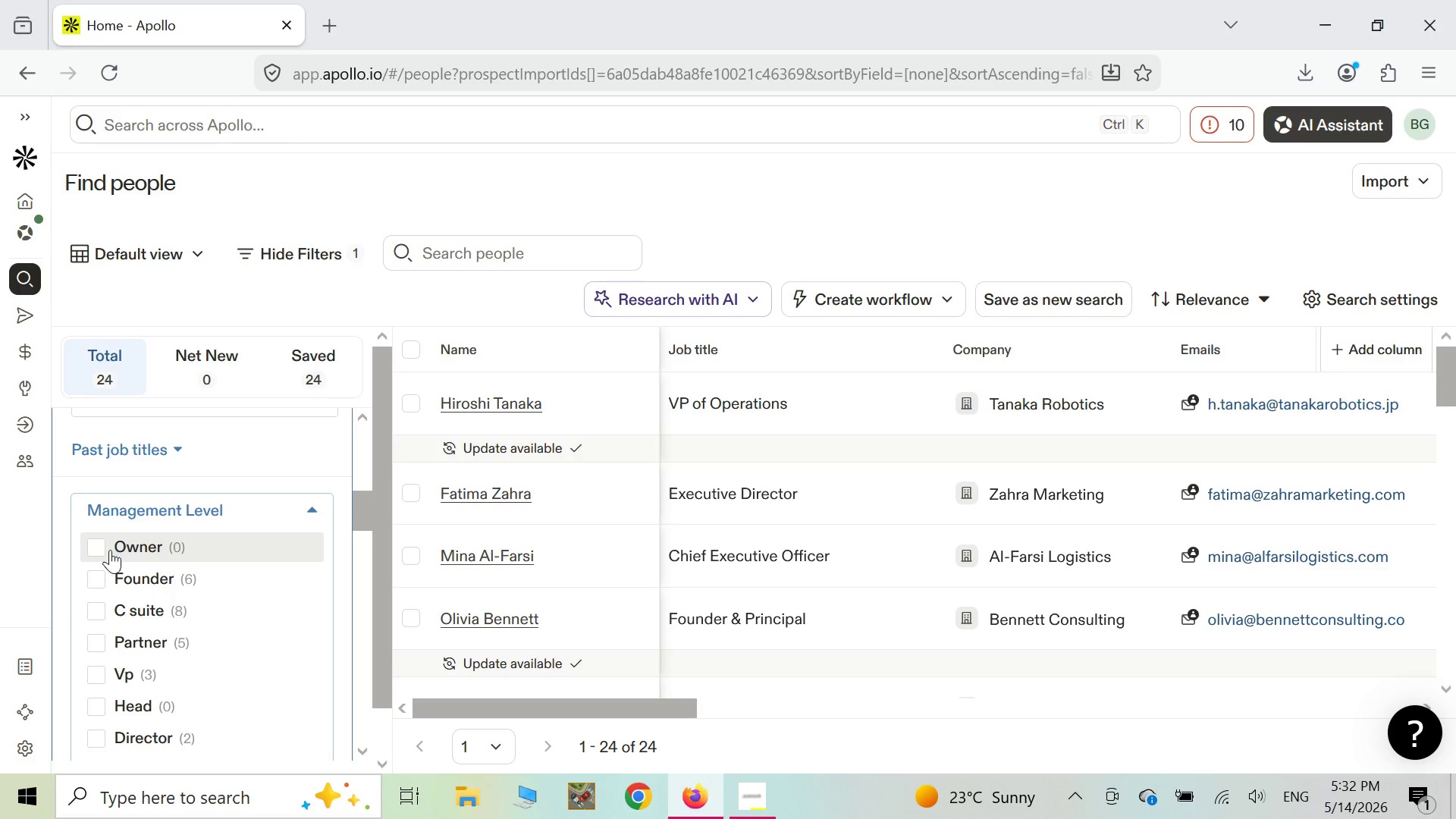 
left_click([94, 578])
 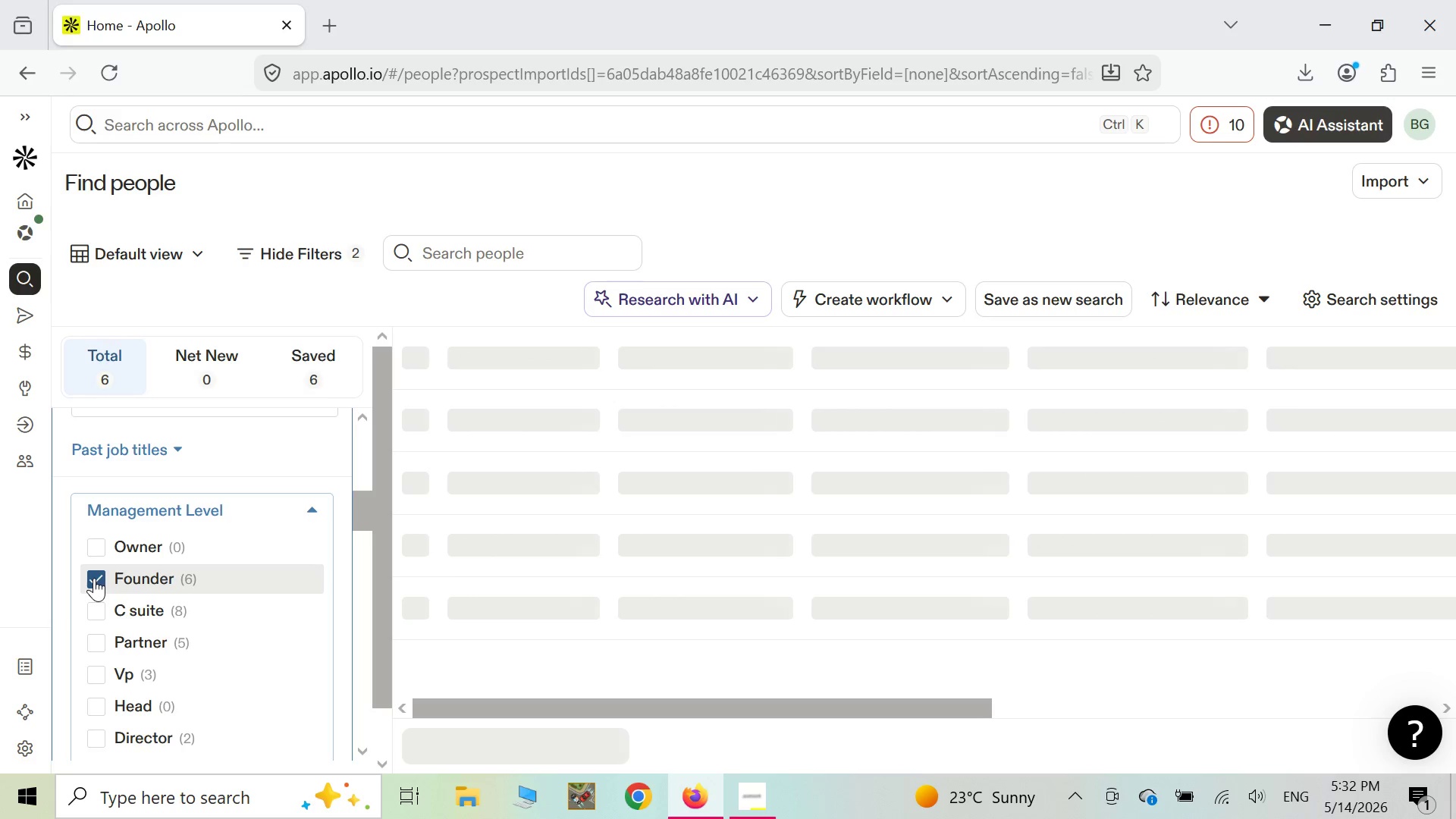 
wait(14.03)
 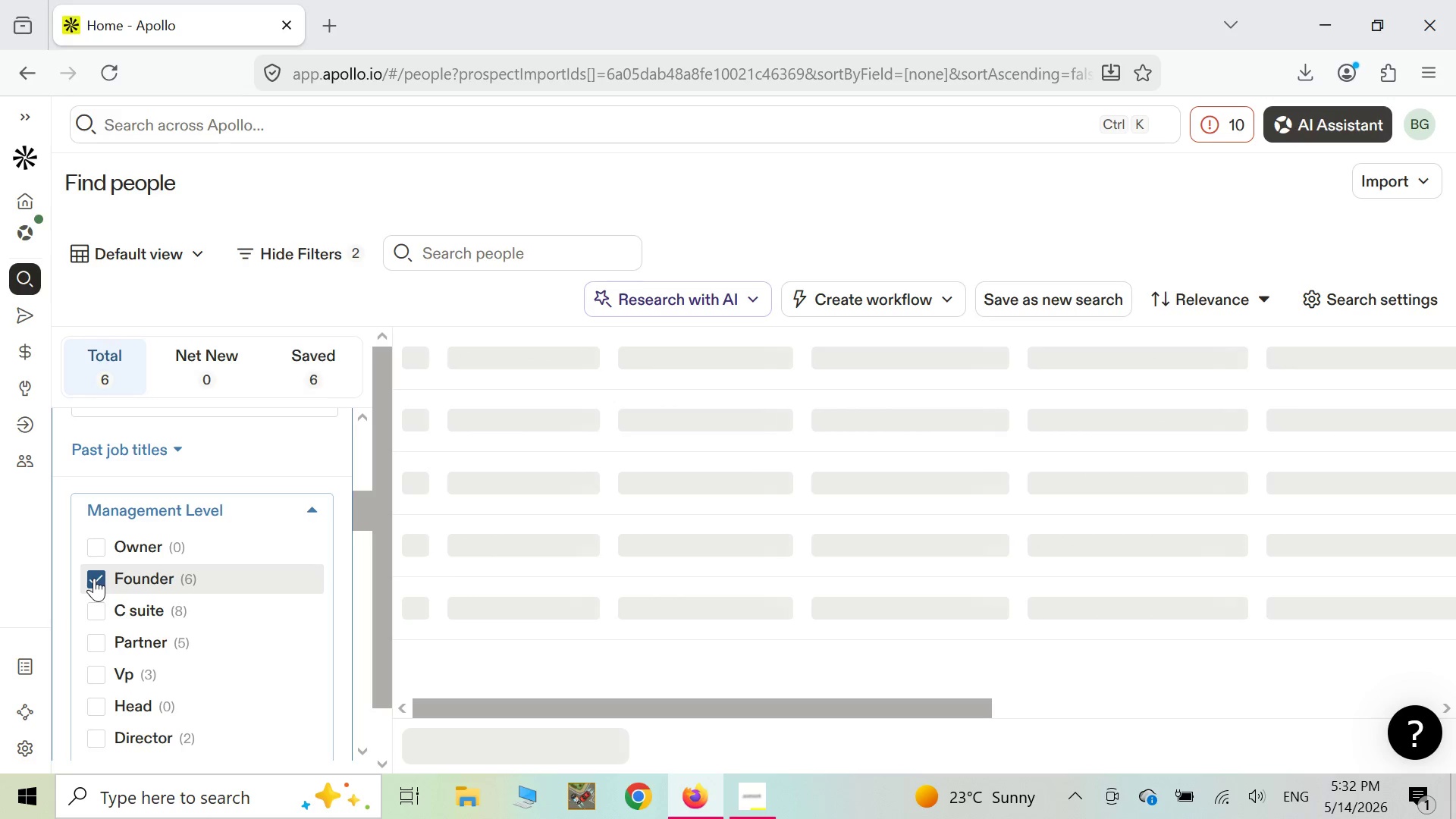 
scroll: coordinate [93, 599], scroll_direction: down, amount: 1.0
 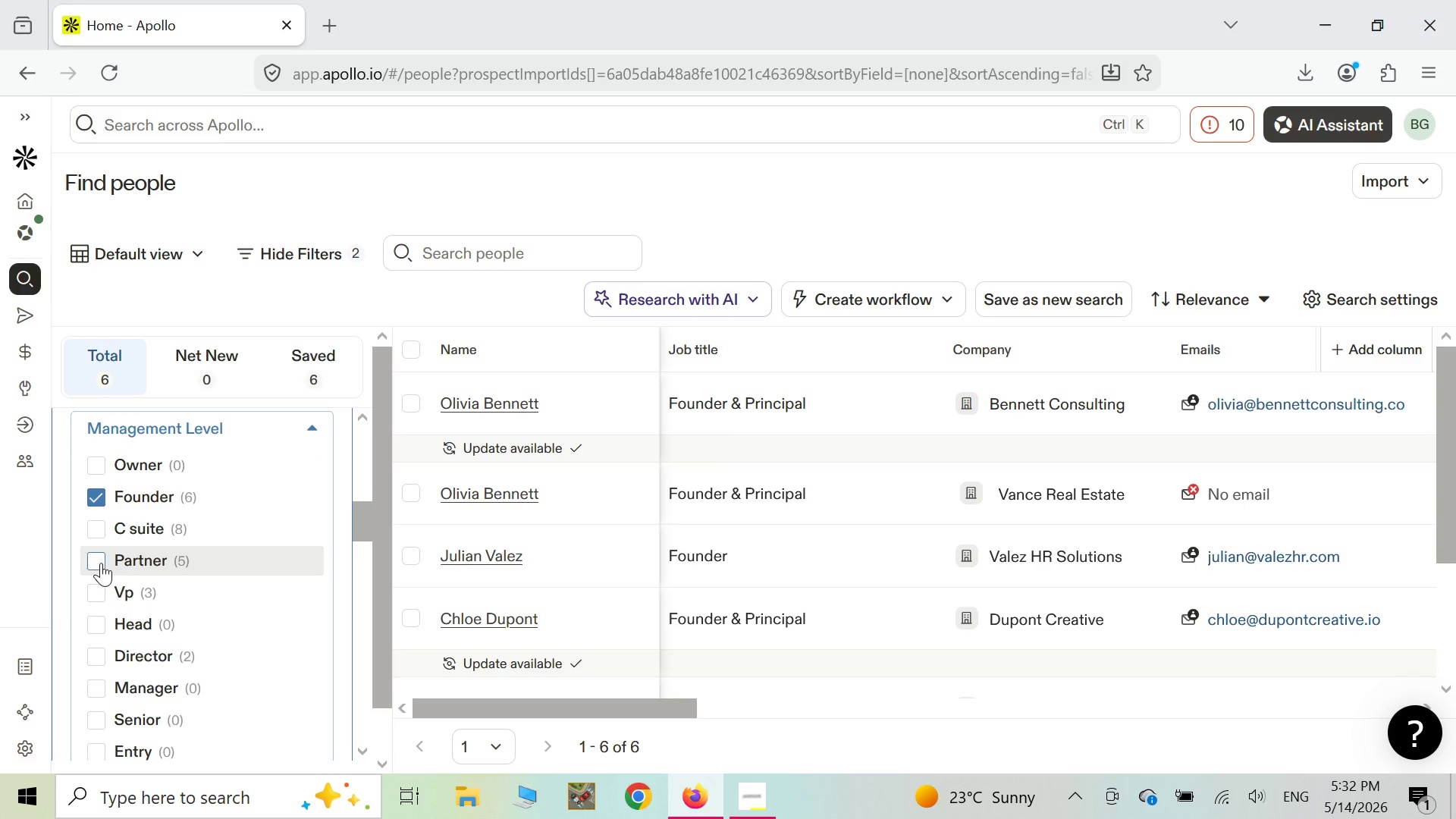 
left_click([97, 564])
 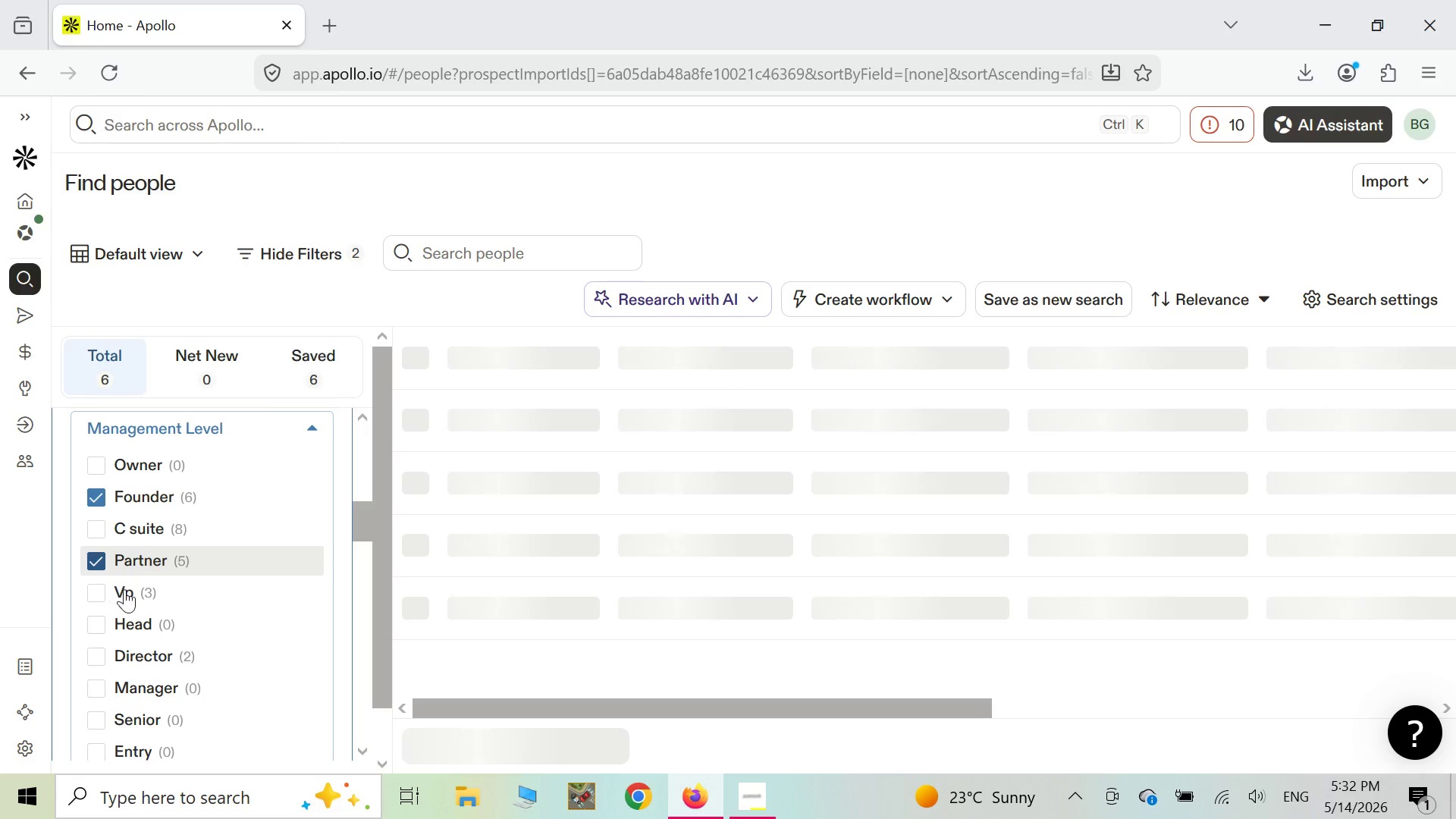 
scroll: coordinate [132, 597], scroll_direction: down, amount: 1.0
 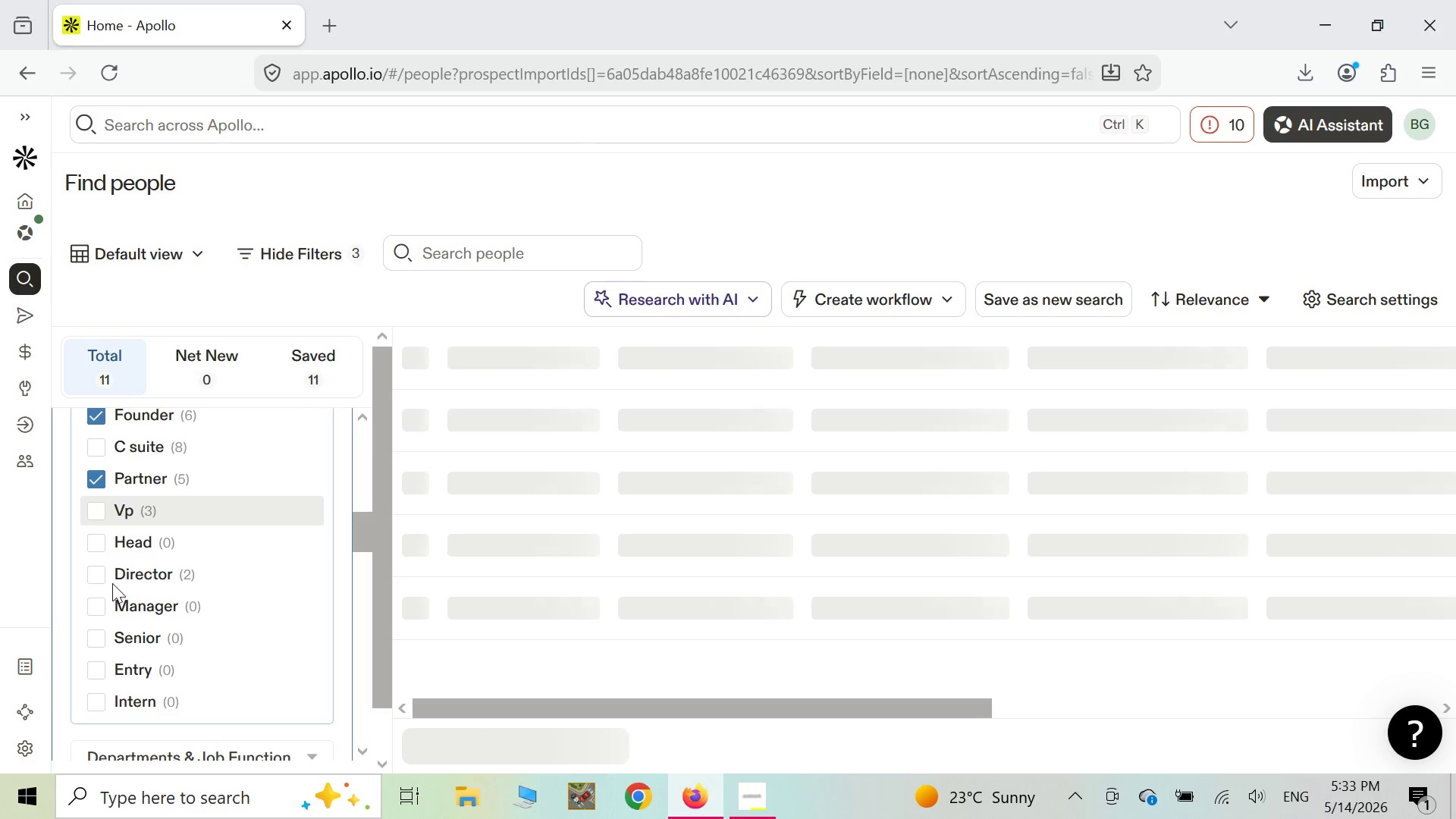 
scroll: coordinate [112, 583], scroll_direction: up, amount: 1.0
 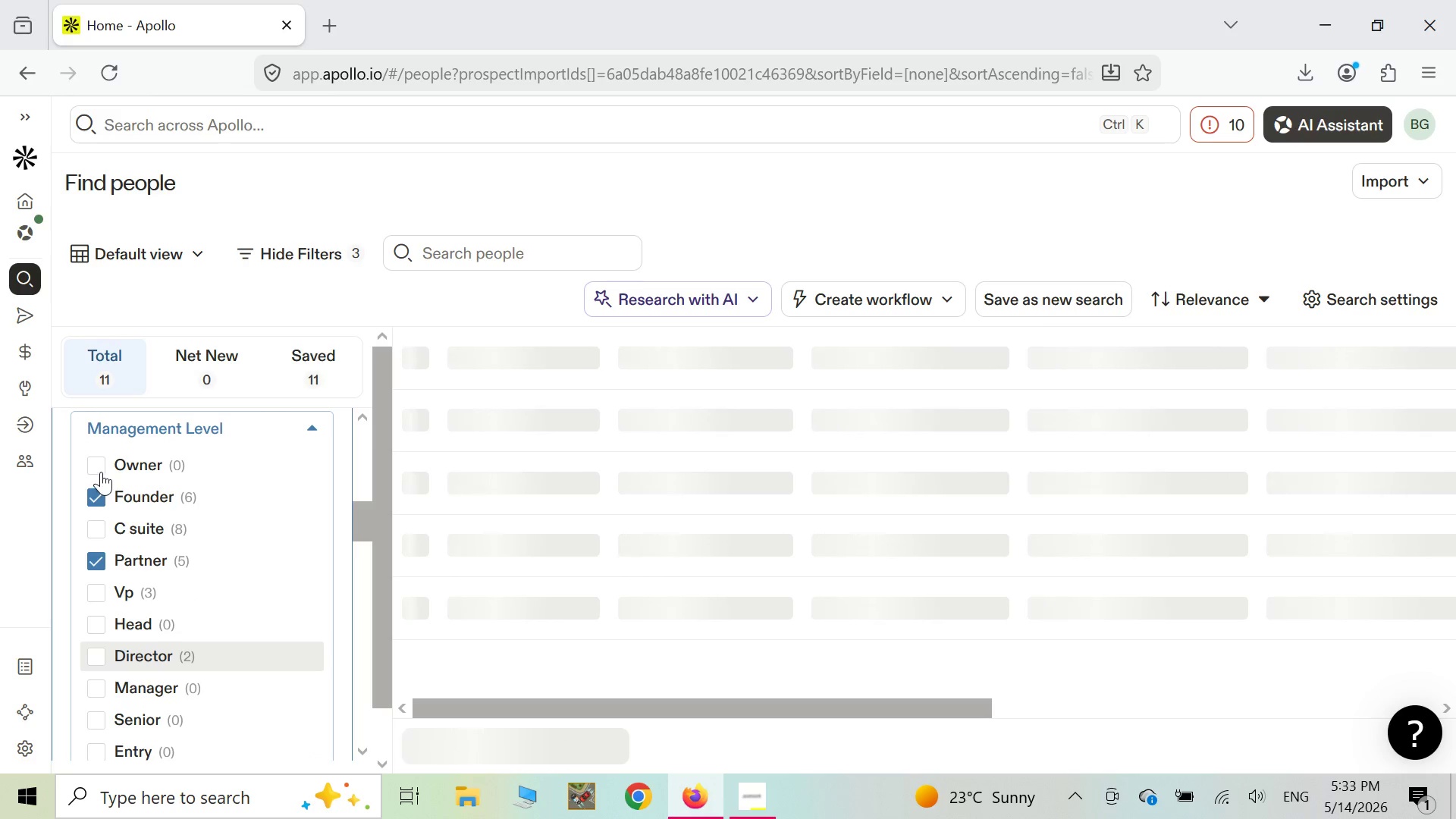 
left_click([97, 466])
 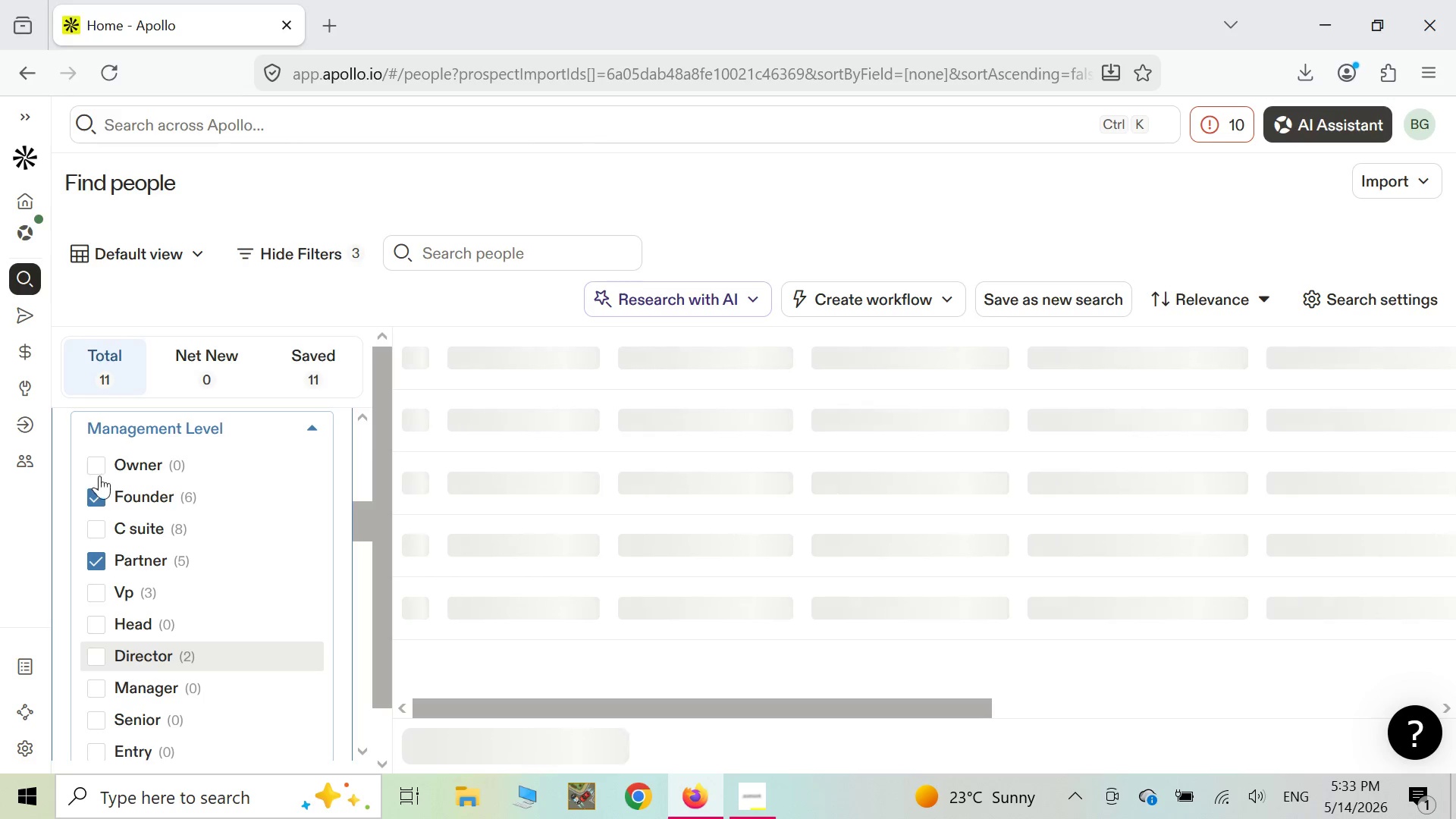 
wait(13.86)
 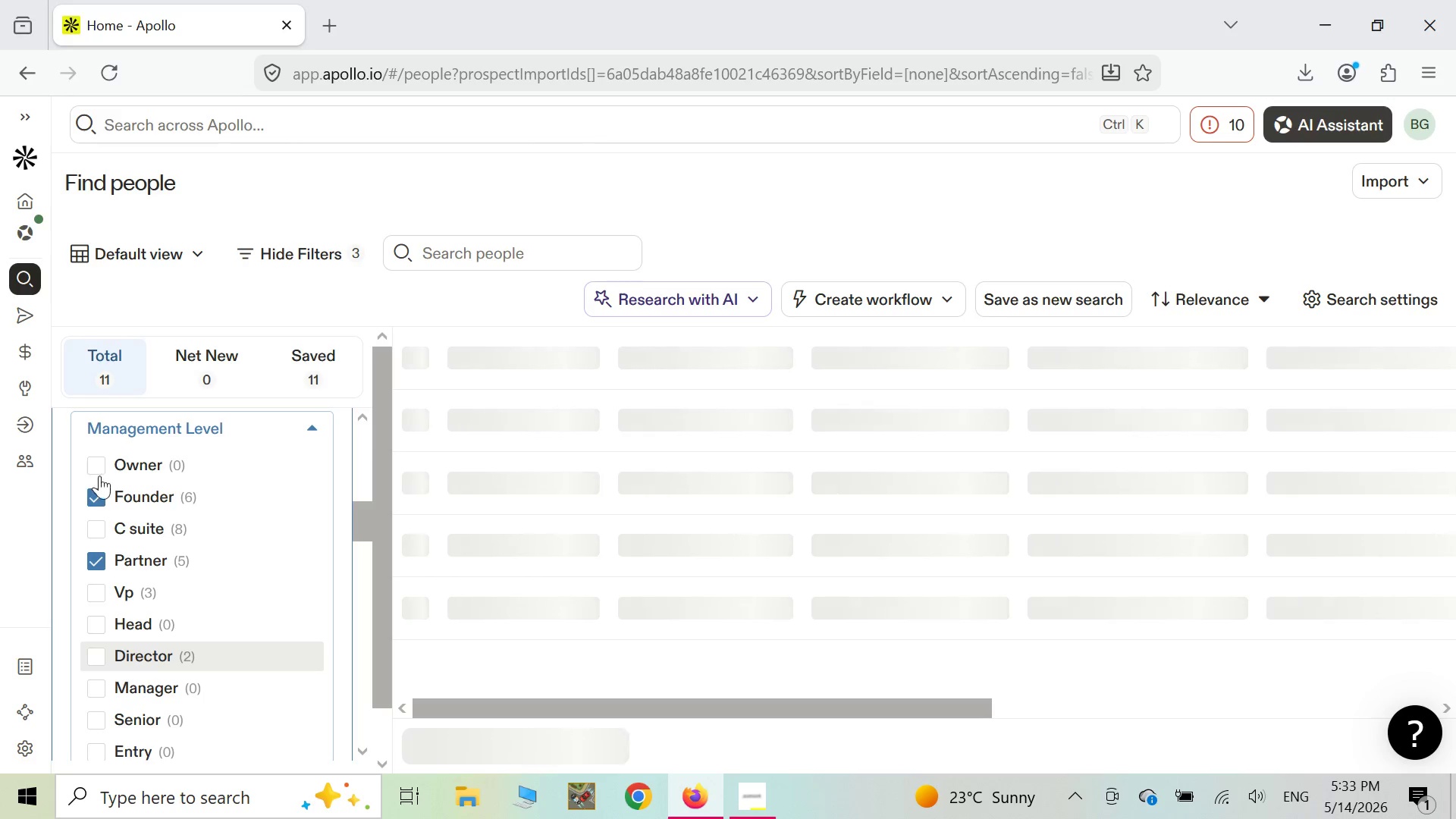 
left_click([92, 457])
 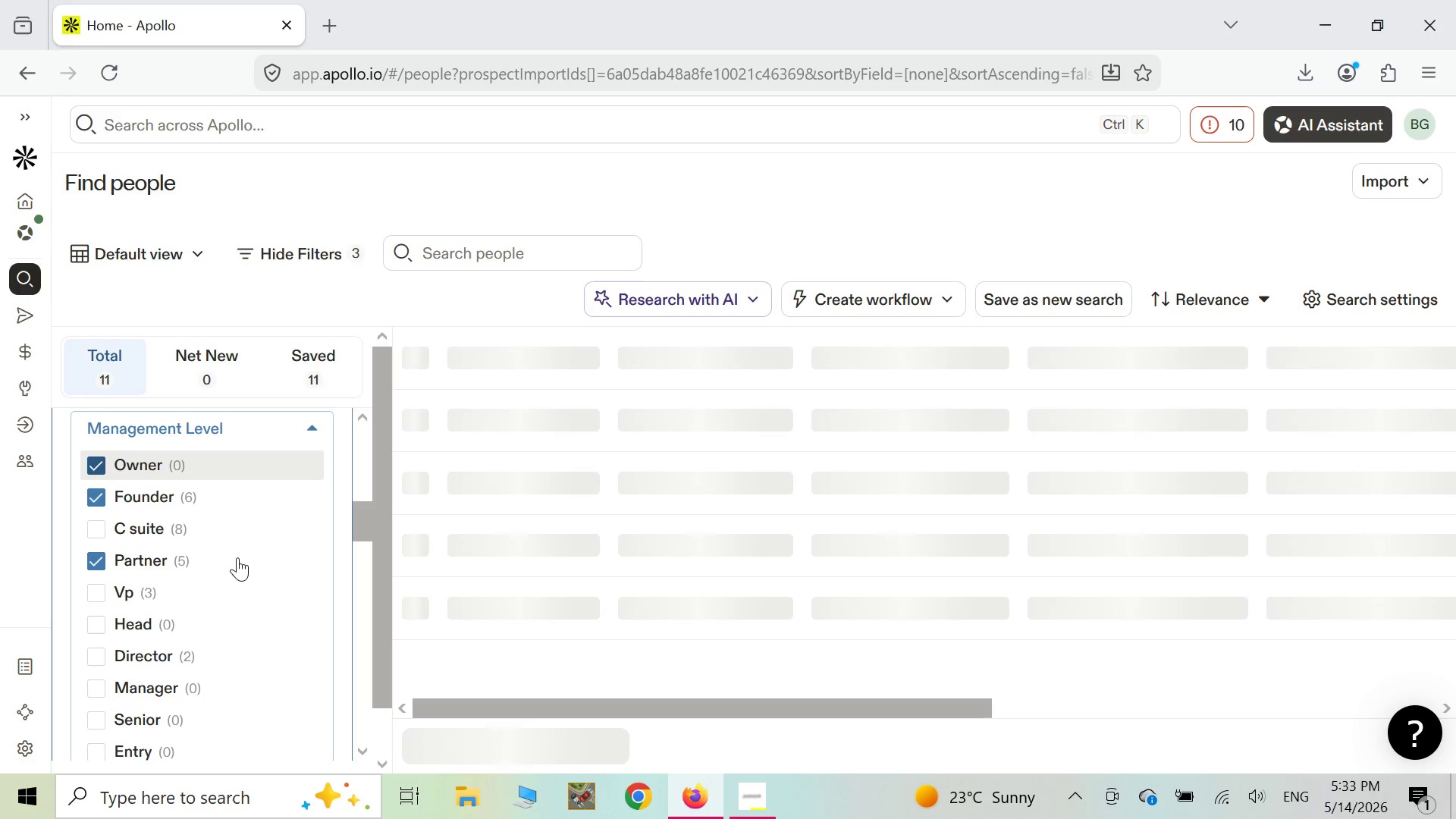 
right_click([238, 557])
 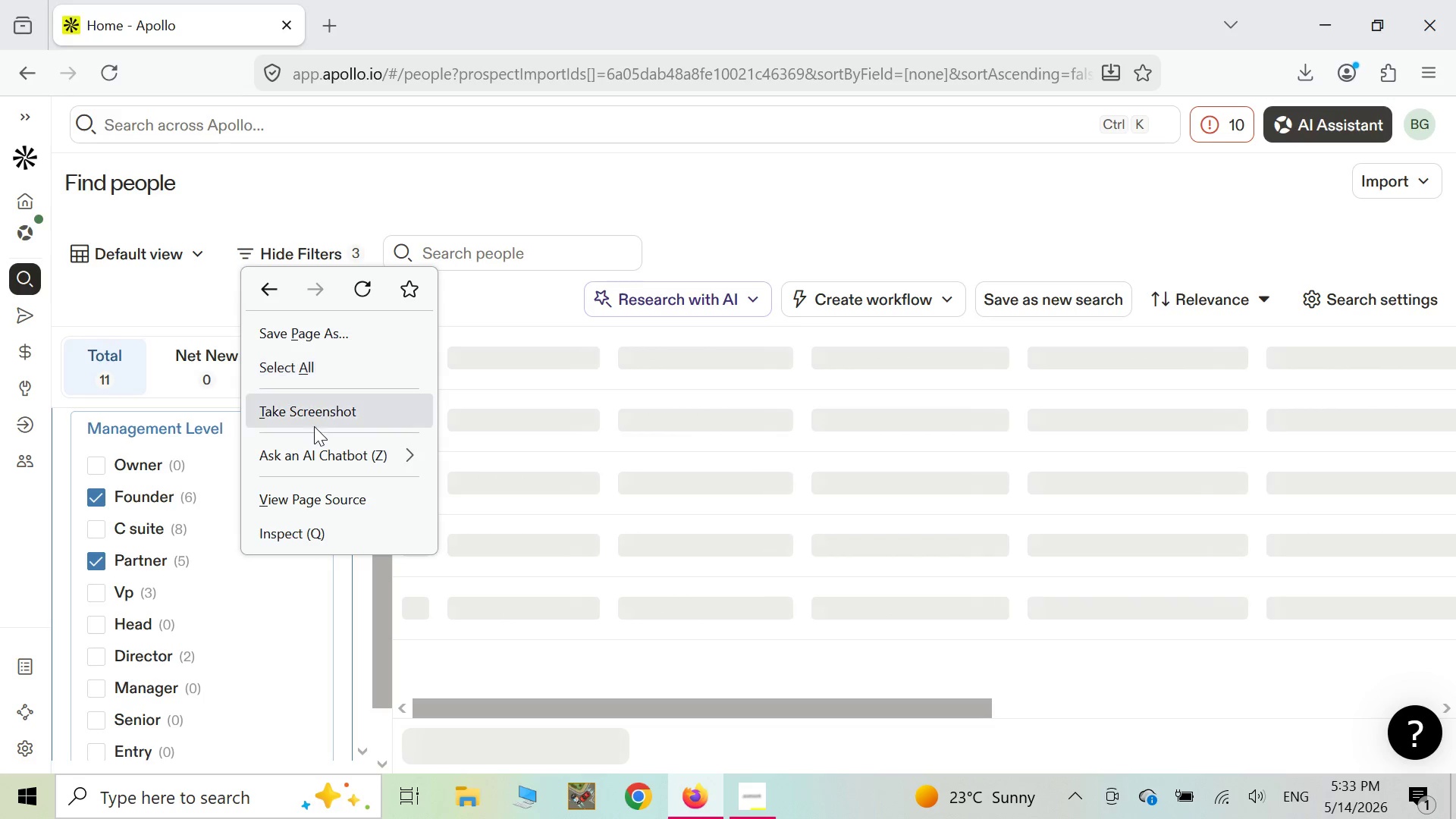 
left_click([319, 414])
 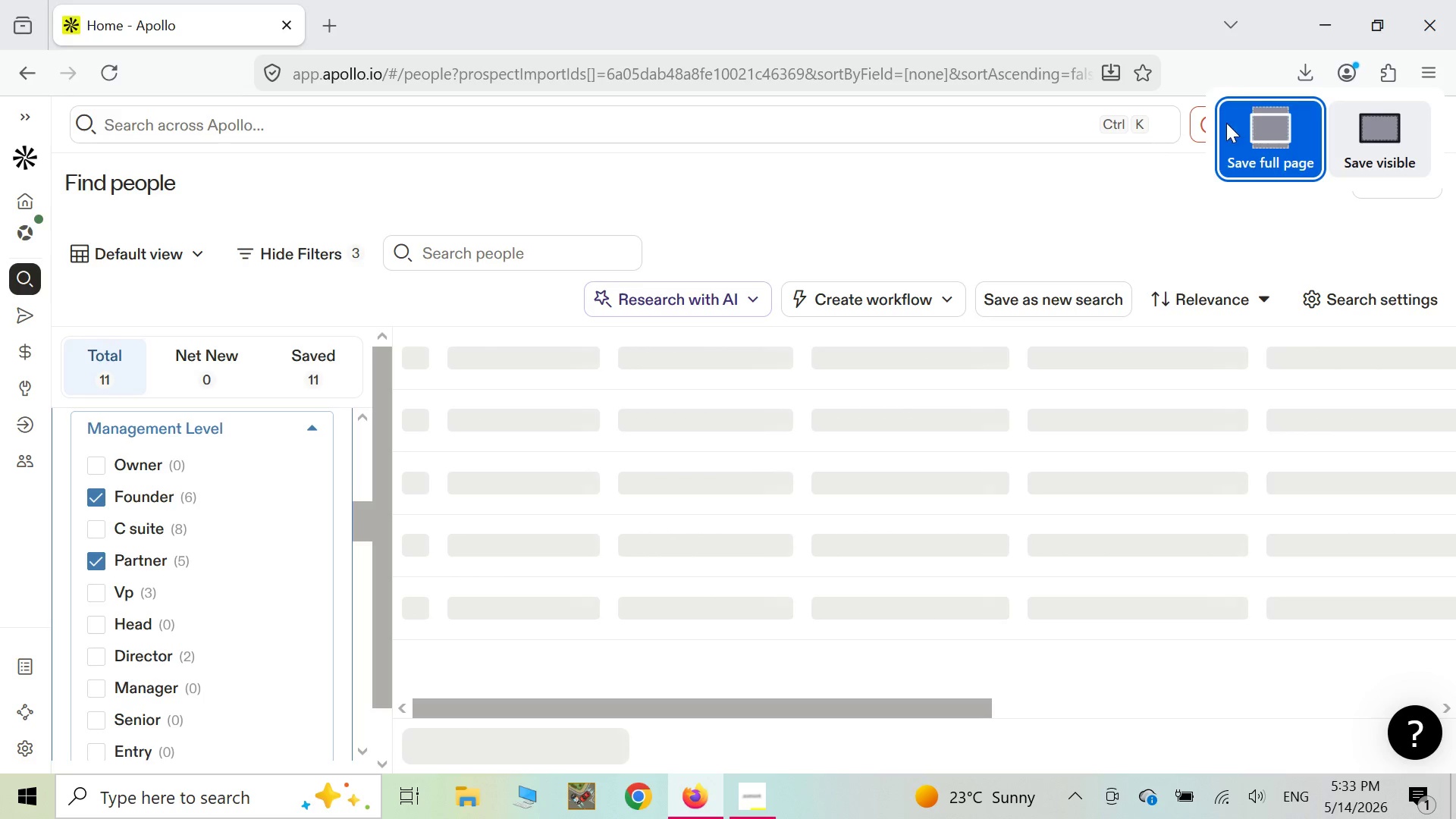 
left_click([1240, 122])
 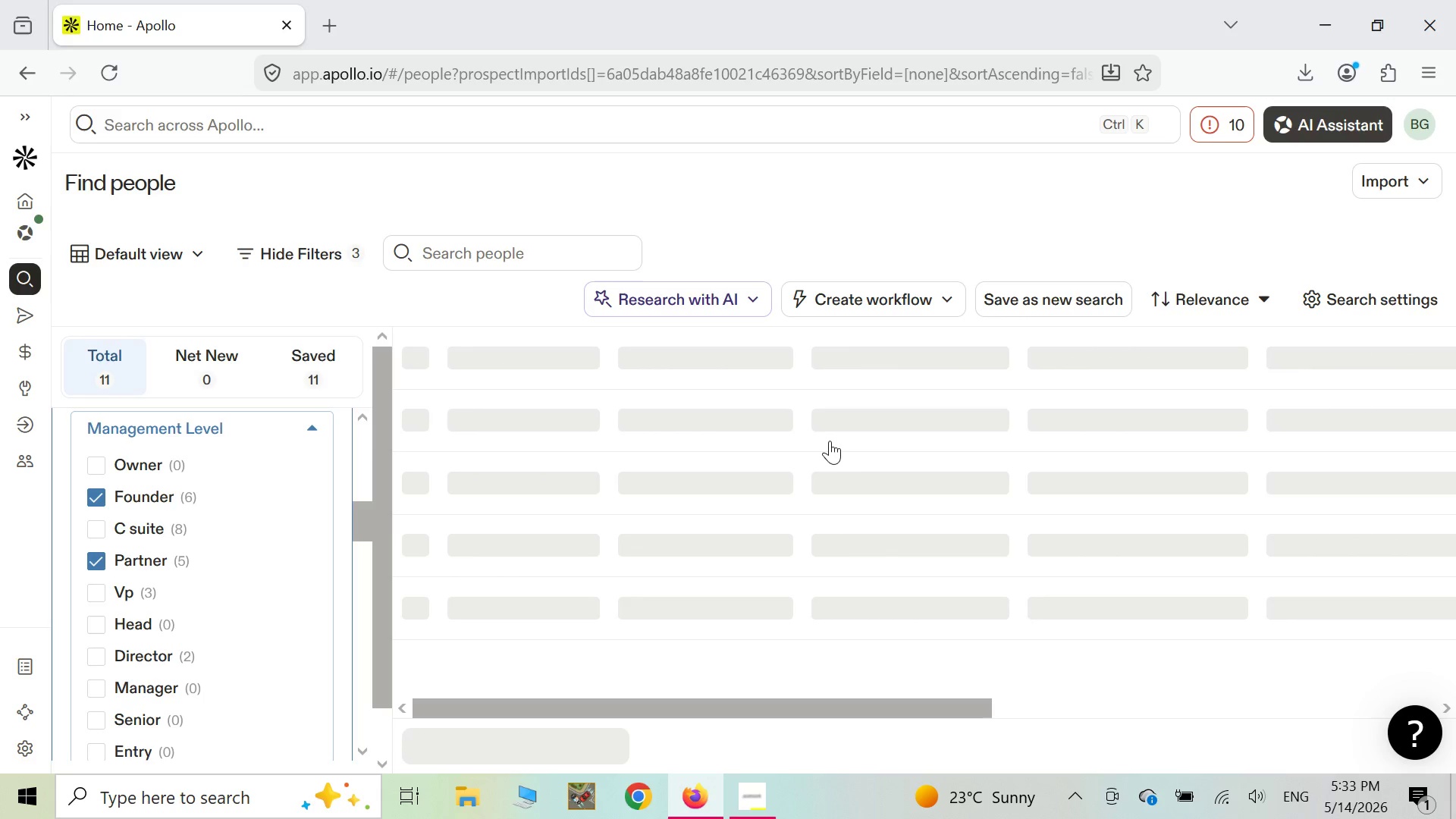 
mouse_move([487, 506])
 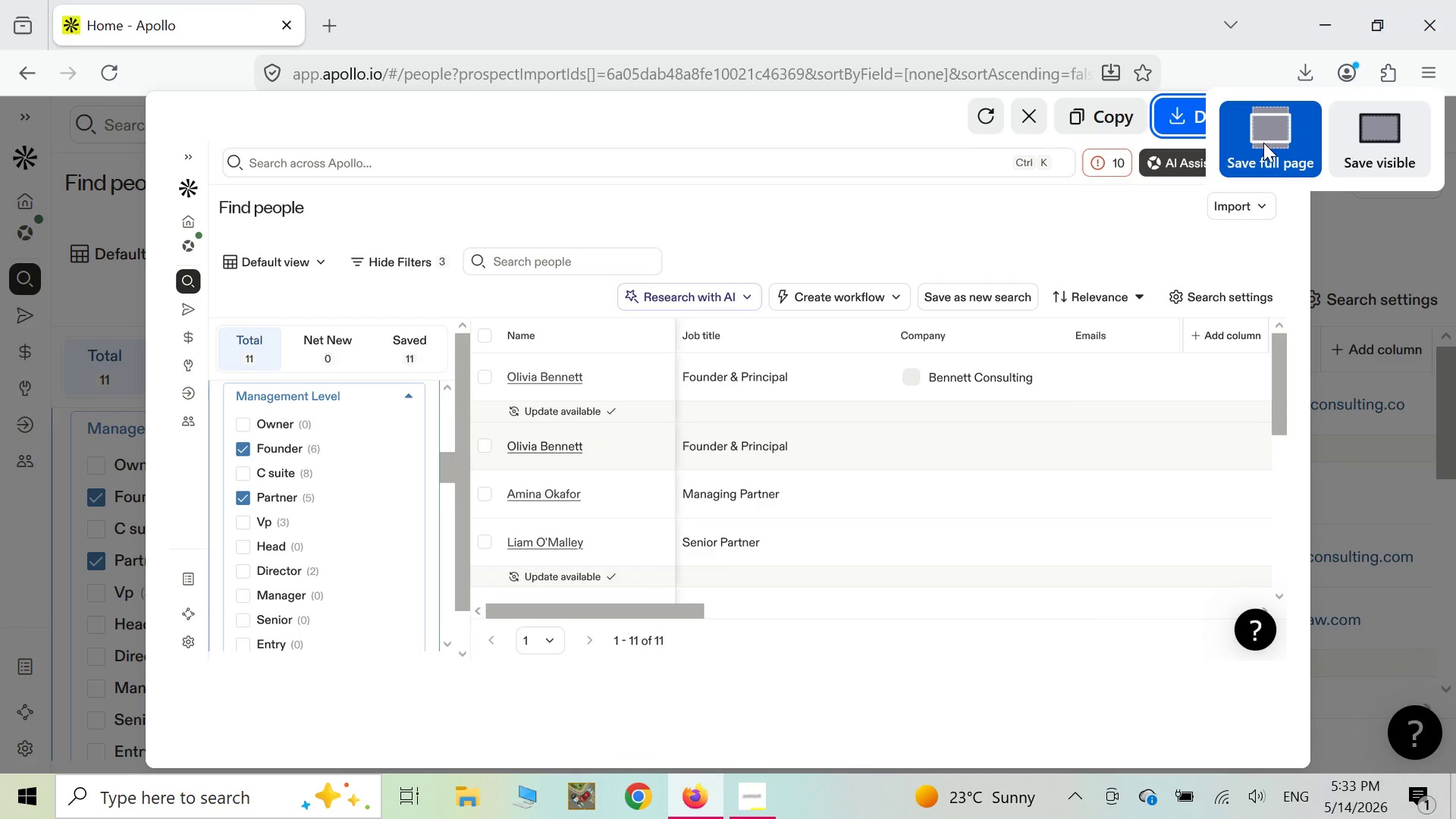 
left_click([1265, 140])
 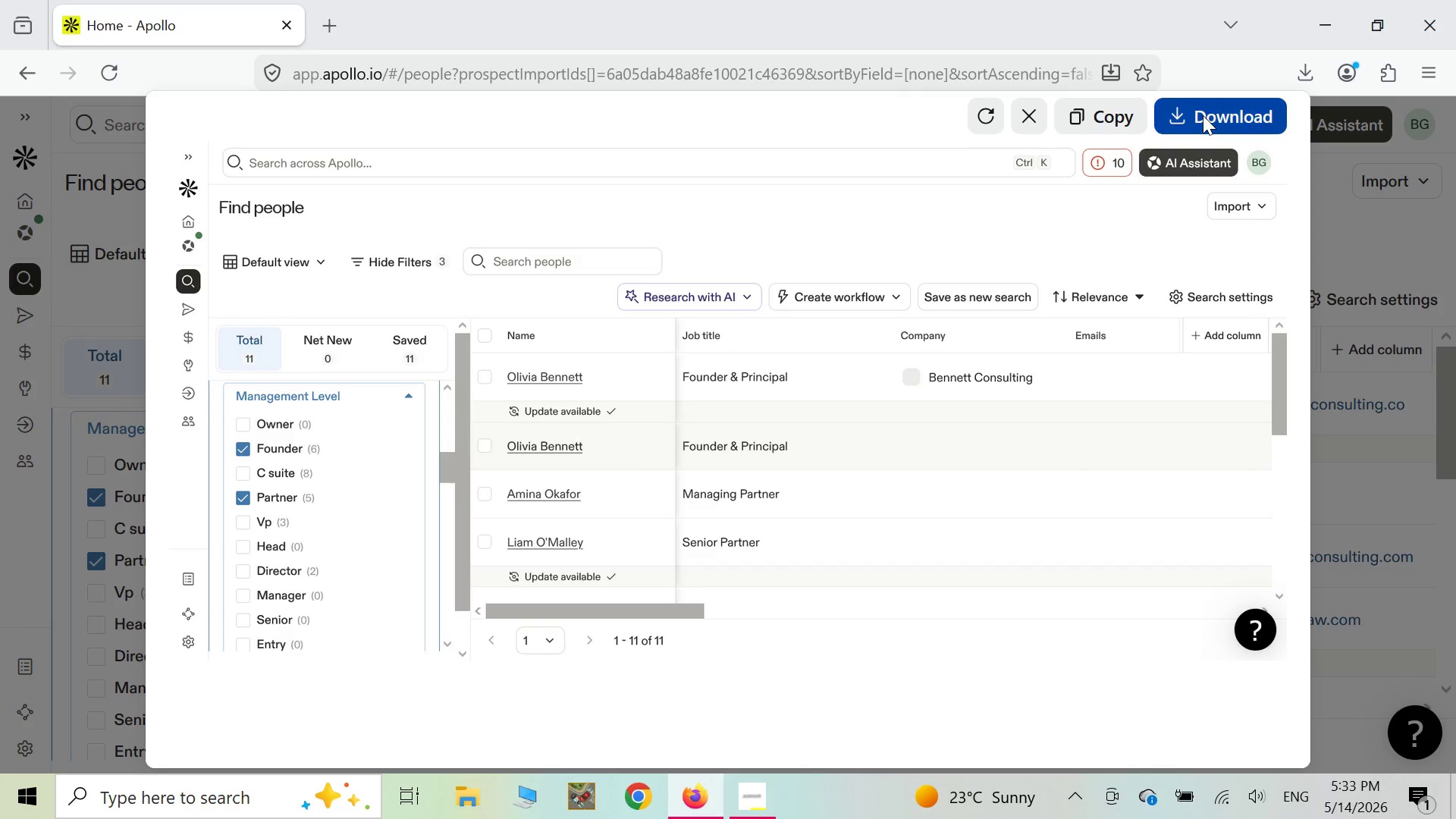 
left_click([1203, 115])
 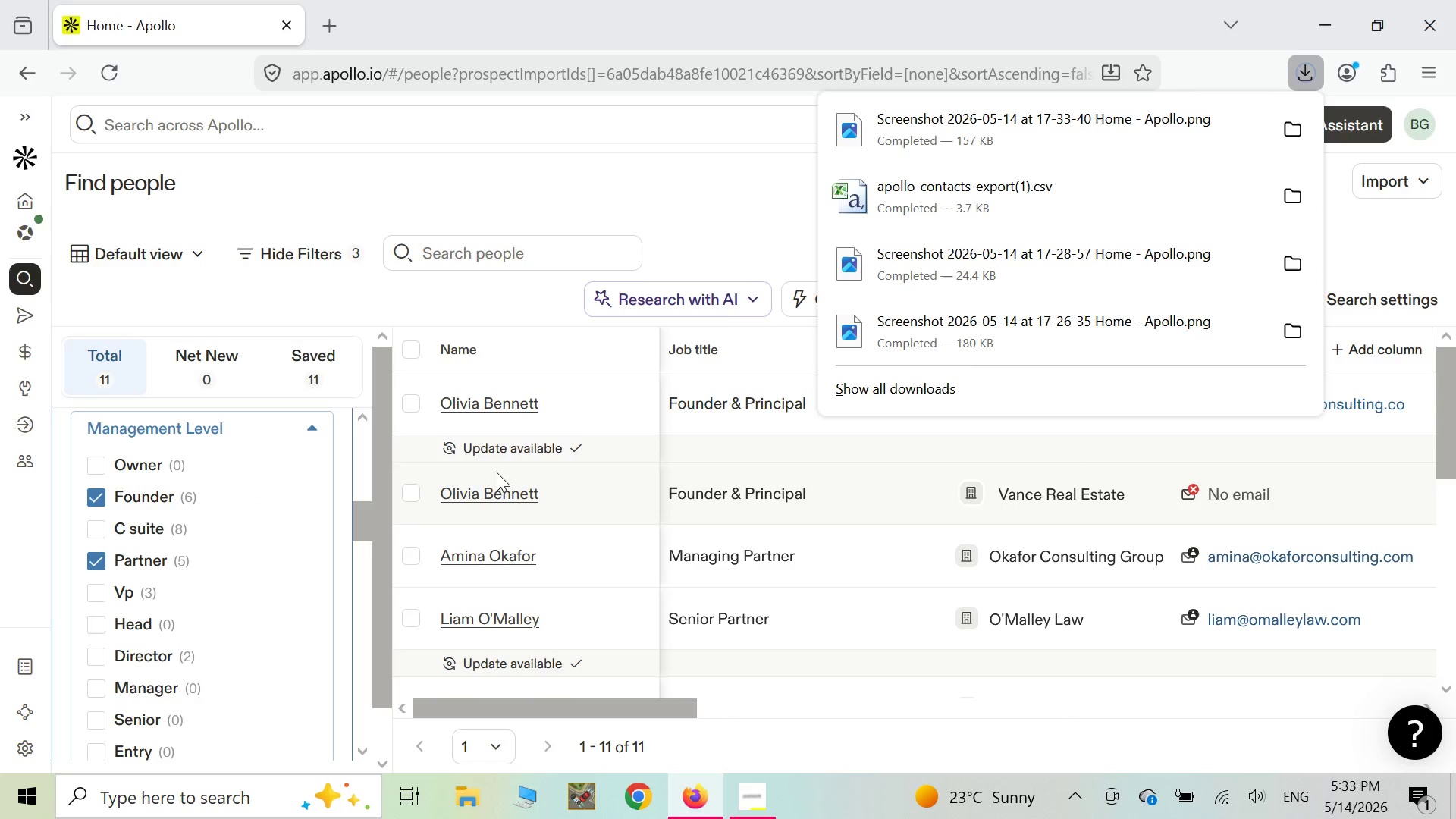 
scroll: coordinate [364, 629], scroll_direction: down, amount: 7.0
 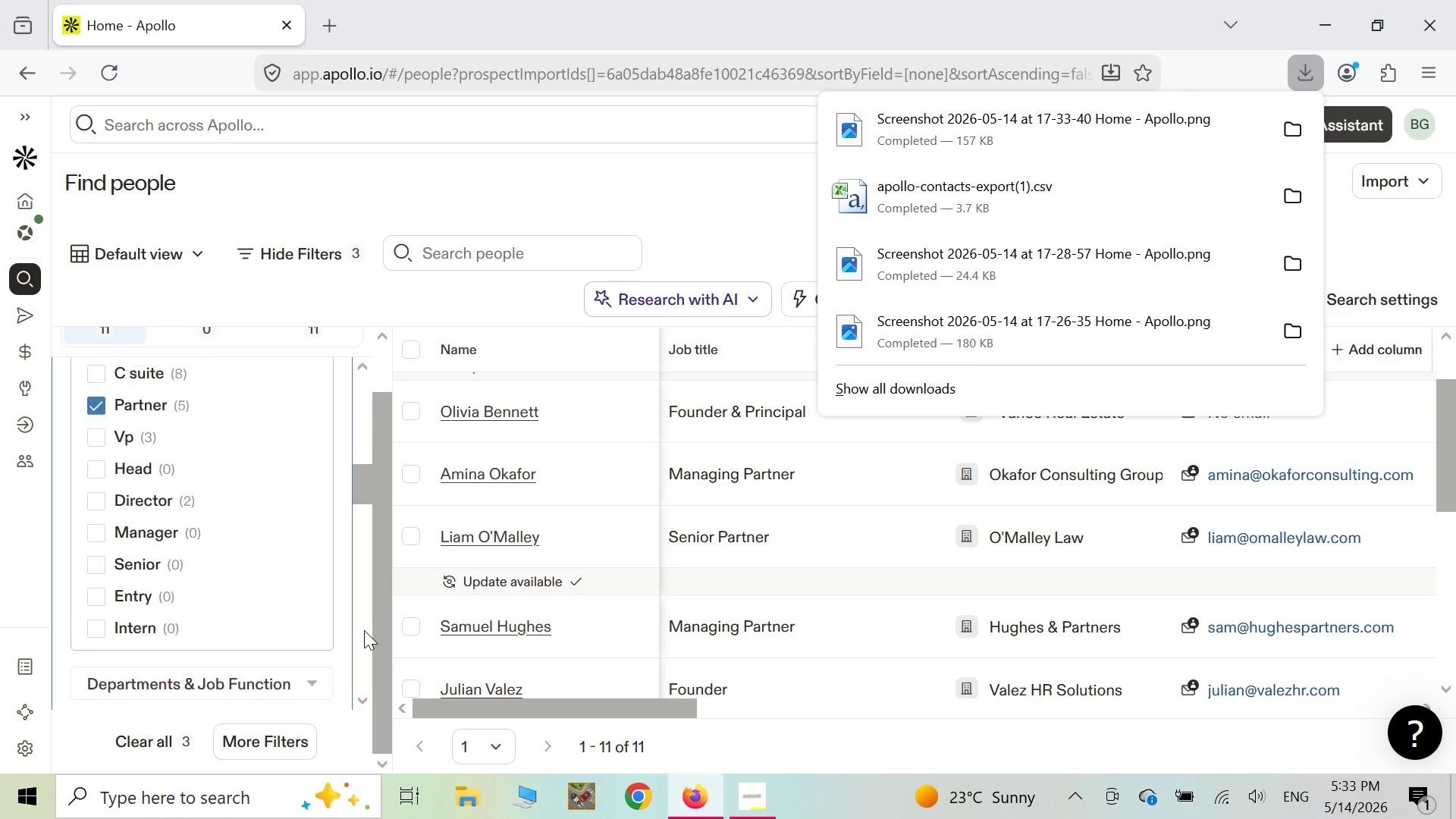 
scroll: coordinate [354, 612], scroll_direction: down, amount: 3.0
 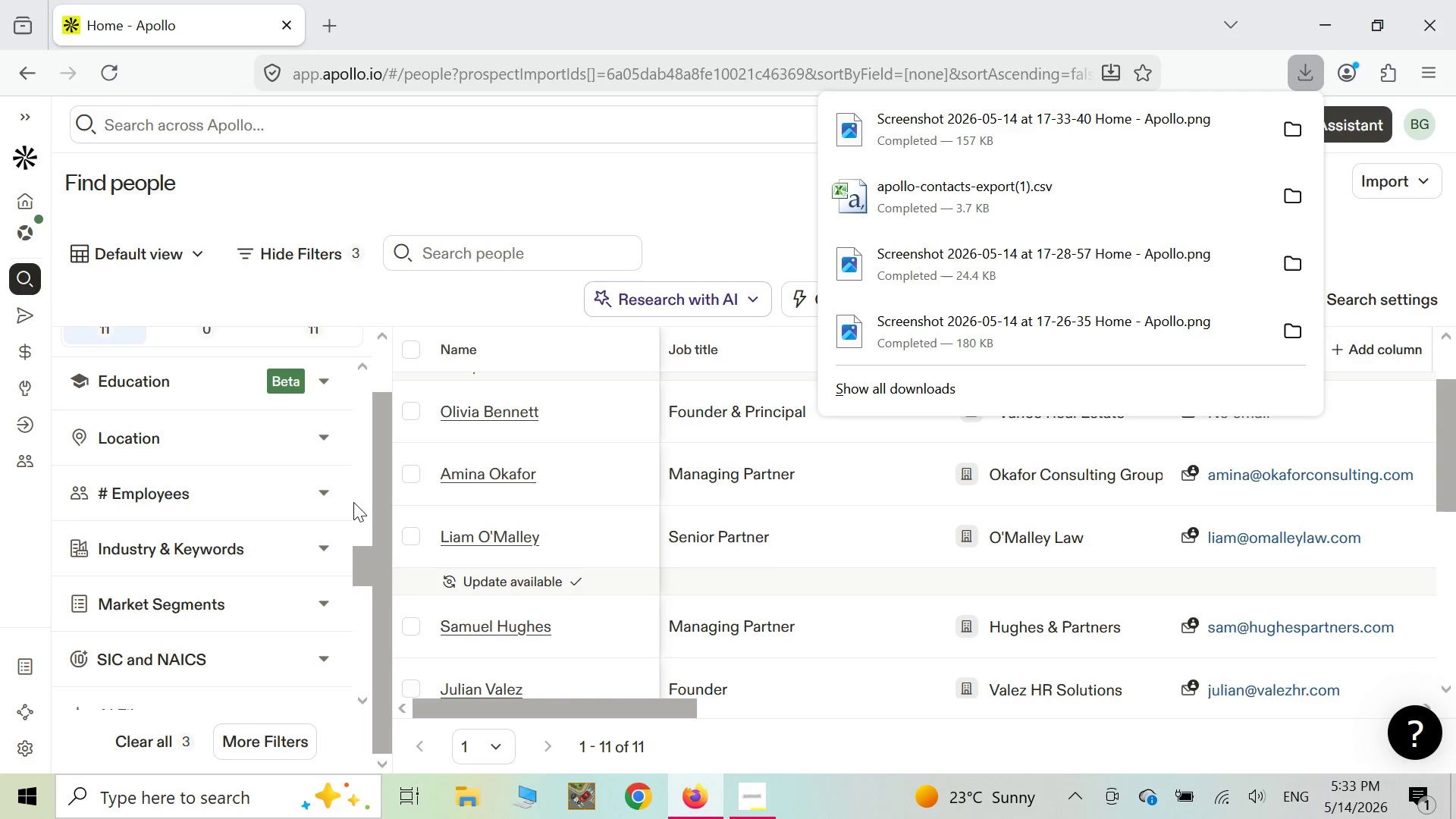 
left_click([329, 488])
 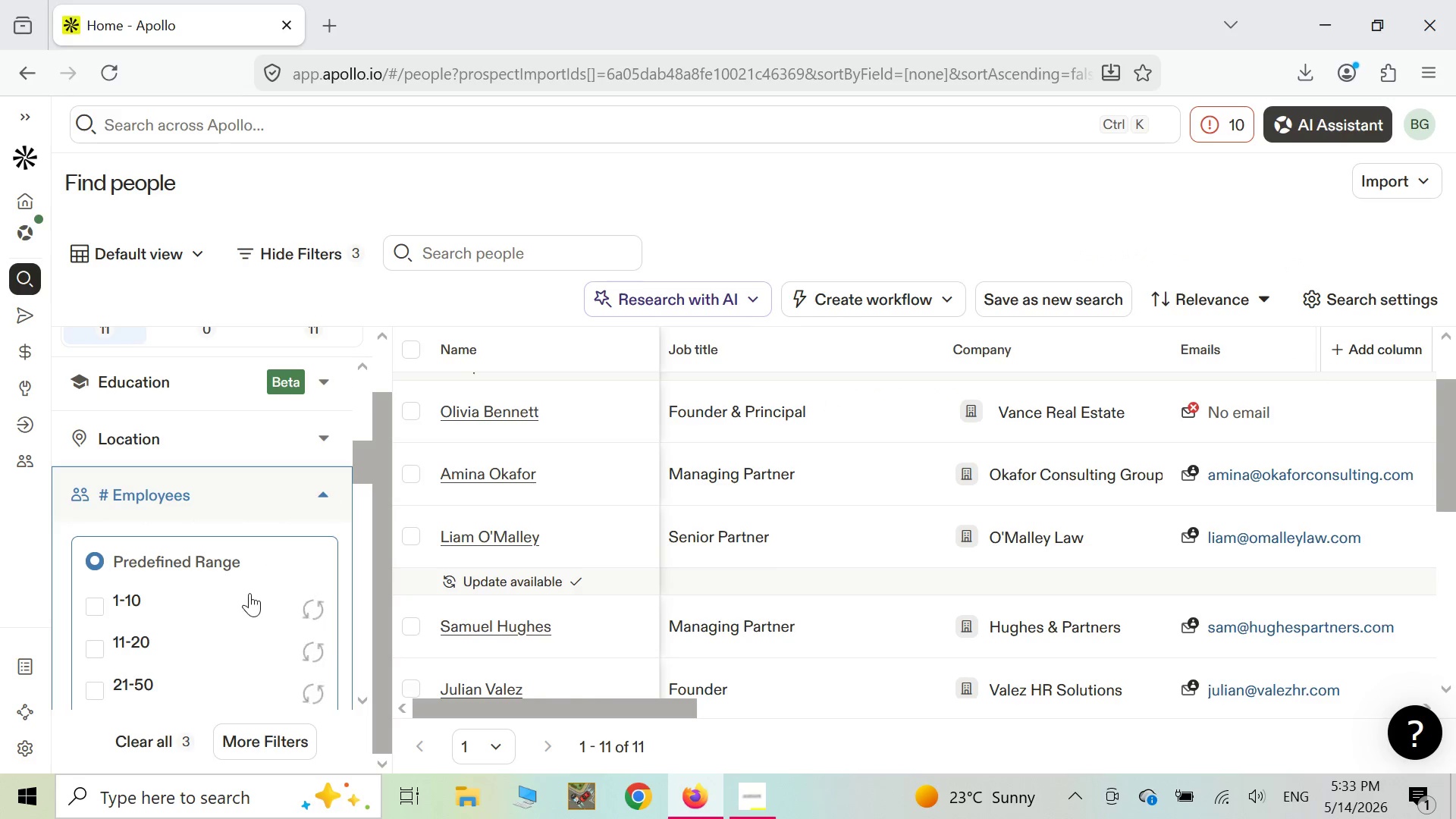 
scroll: coordinate [241, 611], scroll_direction: down, amount: 5.0
 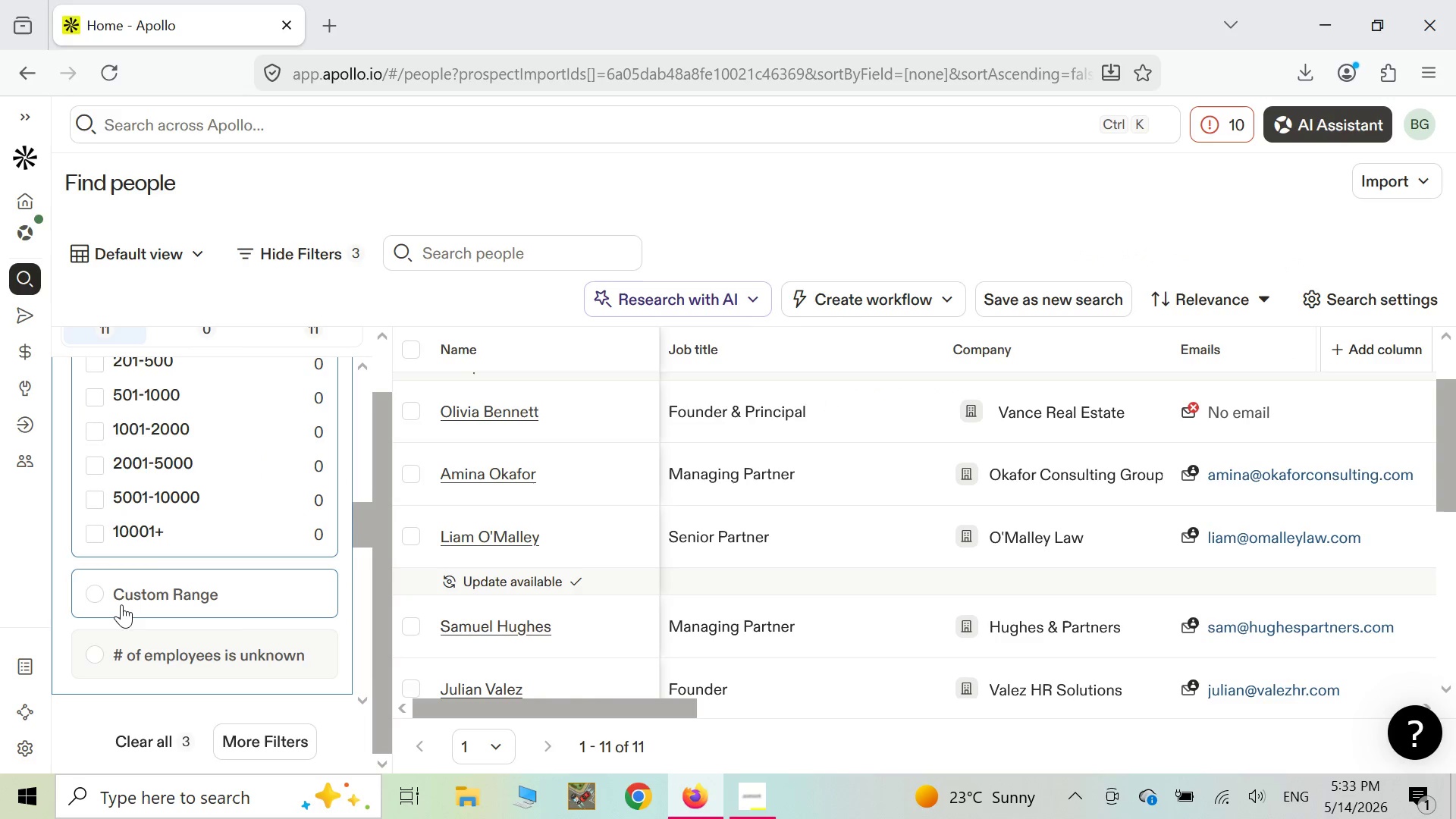 
left_click([96, 598])
 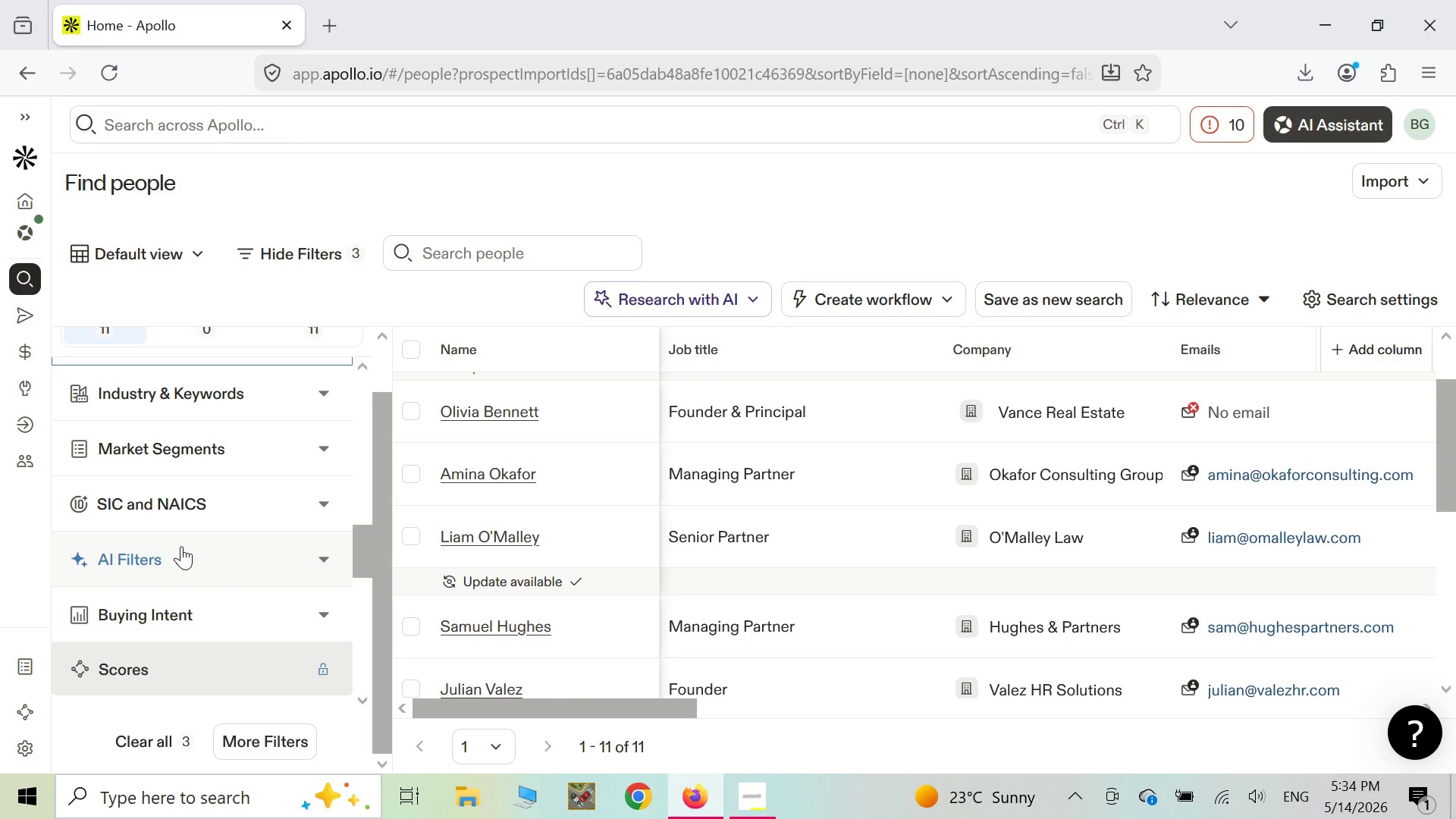 
scroll: coordinate [180, 544], scroll_direction: up, amount: 2.0
 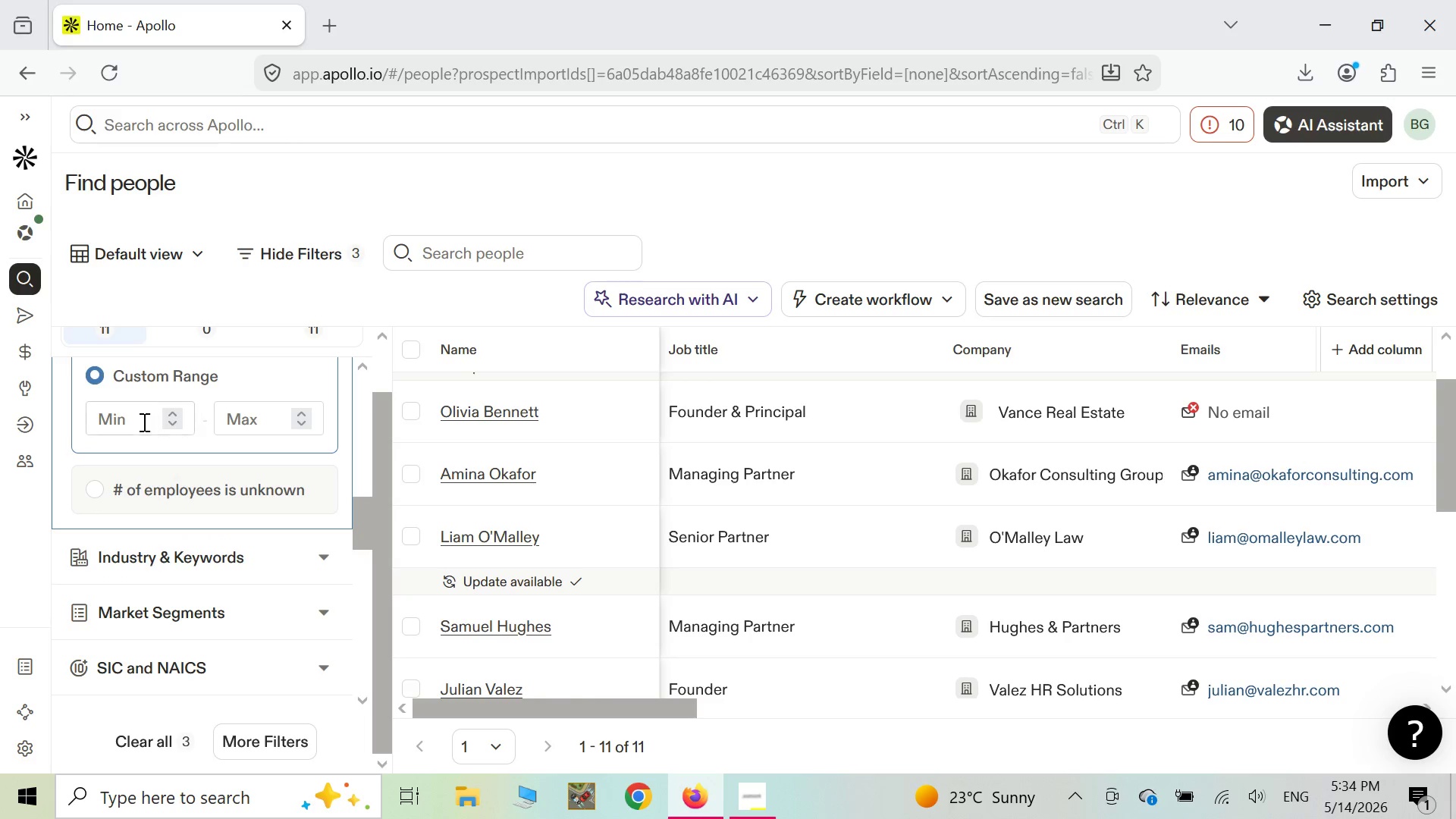 
left_click([128, 419])
 